 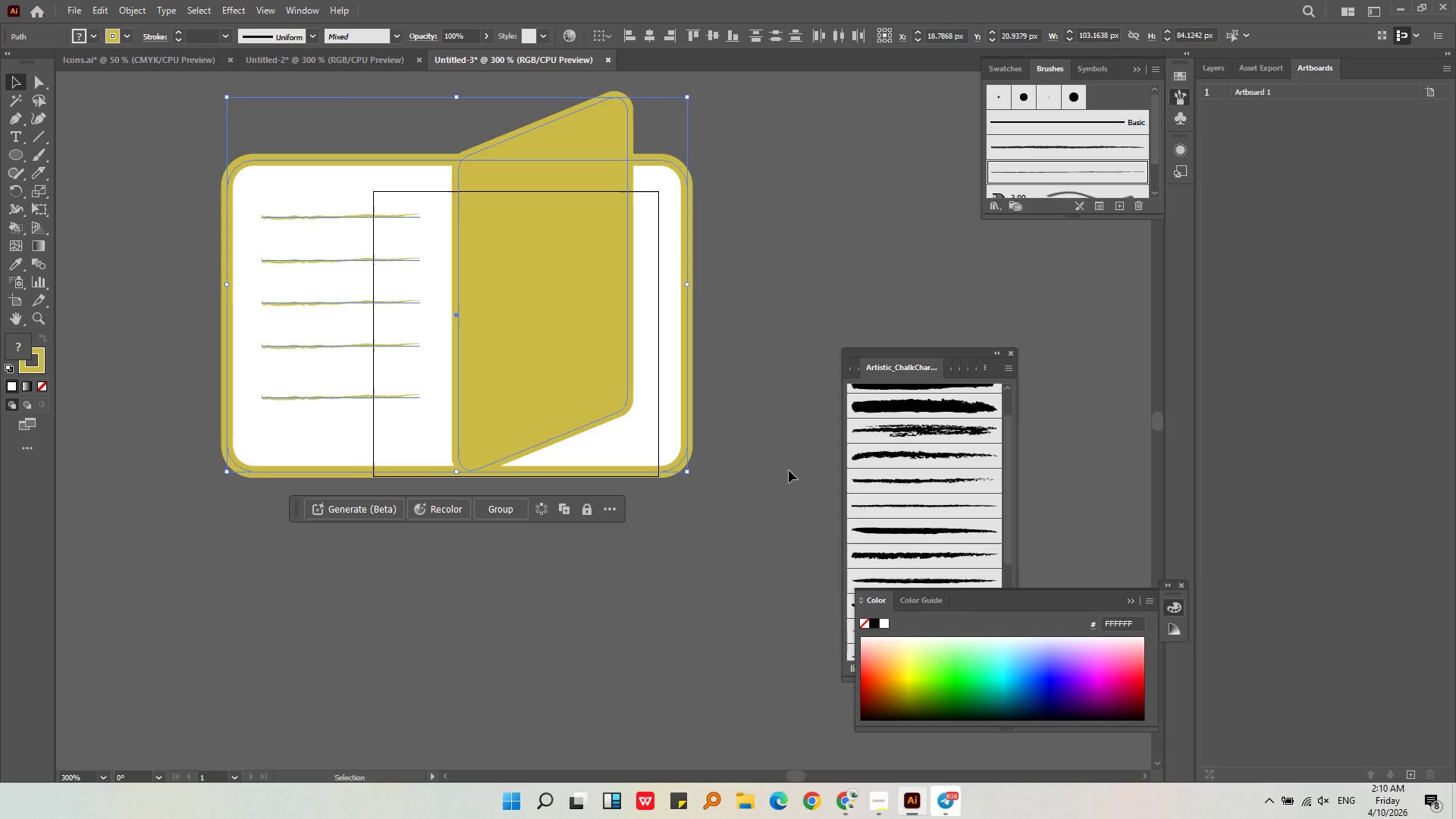 
left_click_drag(start_coordinate=[682, 469], to_coordinate=[655, 289])
 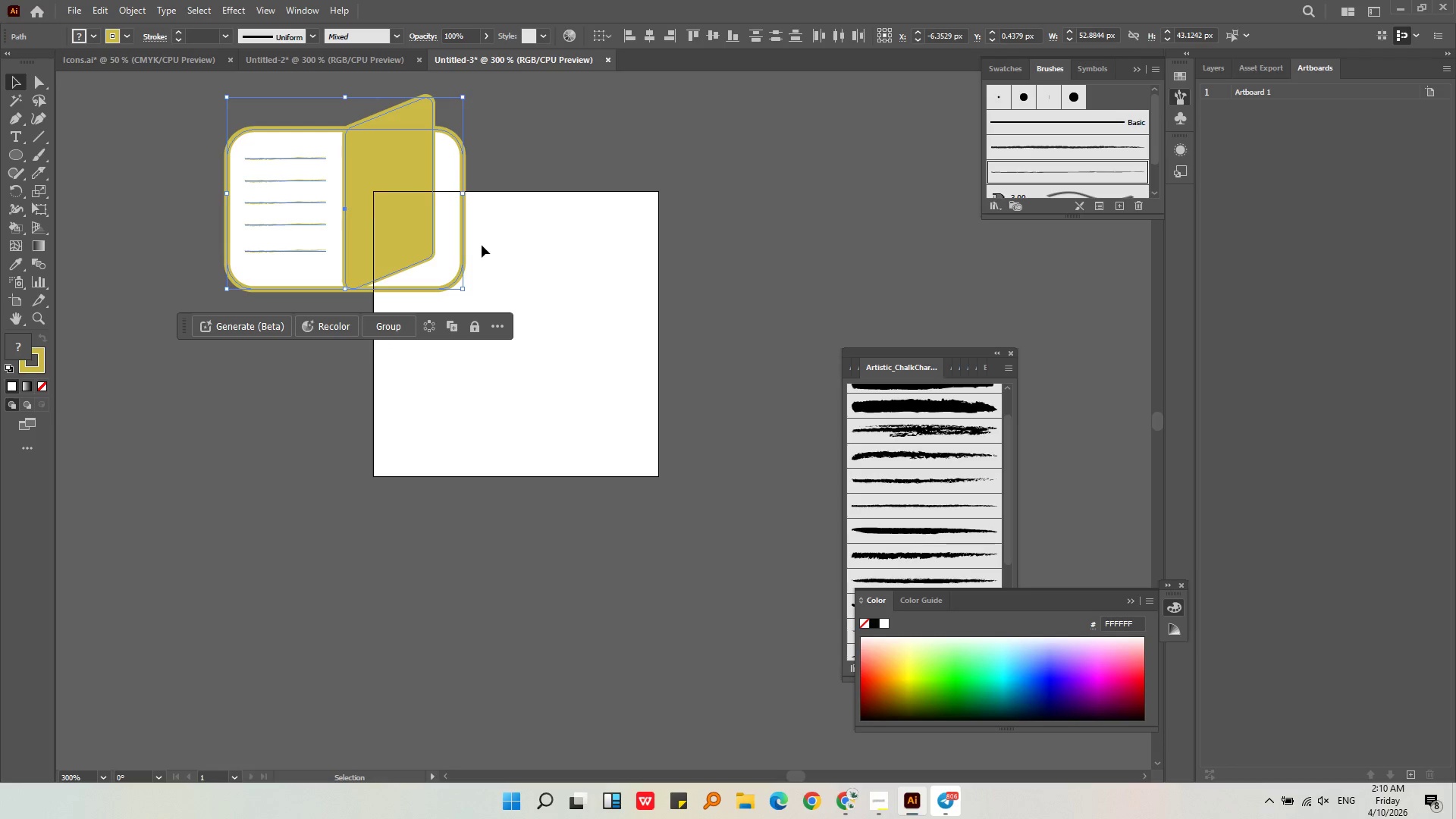 
left_click_drag(start_coordinate=[464, 242], to_coordinate=[626, 376])
 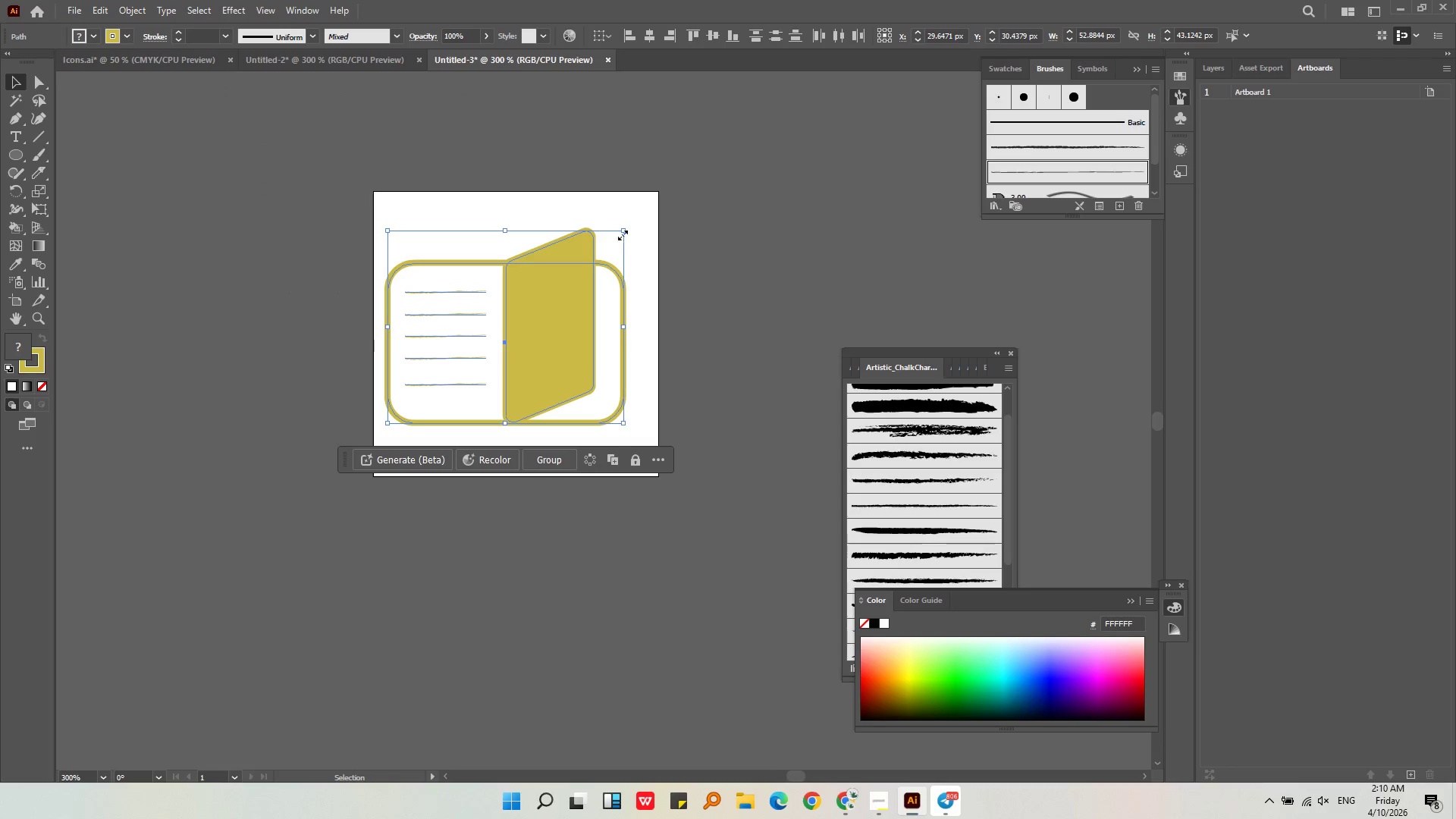 
hold_key(key=ShiftLeft, duration=0.97)
left_click_drag(start_coordinate=[621, 228], to_coordinate=[649, 208])
 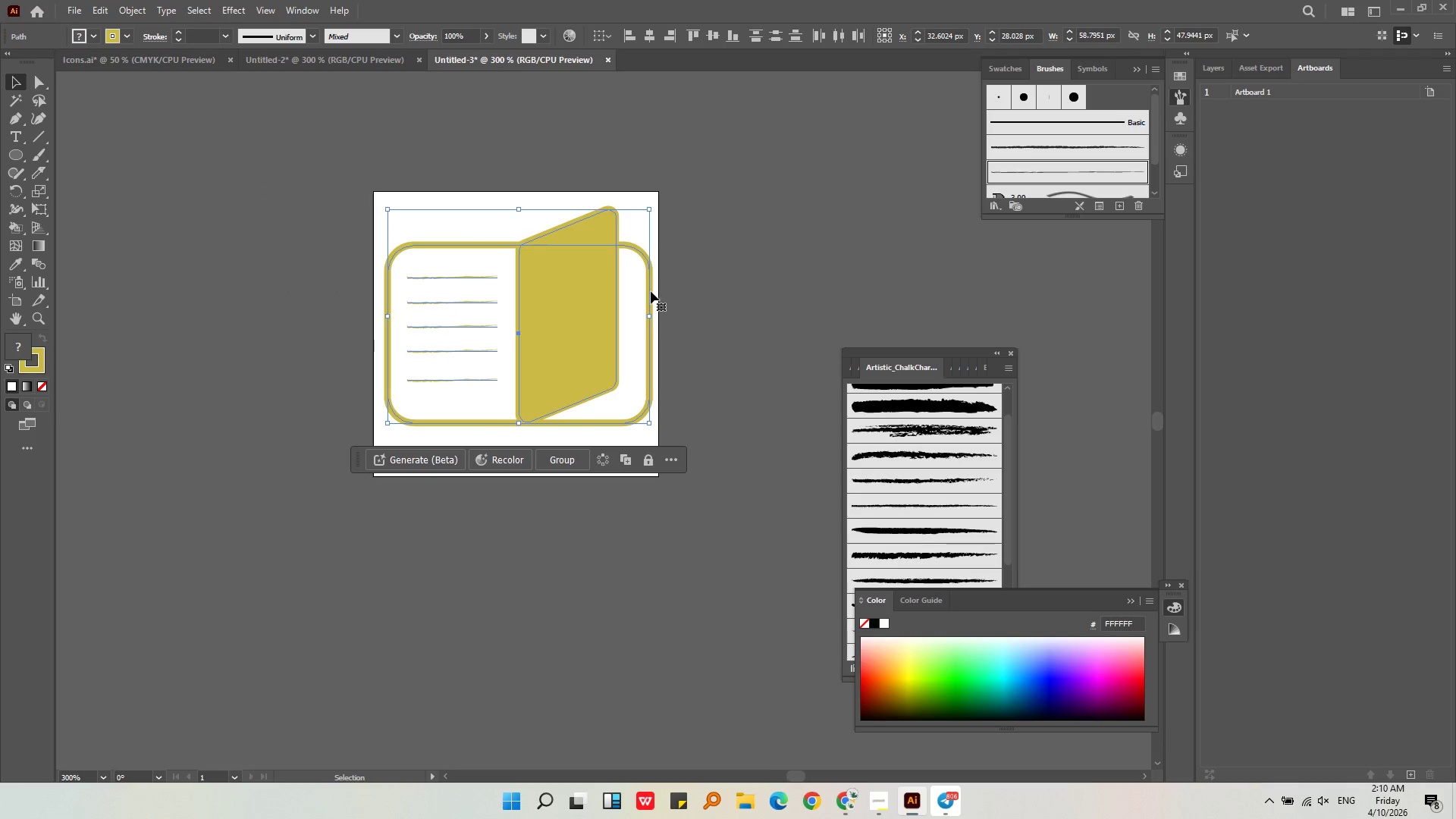 
left_click_drag(start_coordinate=[651, 291], to_coordinate=[647, 291])
 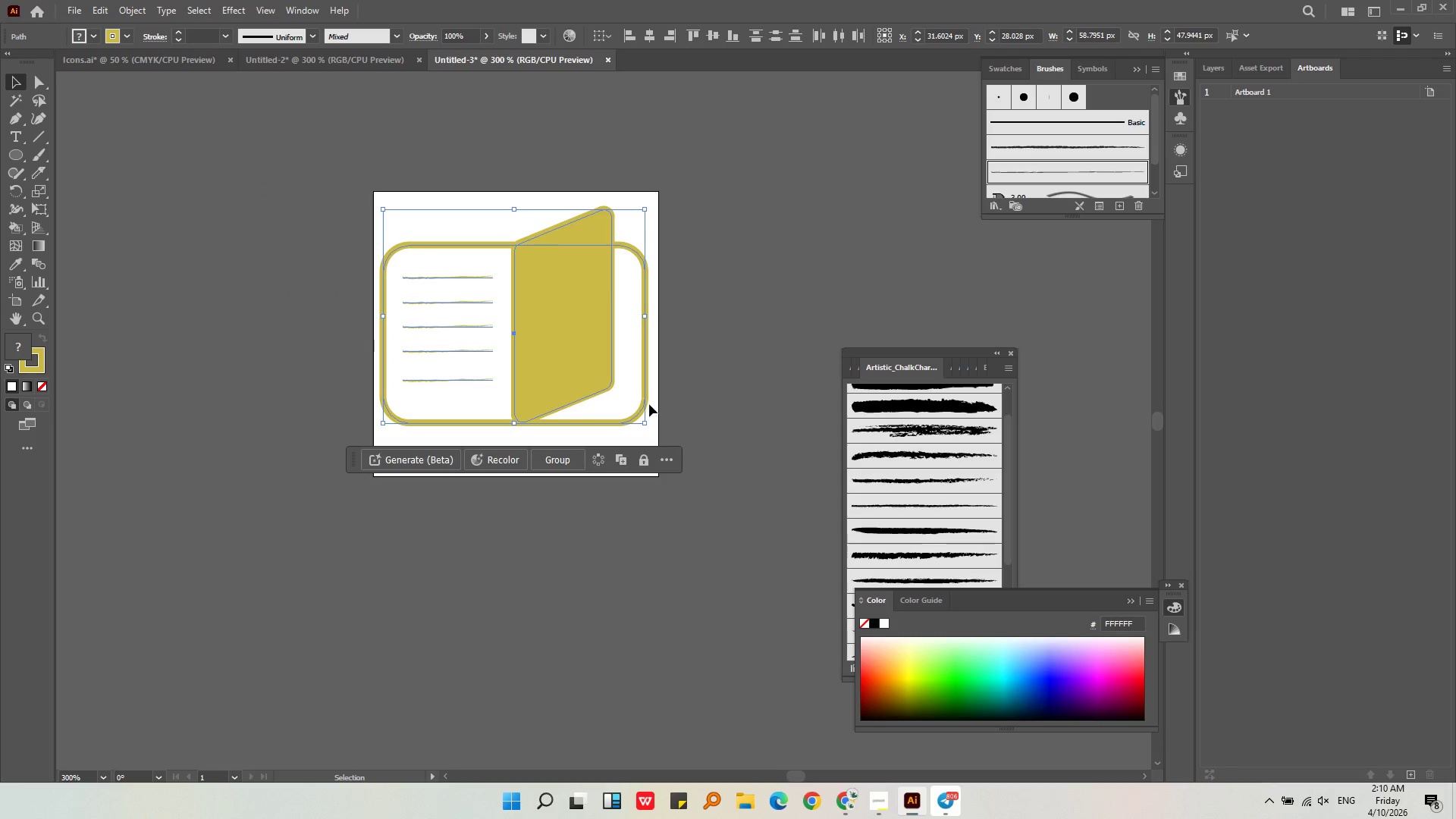 
hold_key(key=ShiftLeft, duration=0.98)
left_click_drag(start_coordinate=[647, 424], to_coordinate=[649, 431])
 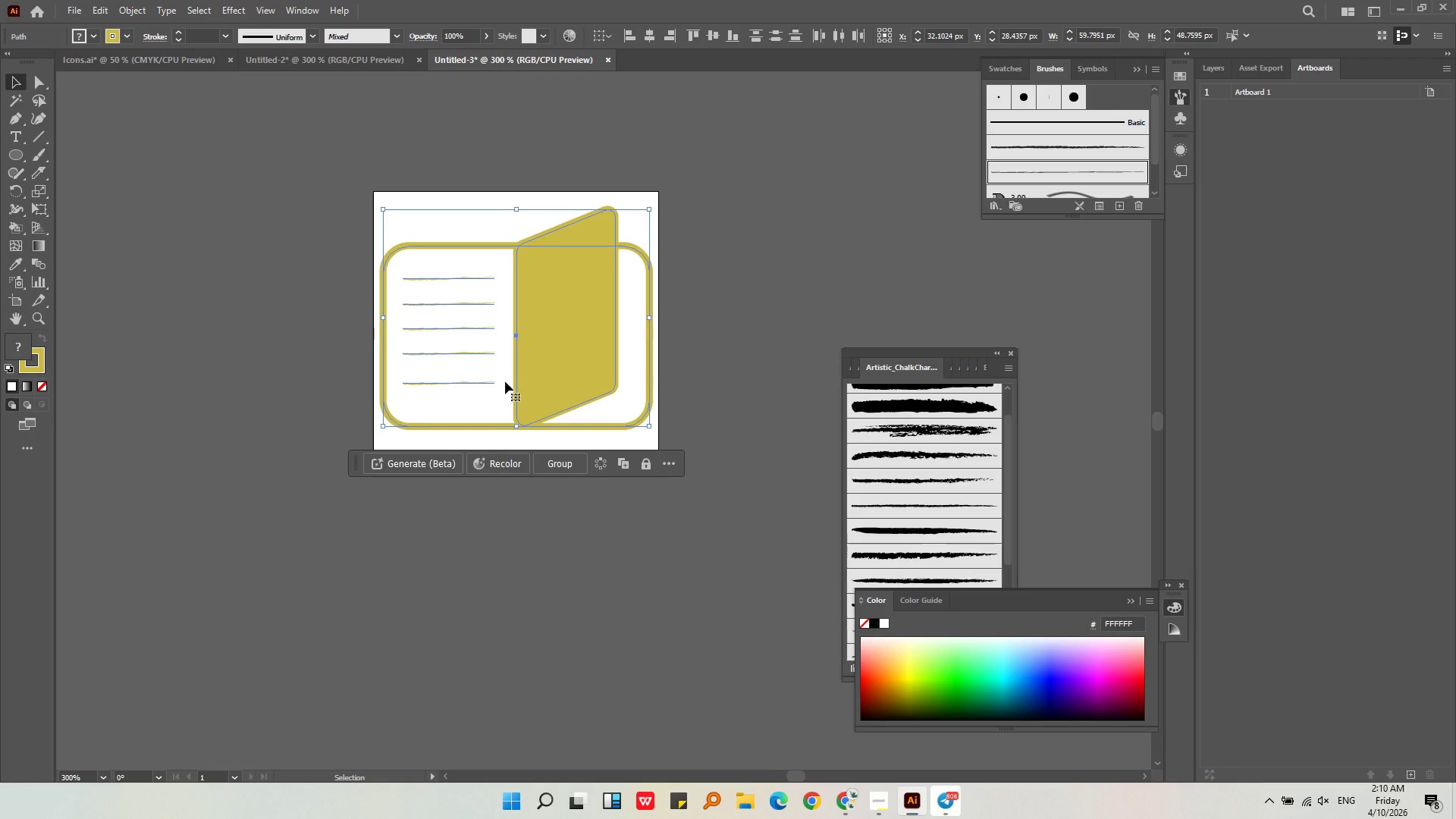 
wait(6.05)
 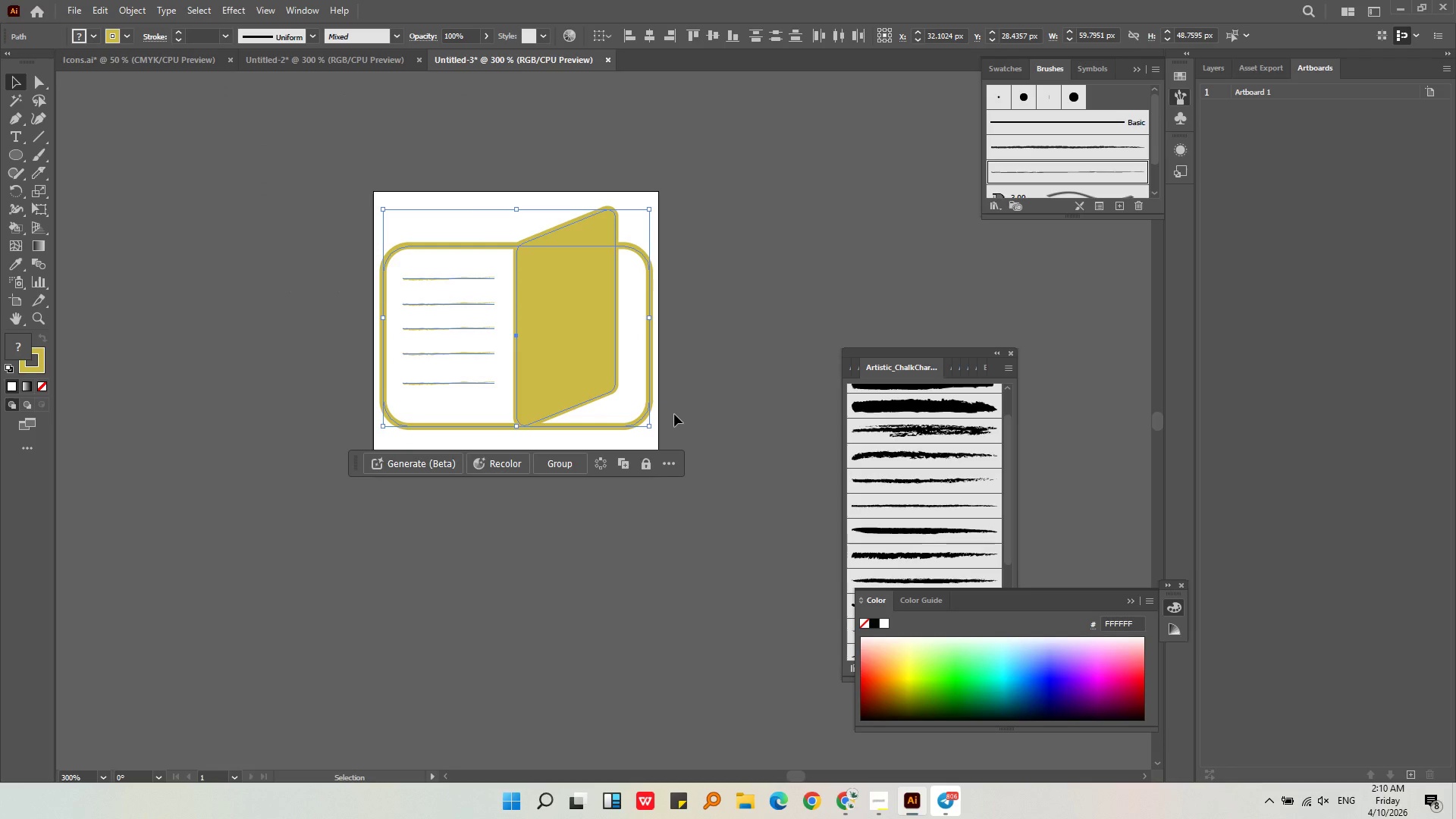 
left_click([79, 9])
 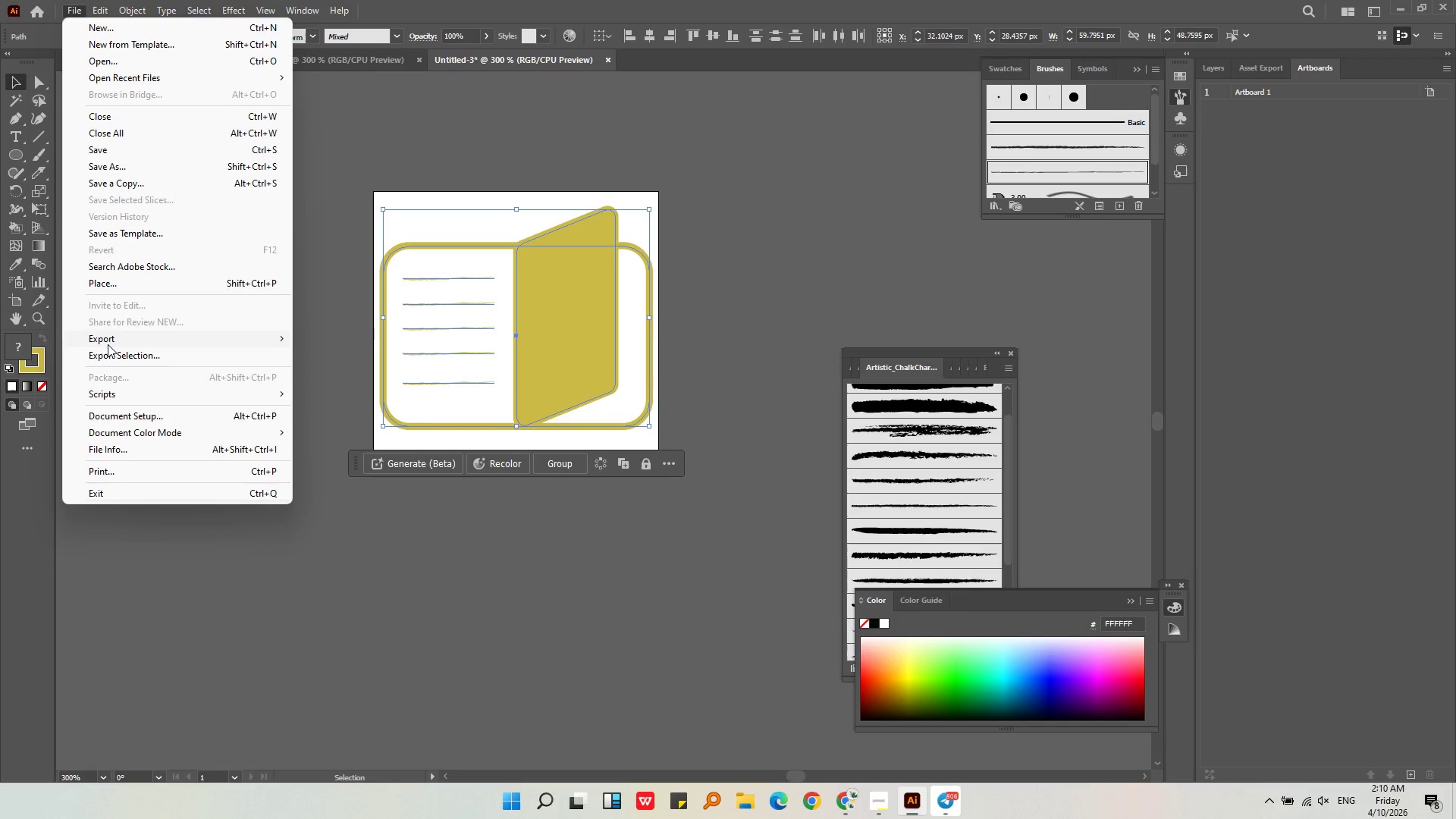 
left_click([108, 353])
 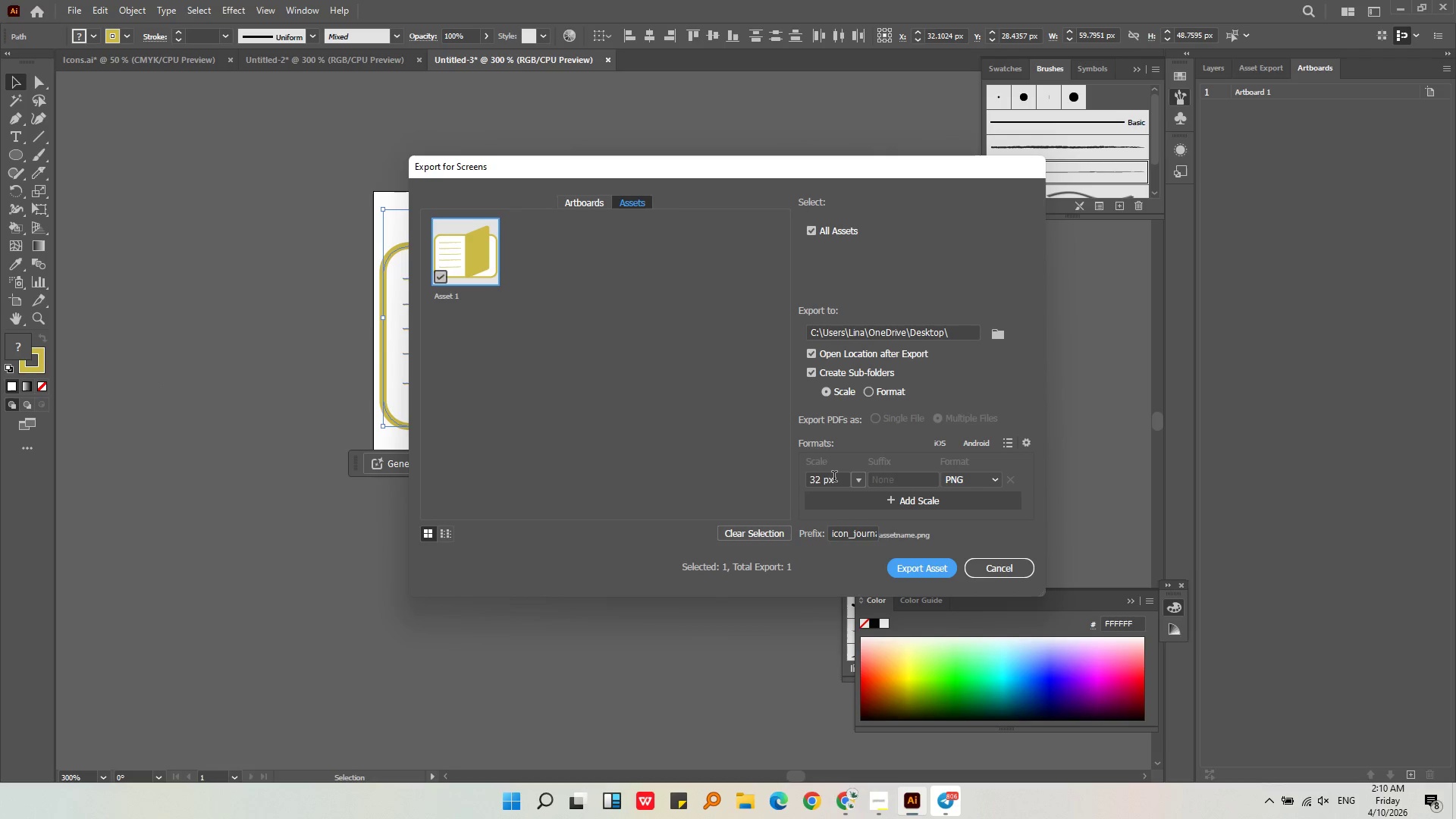 
left_click_drag(start_coordinate=[820, 483], to_coordinate=[796, 484])
 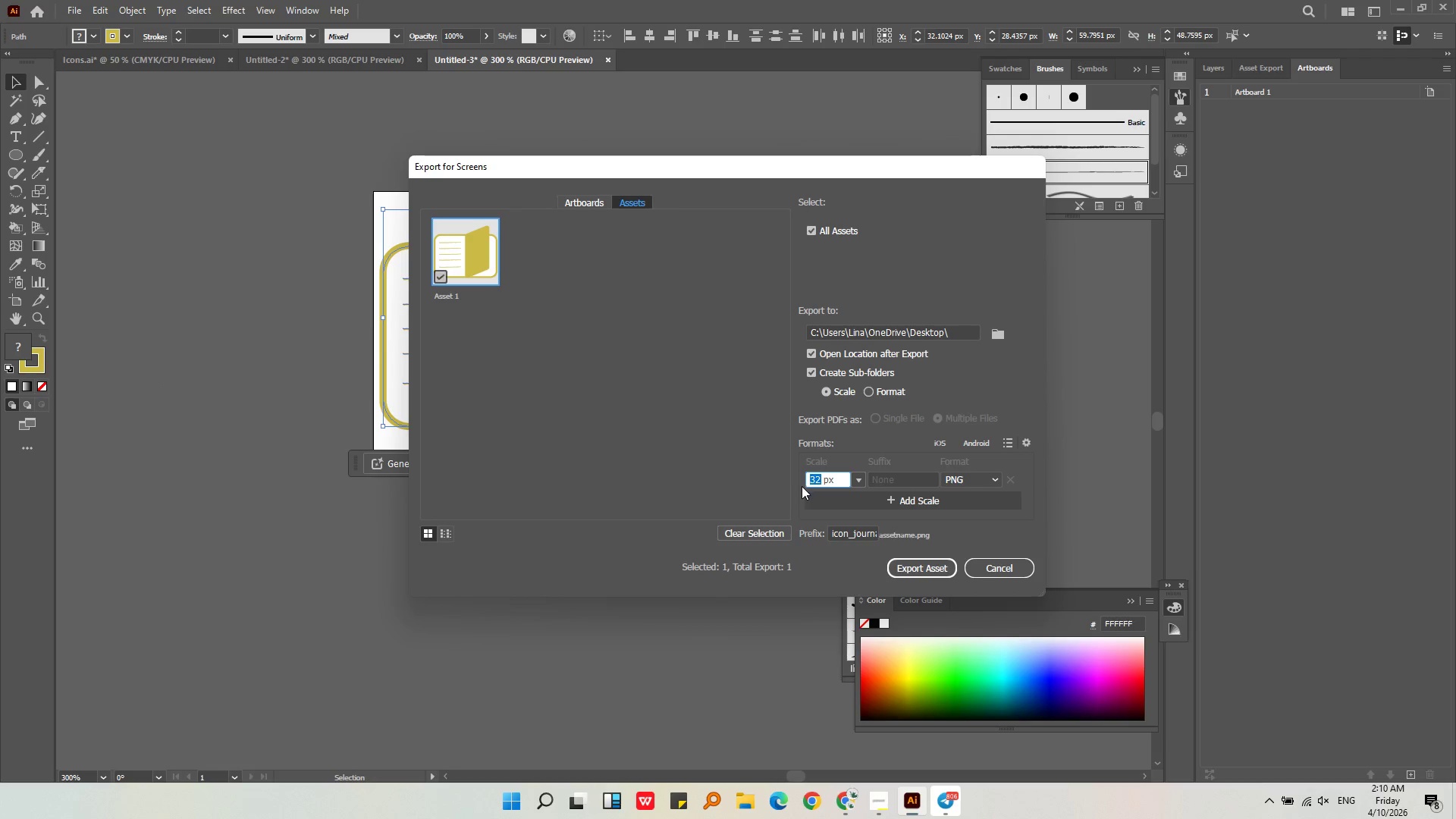 
key(Numpad6)
 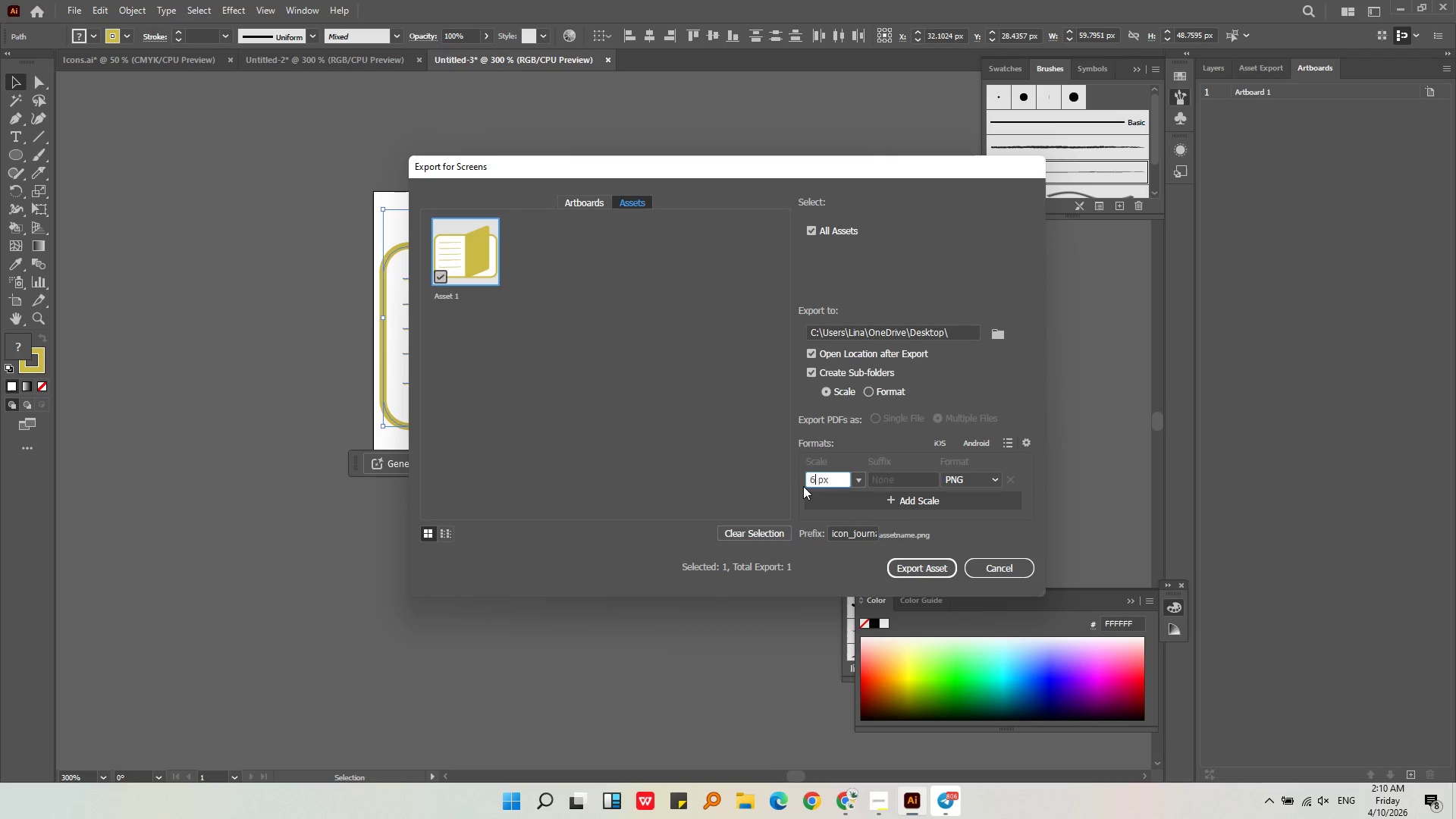 
key(Numpad4)
 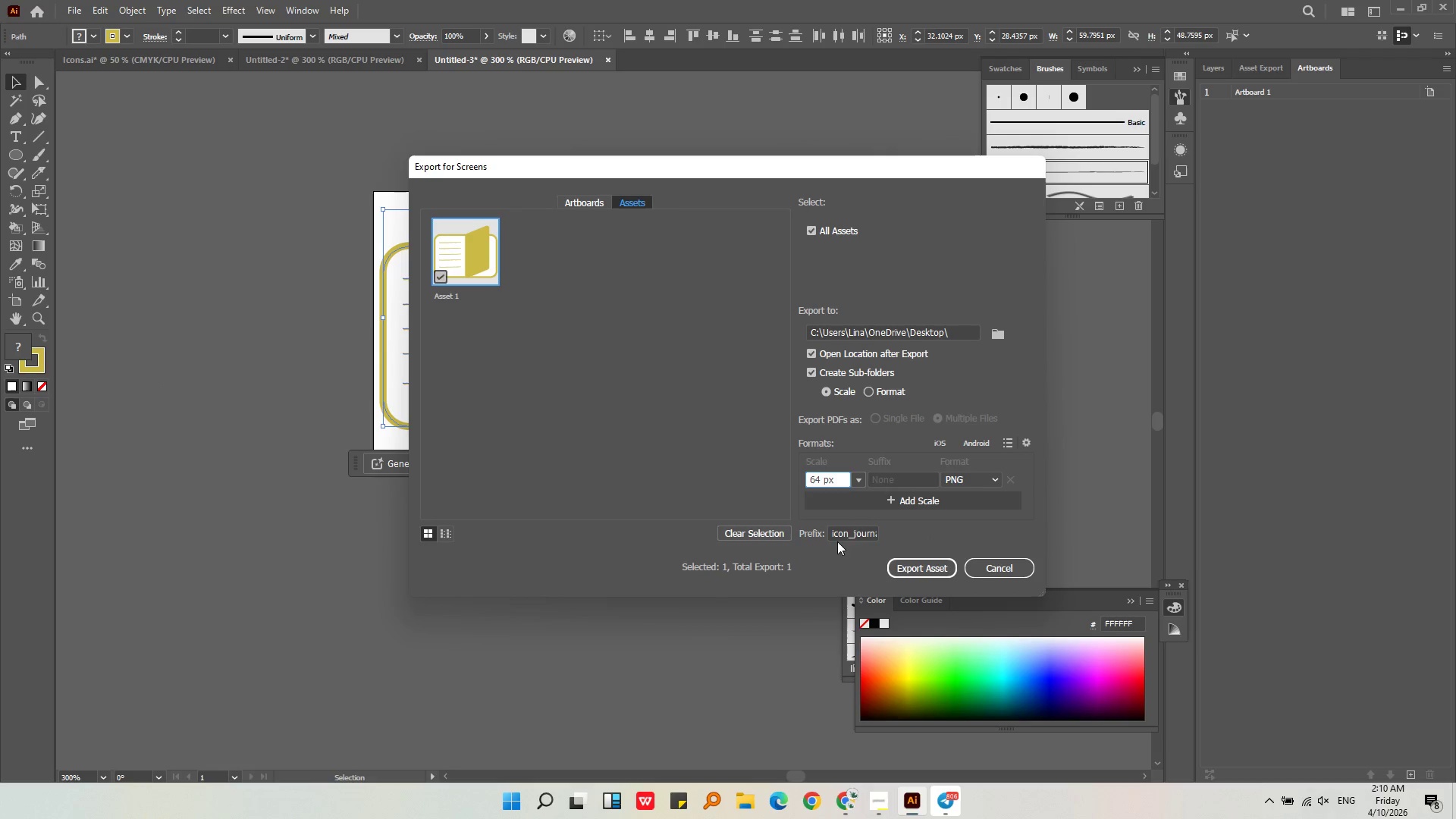 
left_click([857, 535])
 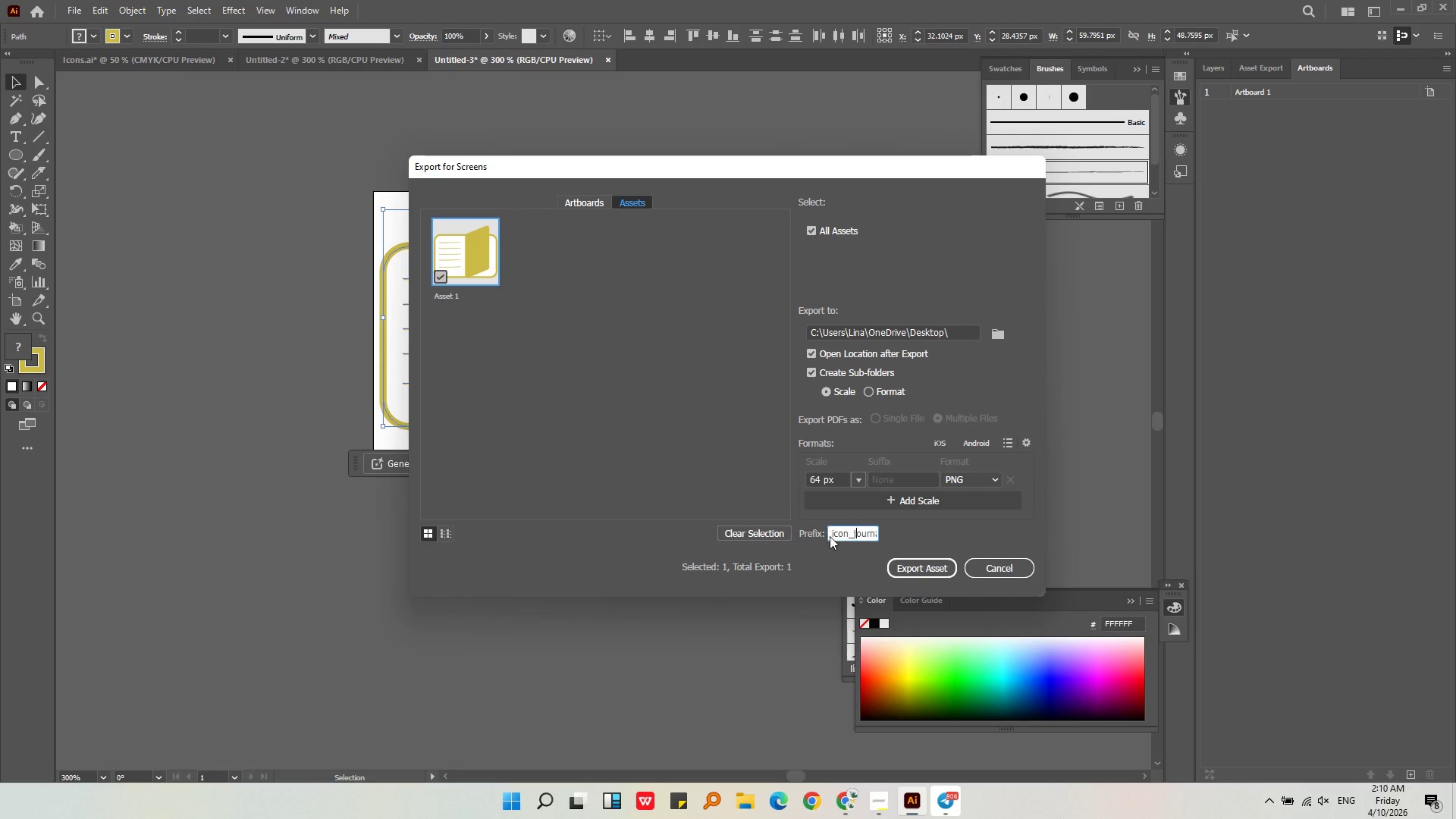 
left_click_drag(start_coordinate=[830, 536], to_coordinate=[854, 532])
 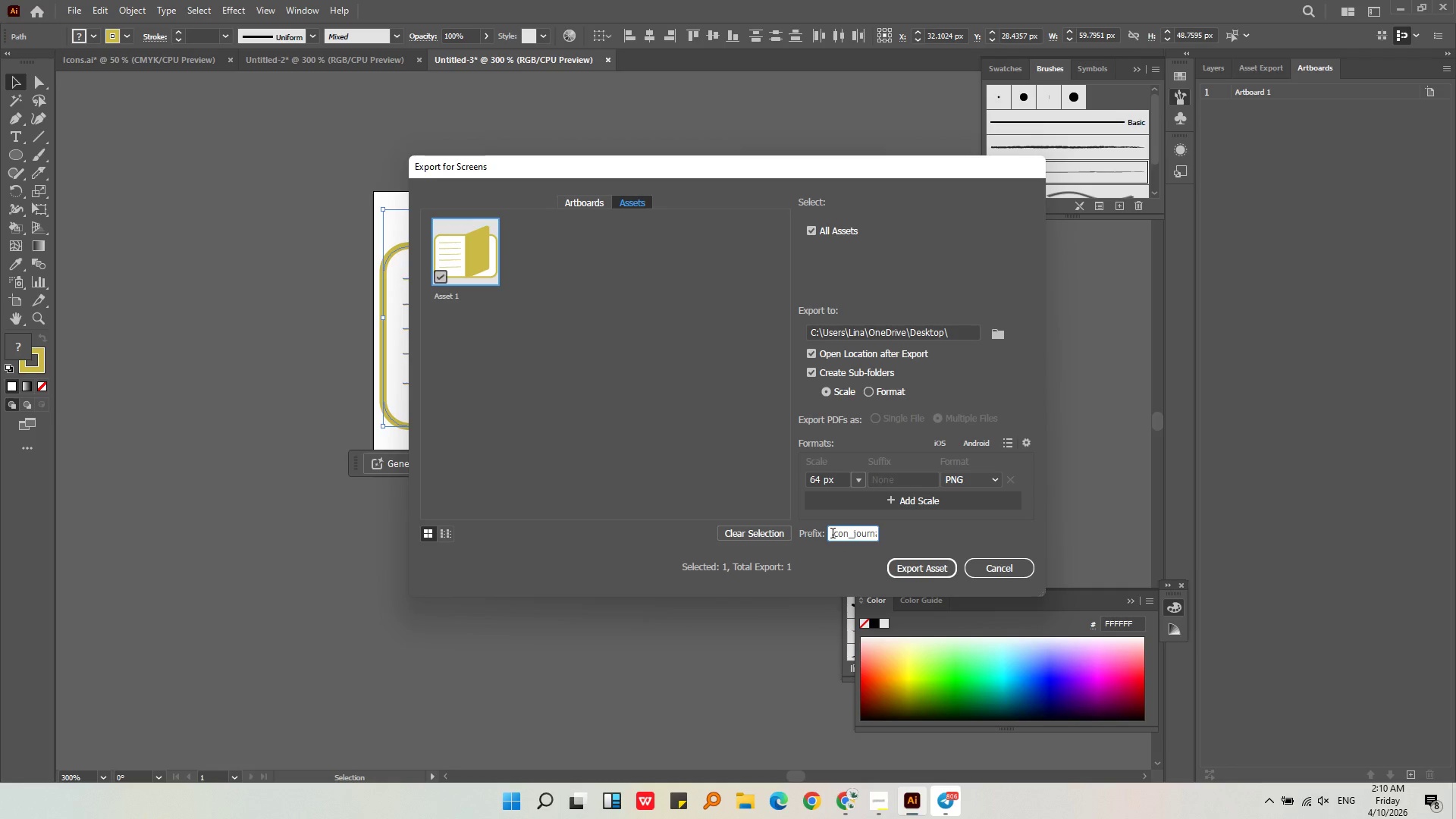 
left_click_drag(start_coordinate=[832, 535], to_coordinate=[921, 529])
 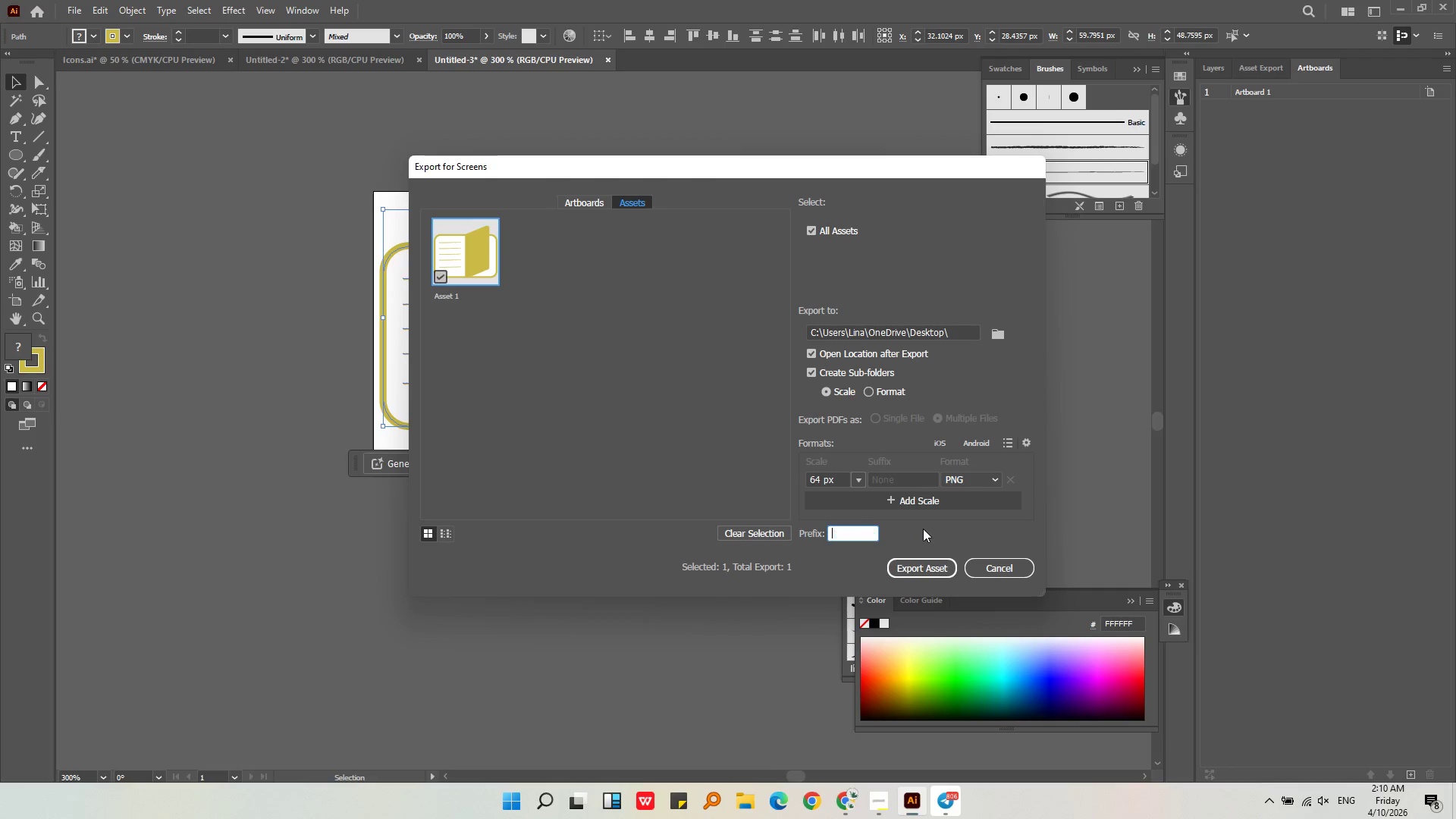 
key(Backspace)
 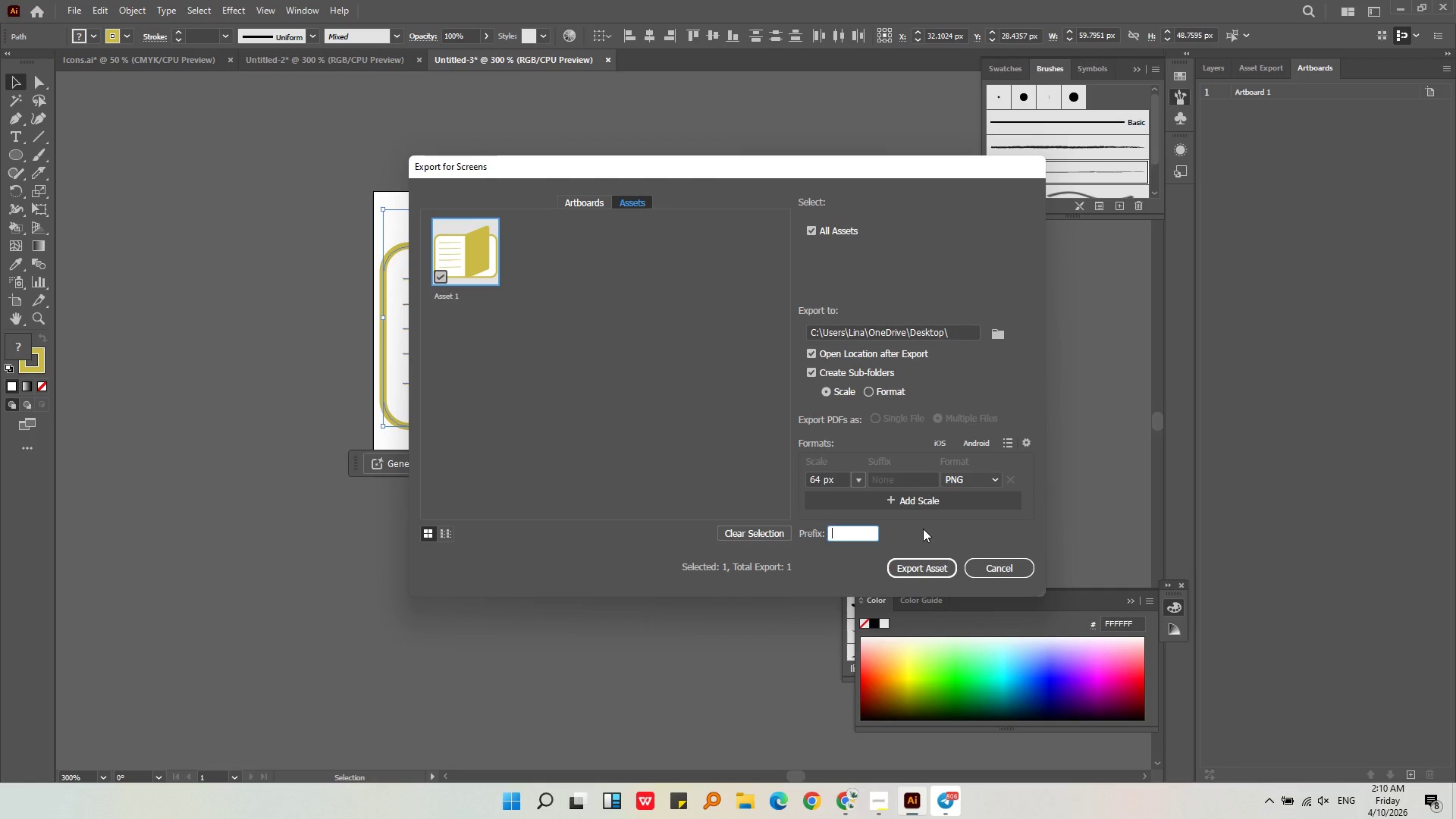 
key(Backspace)
 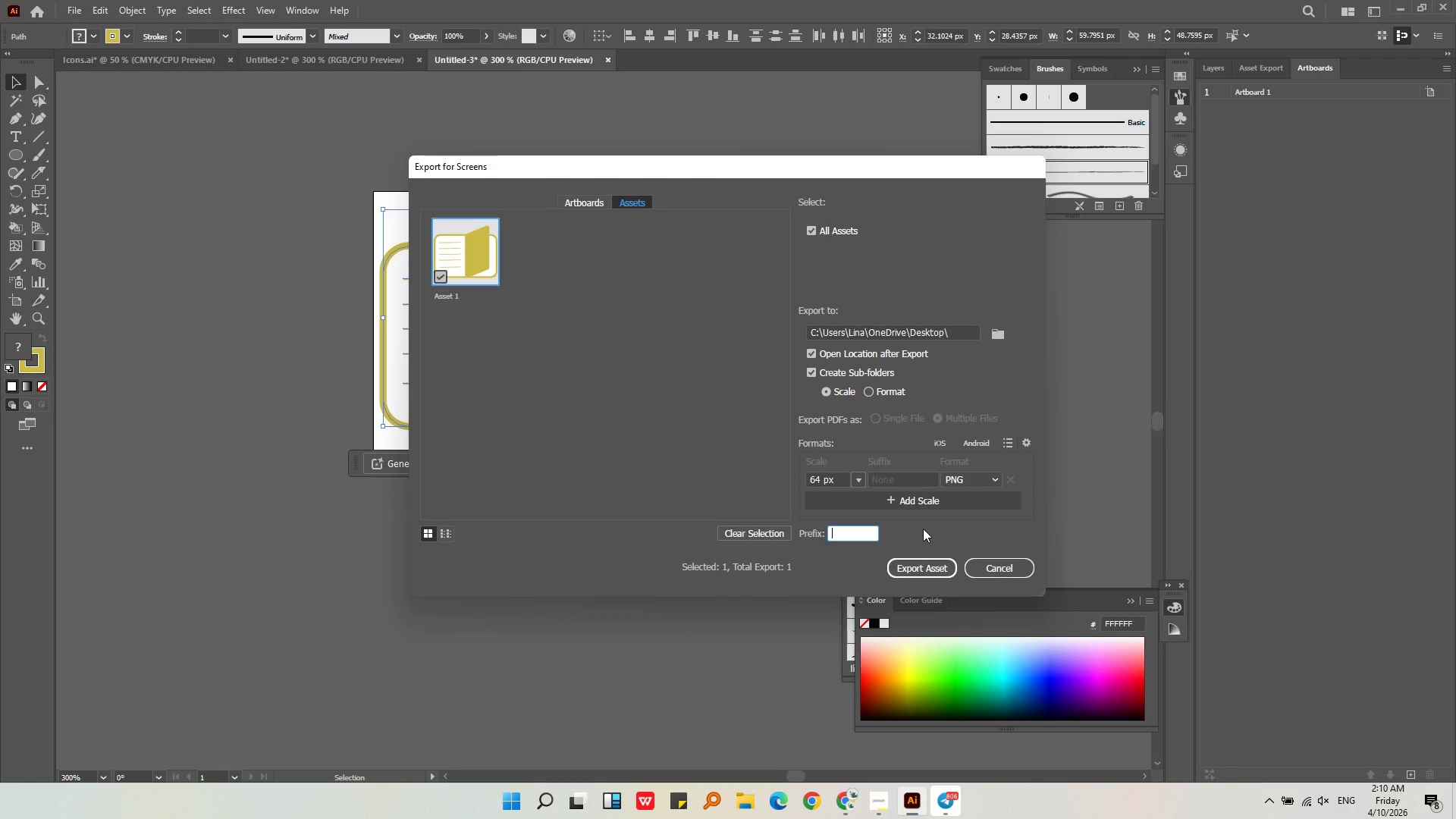 
key(Backspace)
 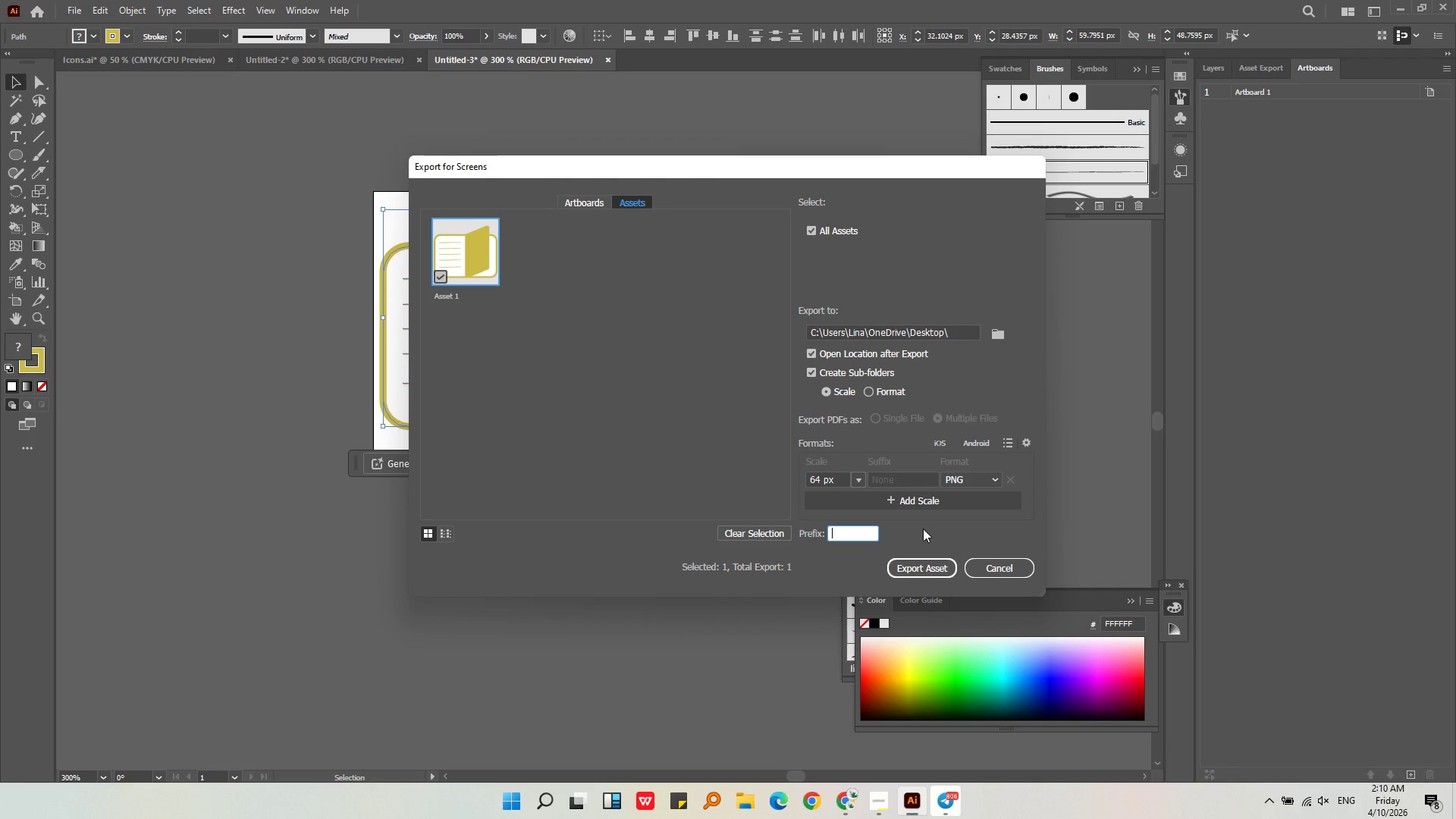 
key(Numpad3)
 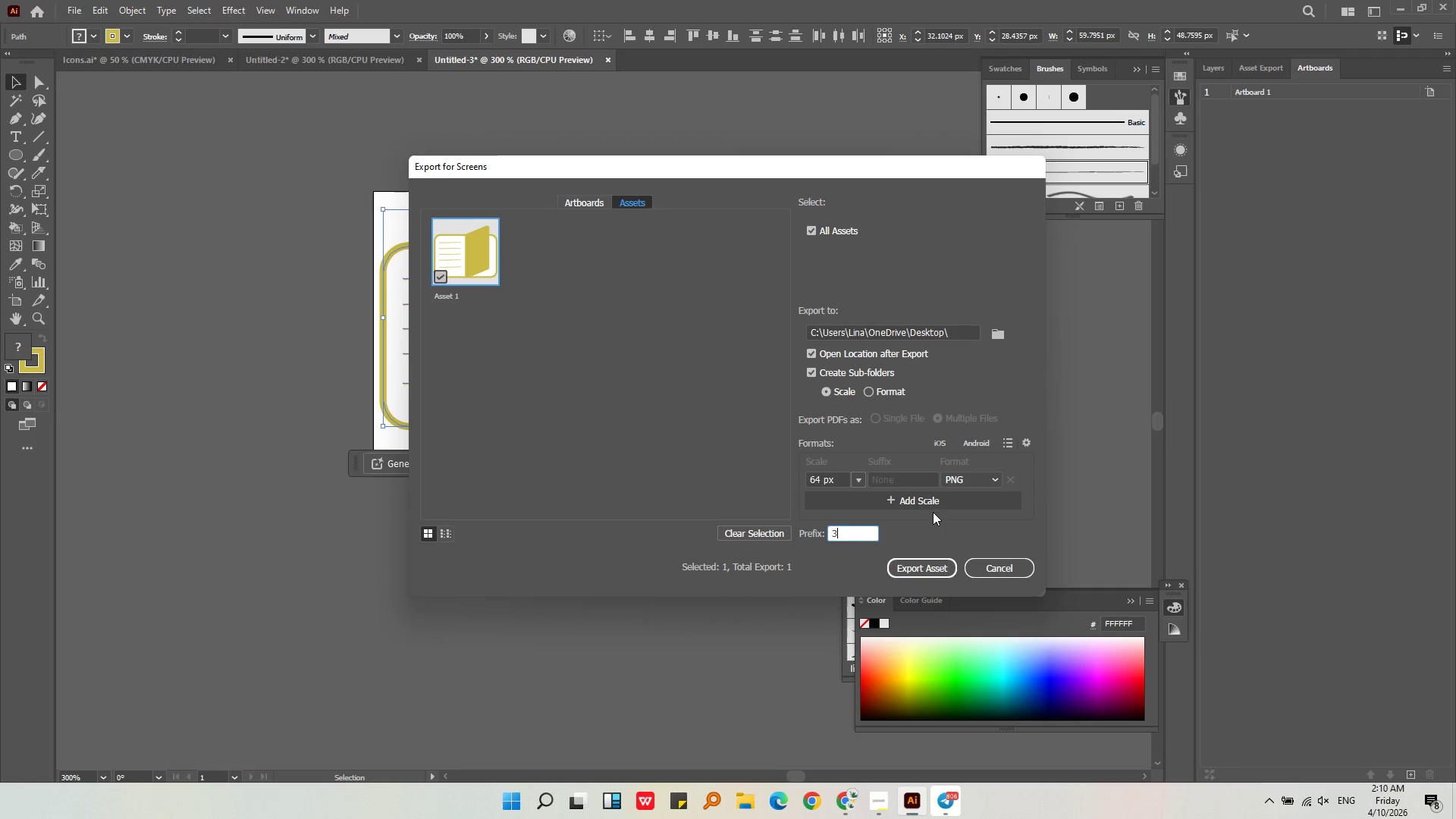 
left_click([910, 569])
 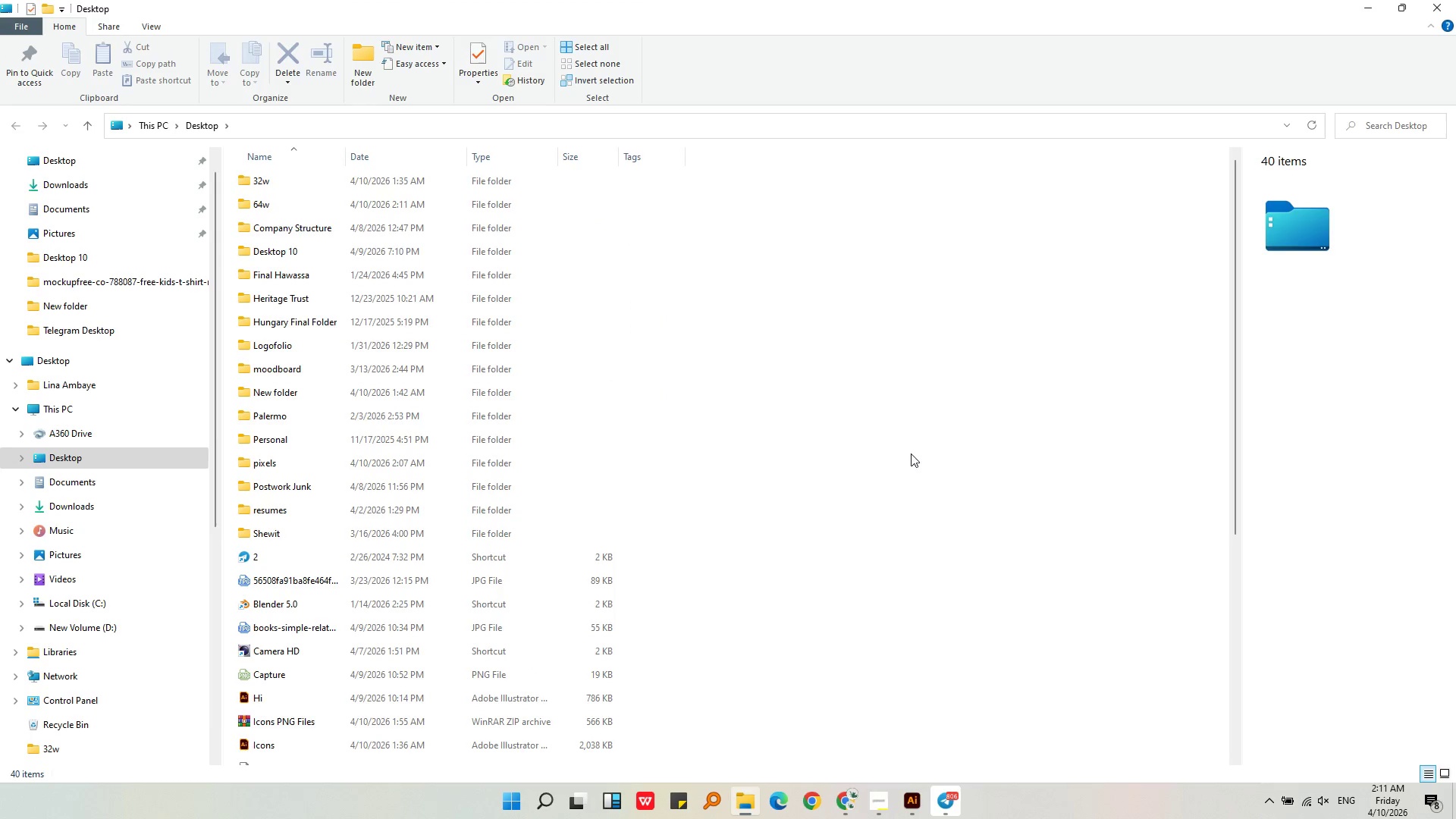 
left_click([1455, 0])
 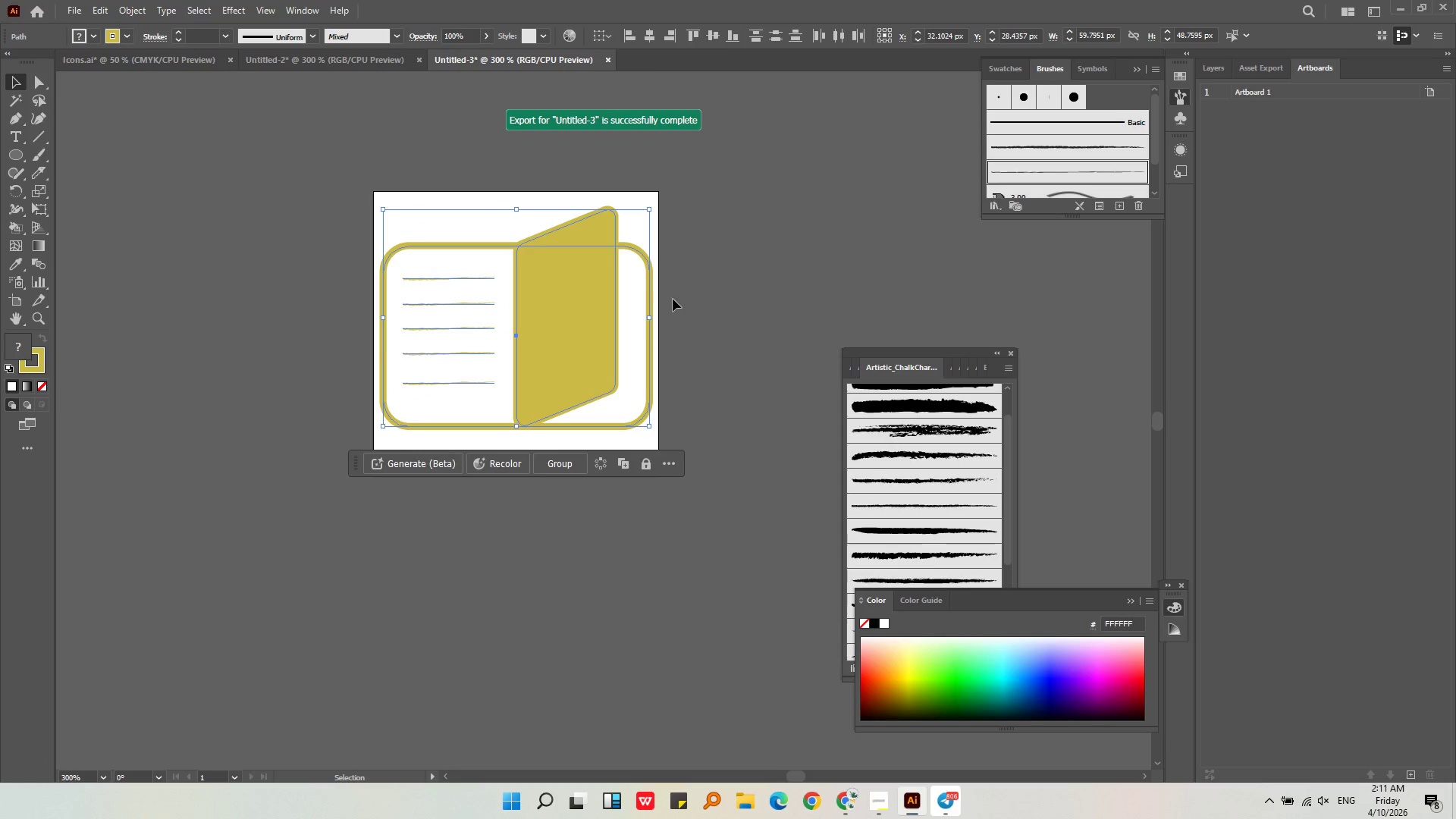 
left_click([675, 328])
 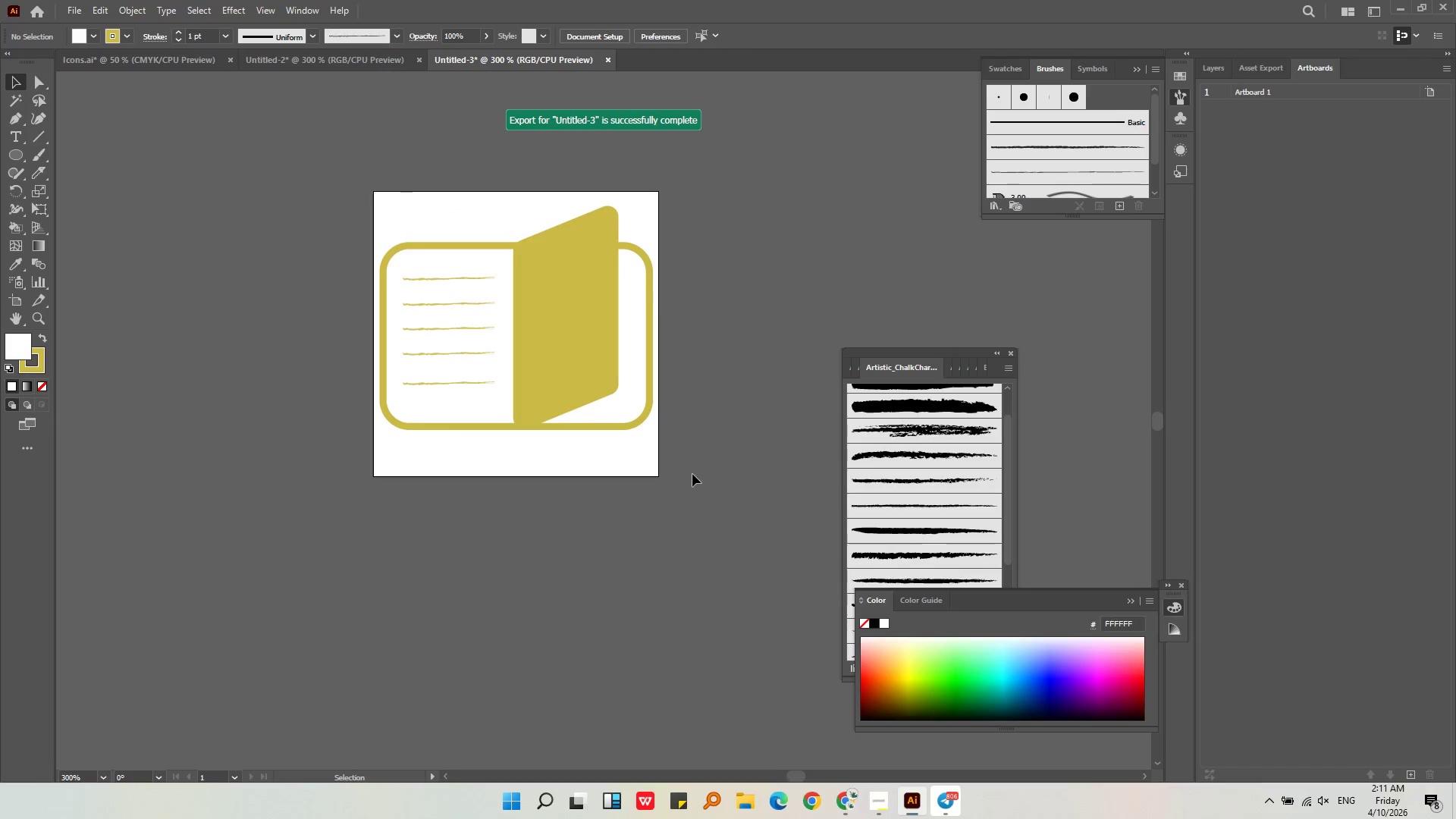 
left_click_drag(start_coordinate=[687, 477], to_coordinate=[298, 224])
 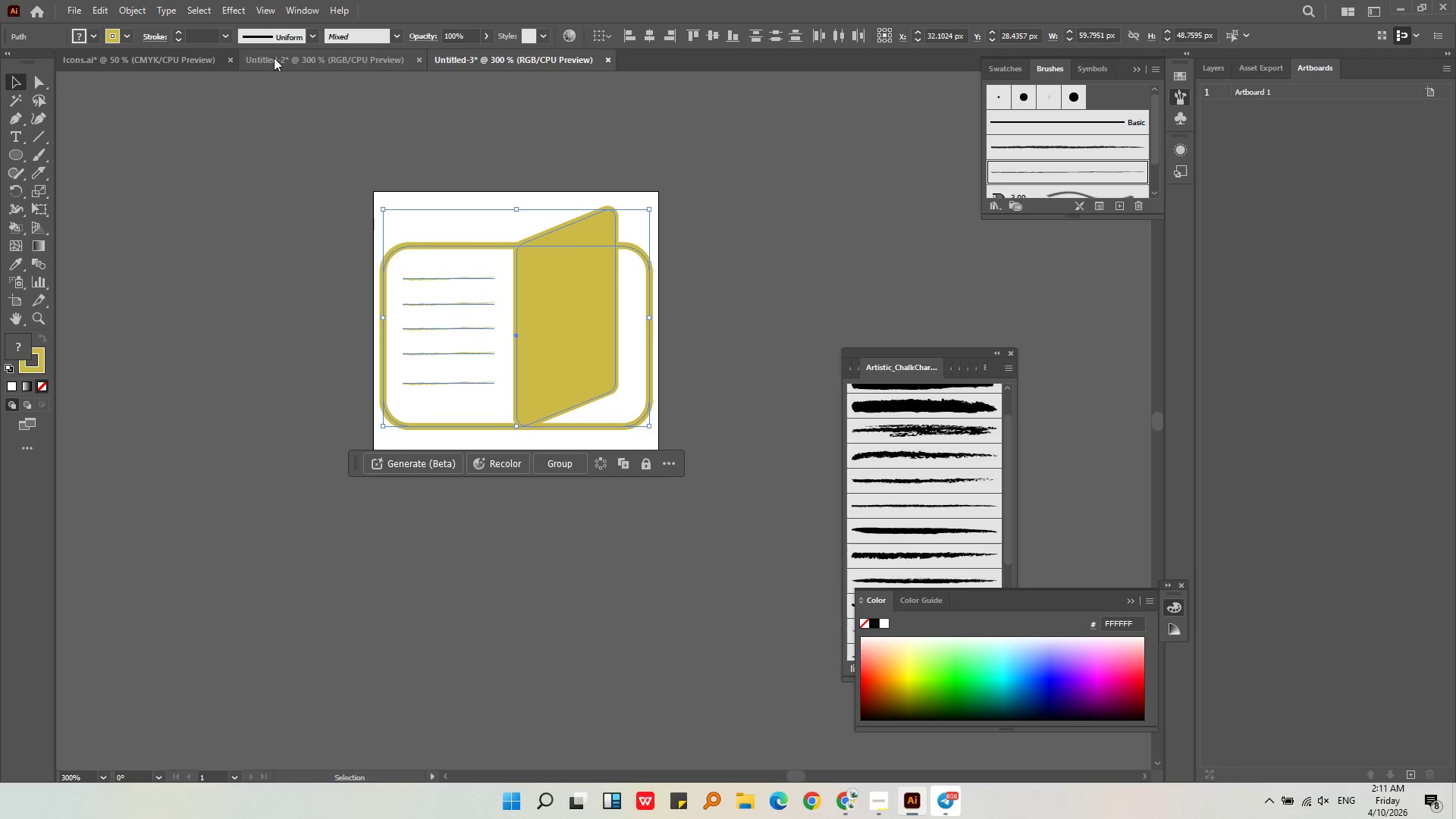 
left_click([277, 58])
 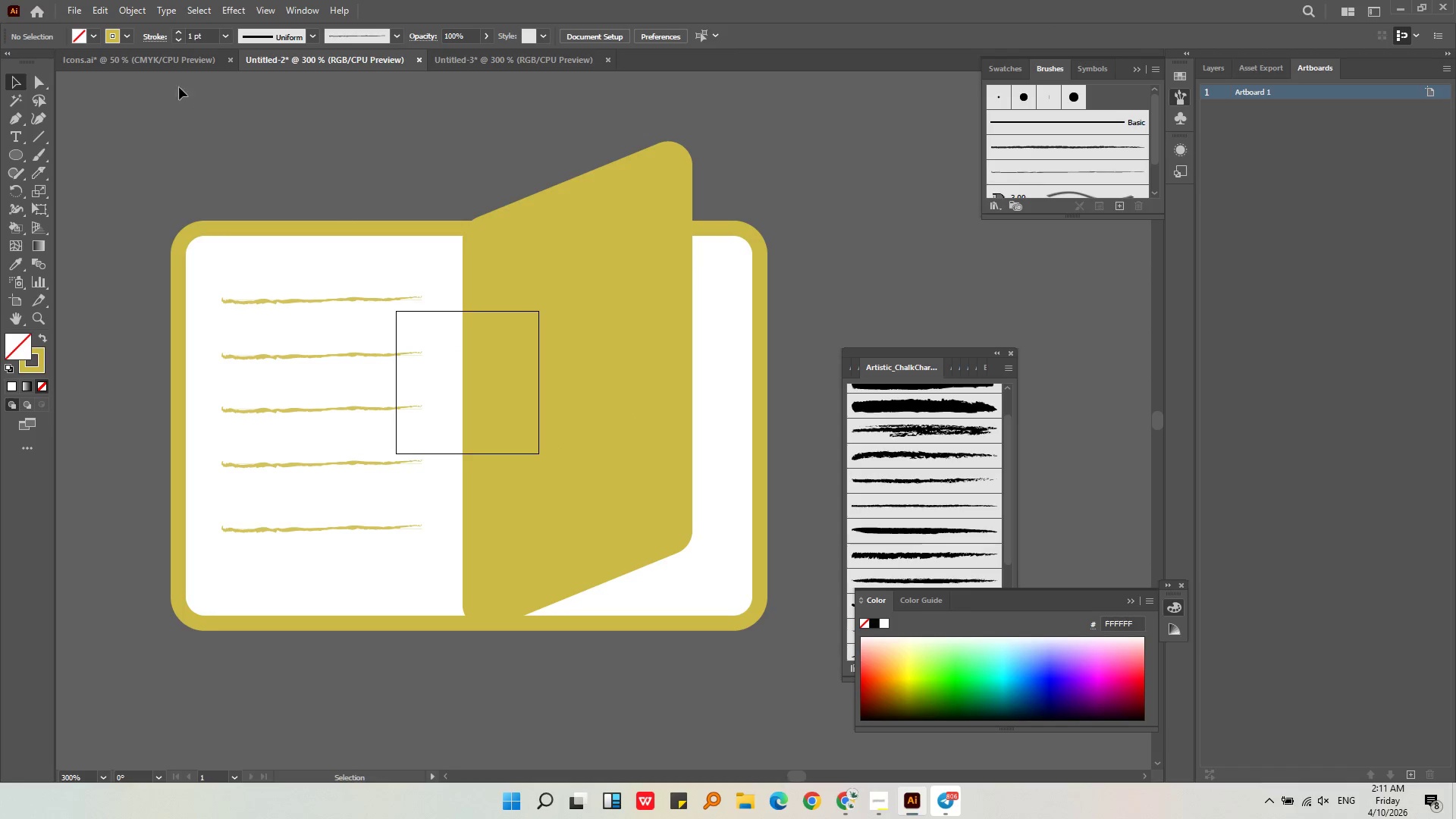 
left_click([158, 64])
 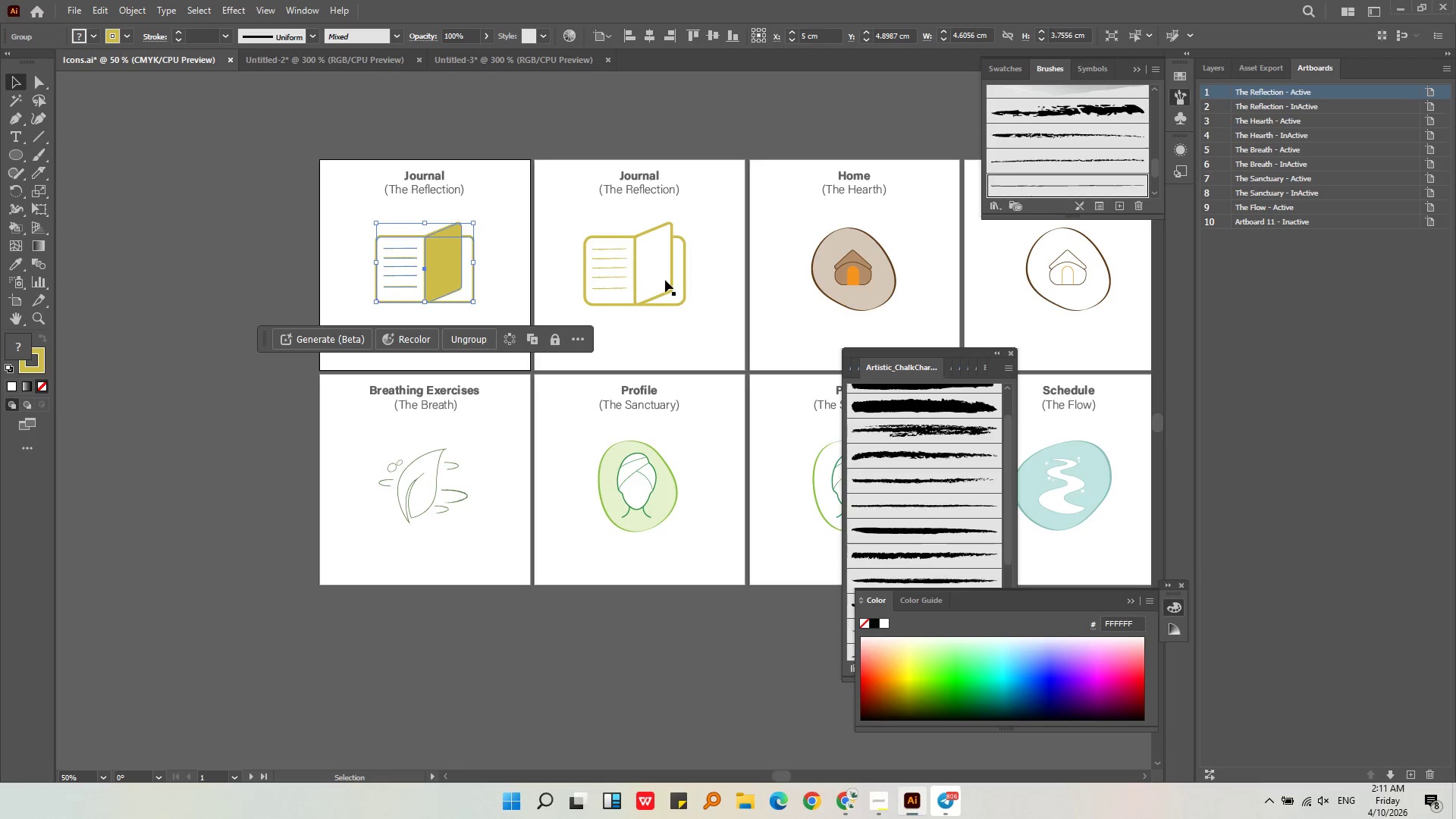 
left_click([679, 325])
 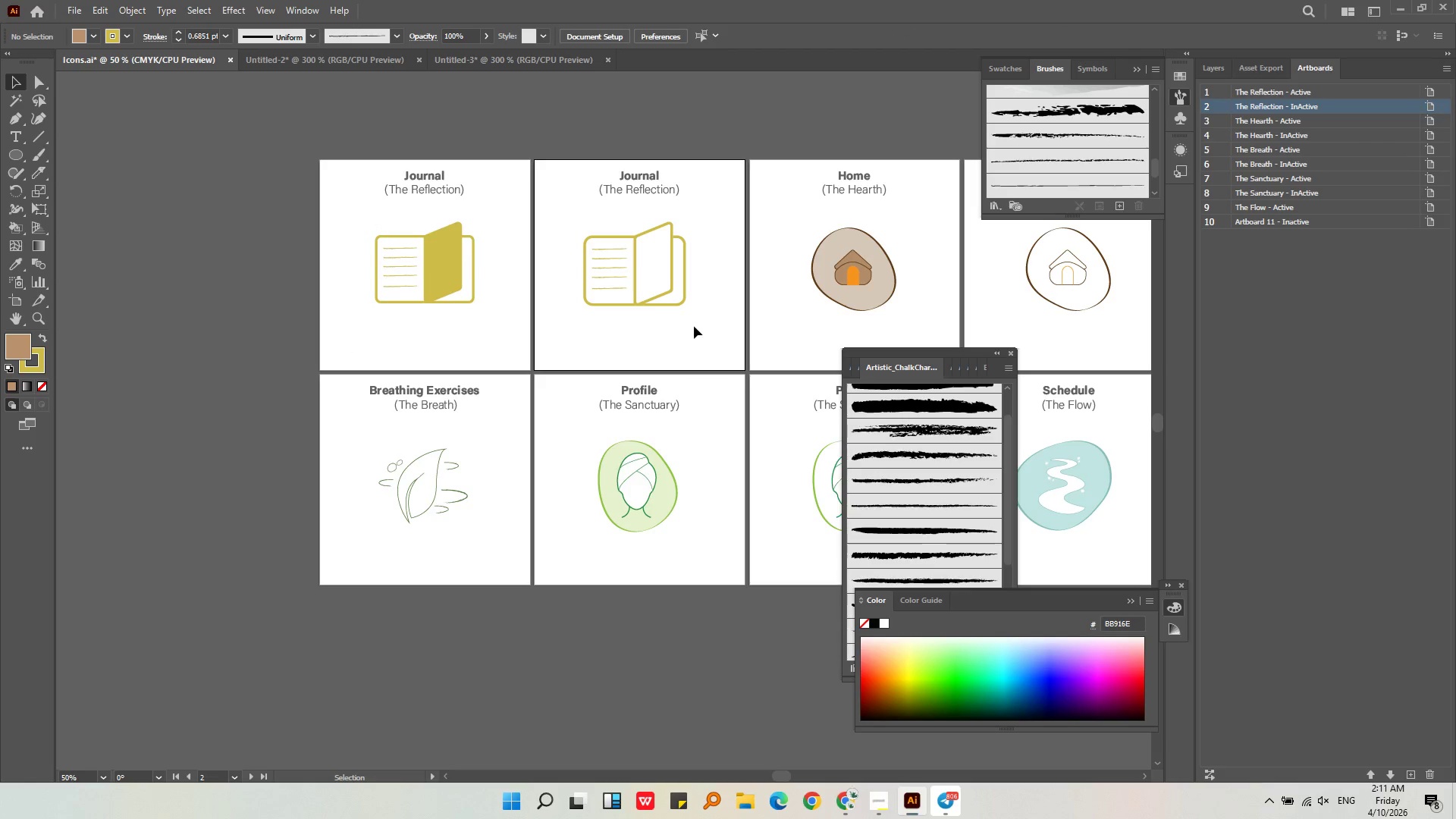 
left_click_drag(start_coordinate=[694, 326], to_coordinate=[560, 240])
 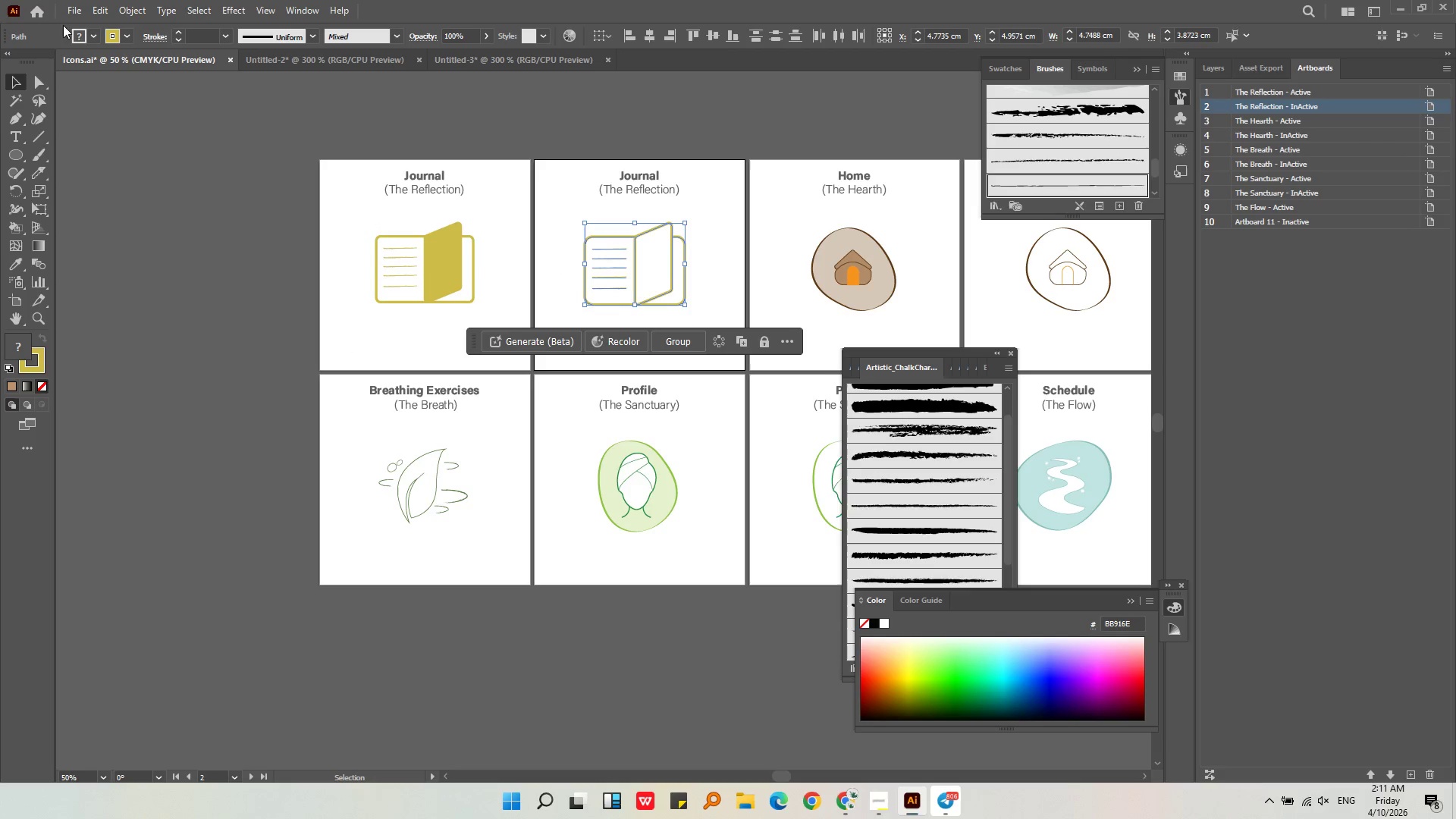 
left_click([78, 11])
 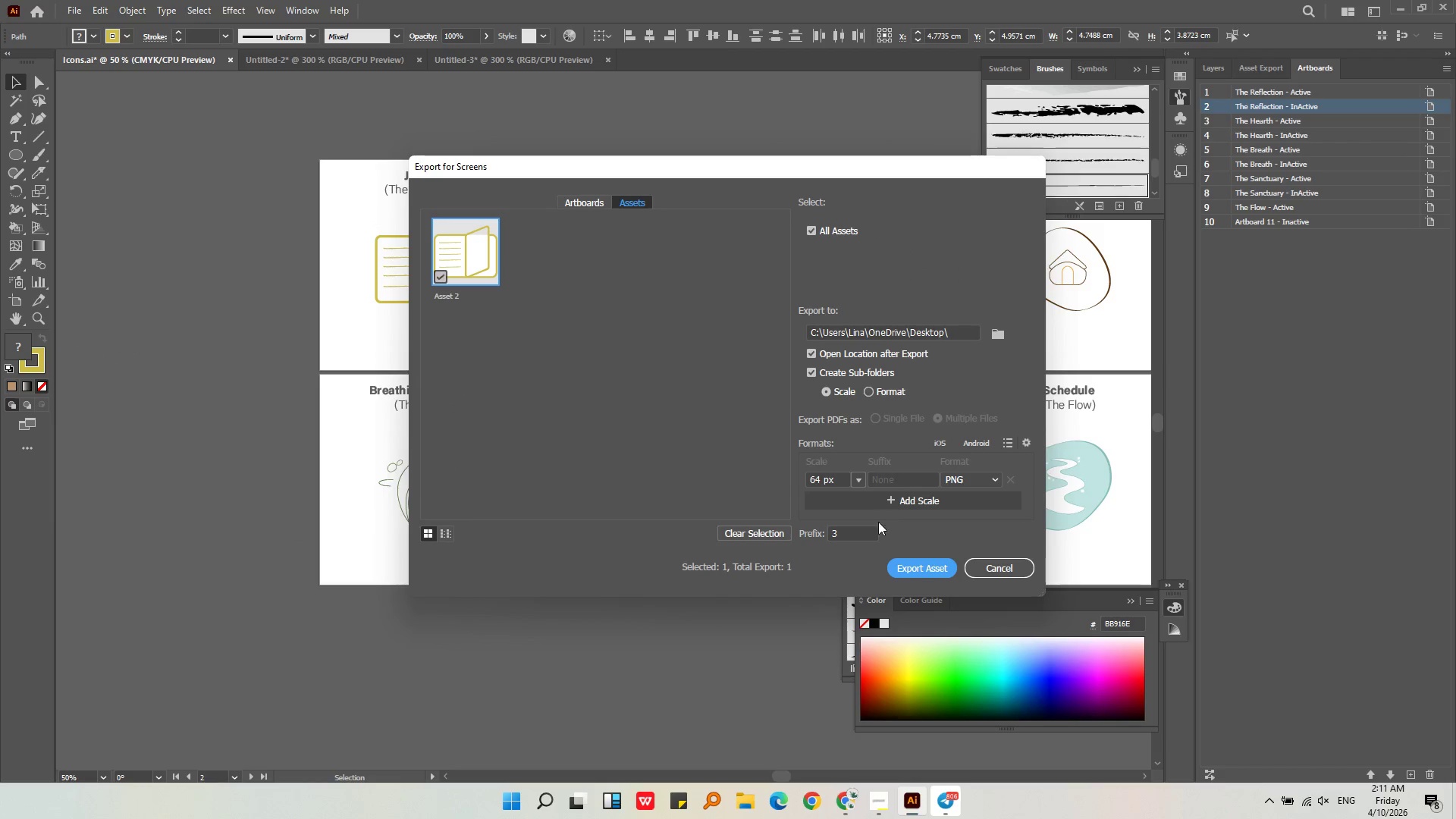 
left_click_drag(start_coordinate=[843, 537], to_coordinate=[814, 538])
 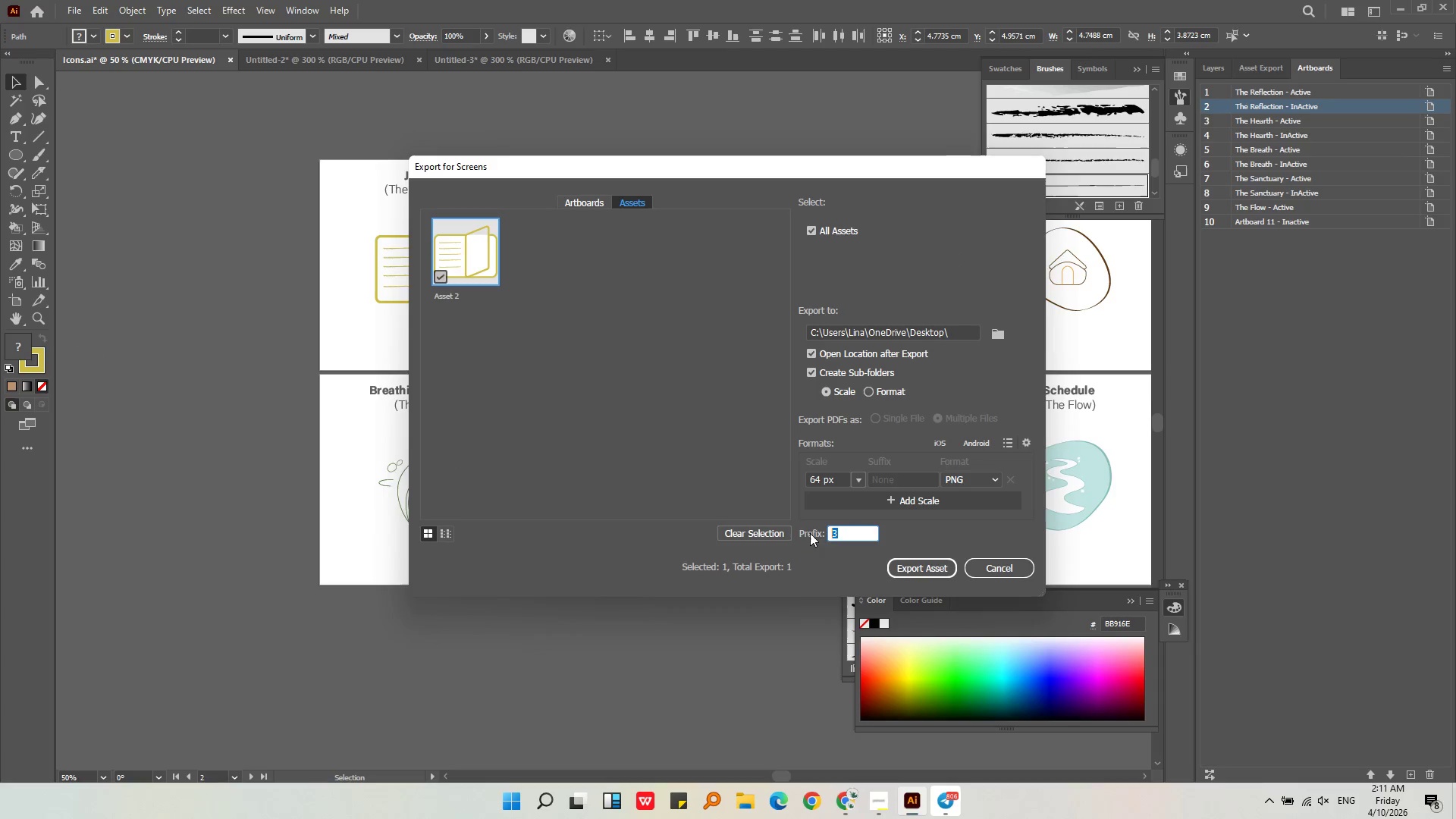 
key(Numpad4)
 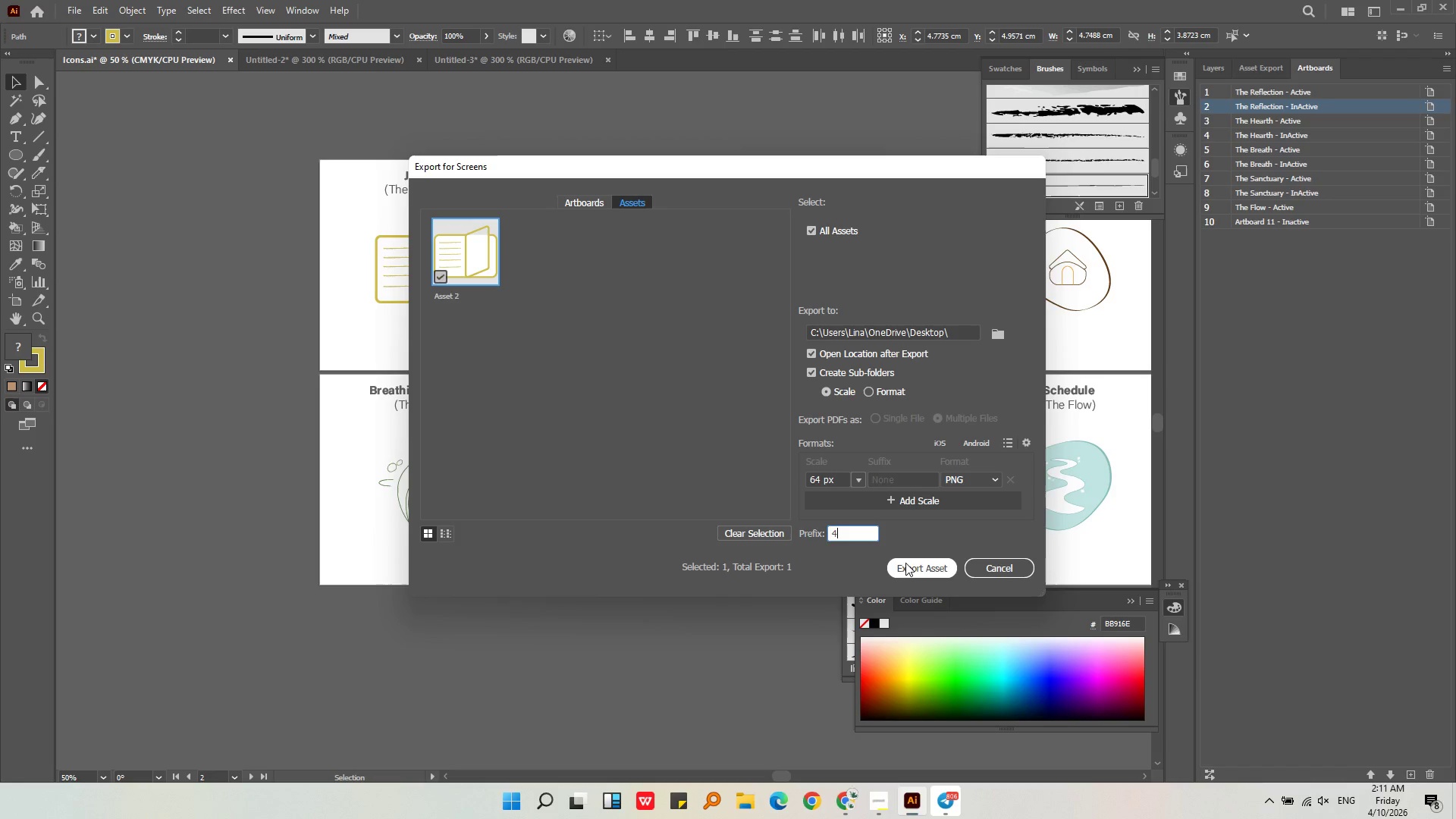 
left_click([907, 565])
 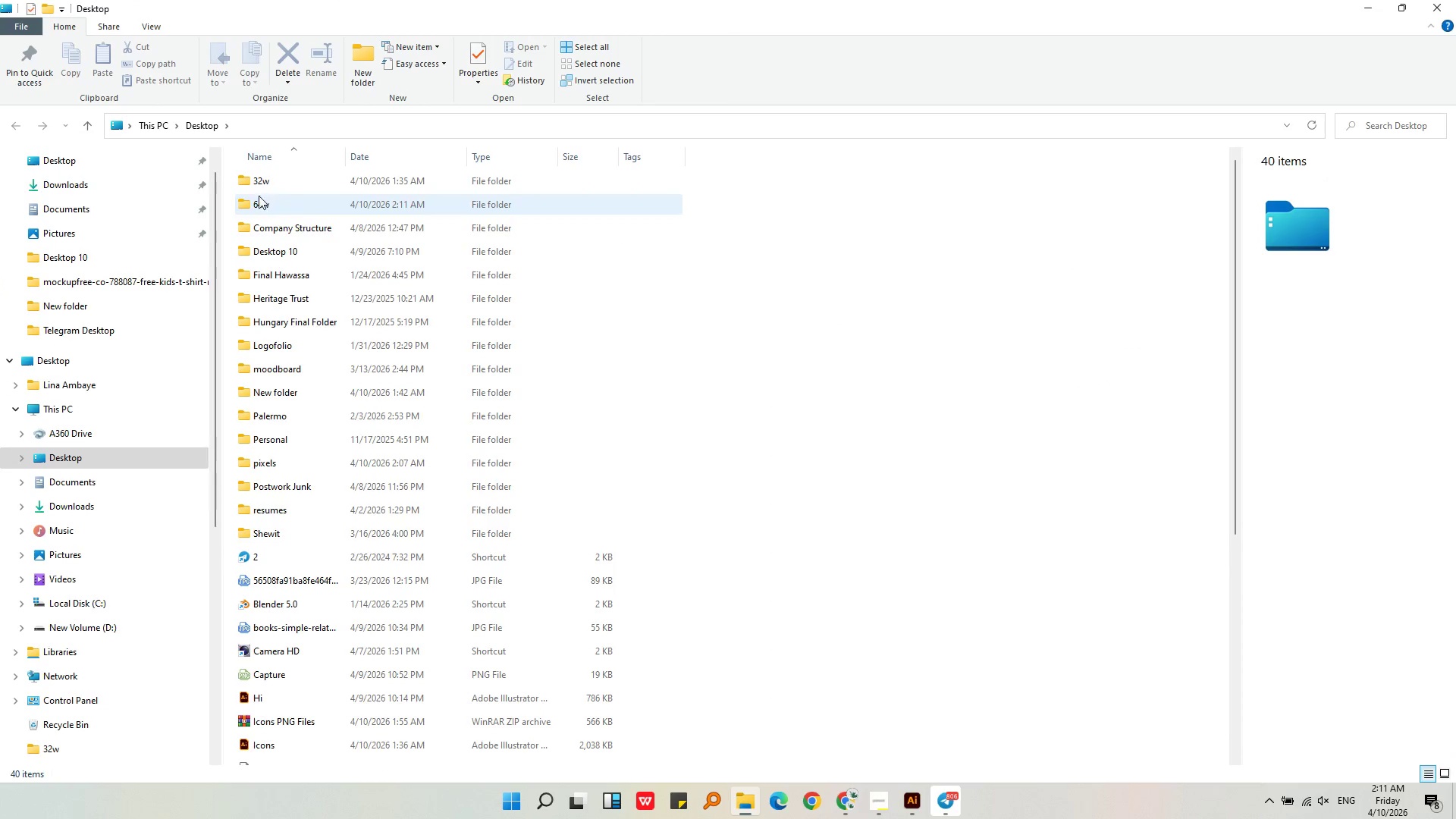 
double_click([259, 203])
 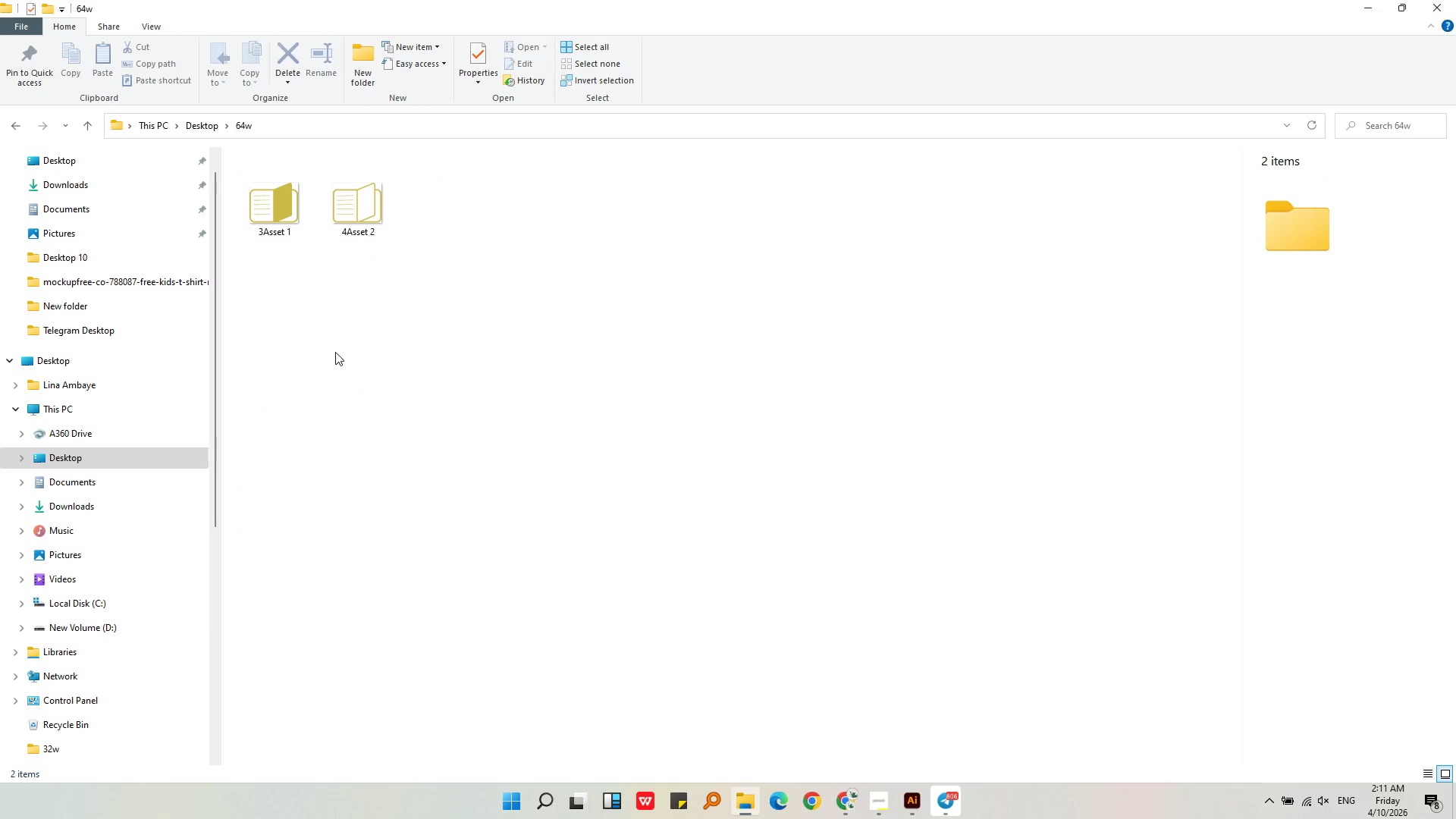 
triple_click([335, 352])
 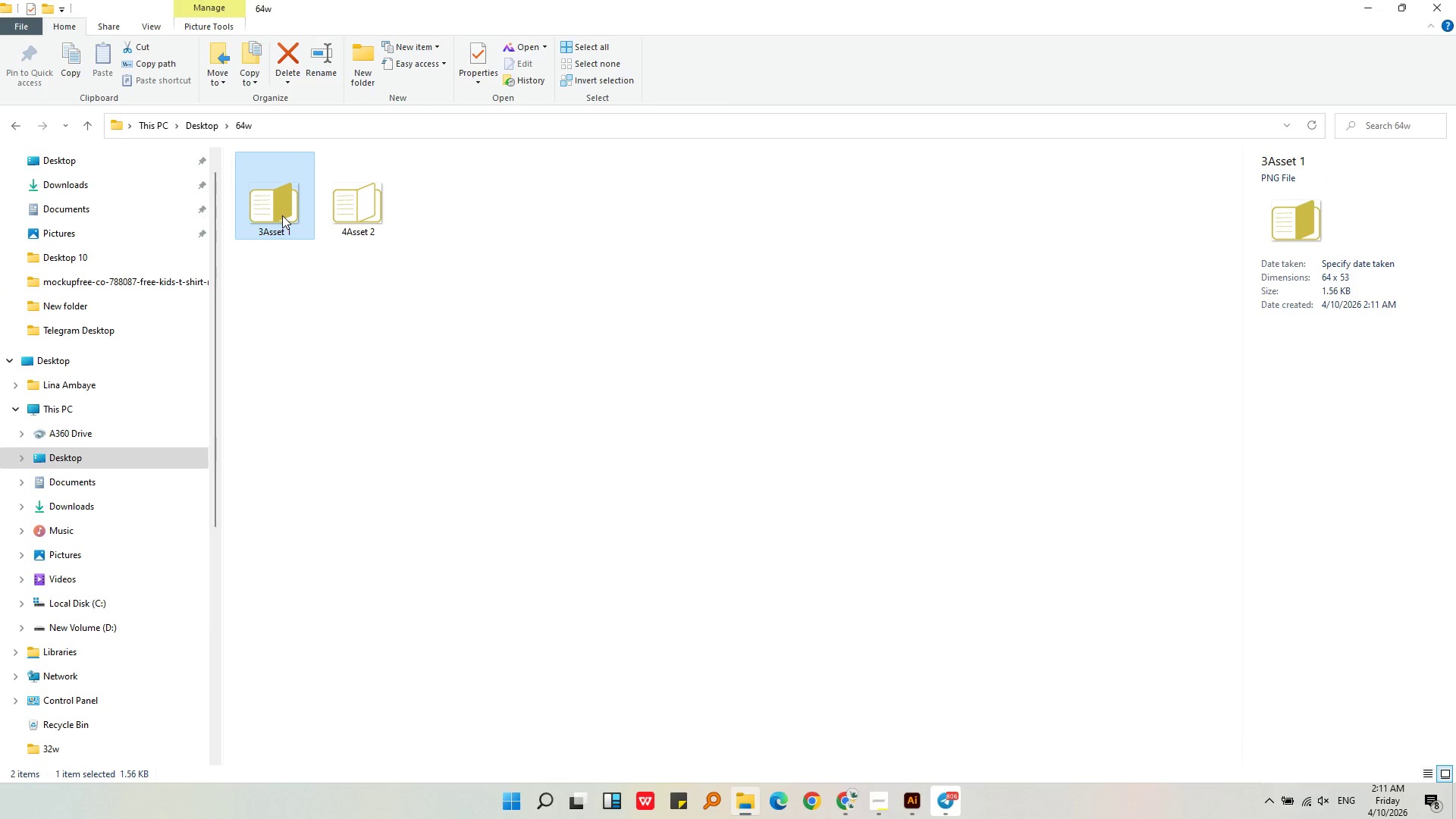 
double_click([282, 215])
 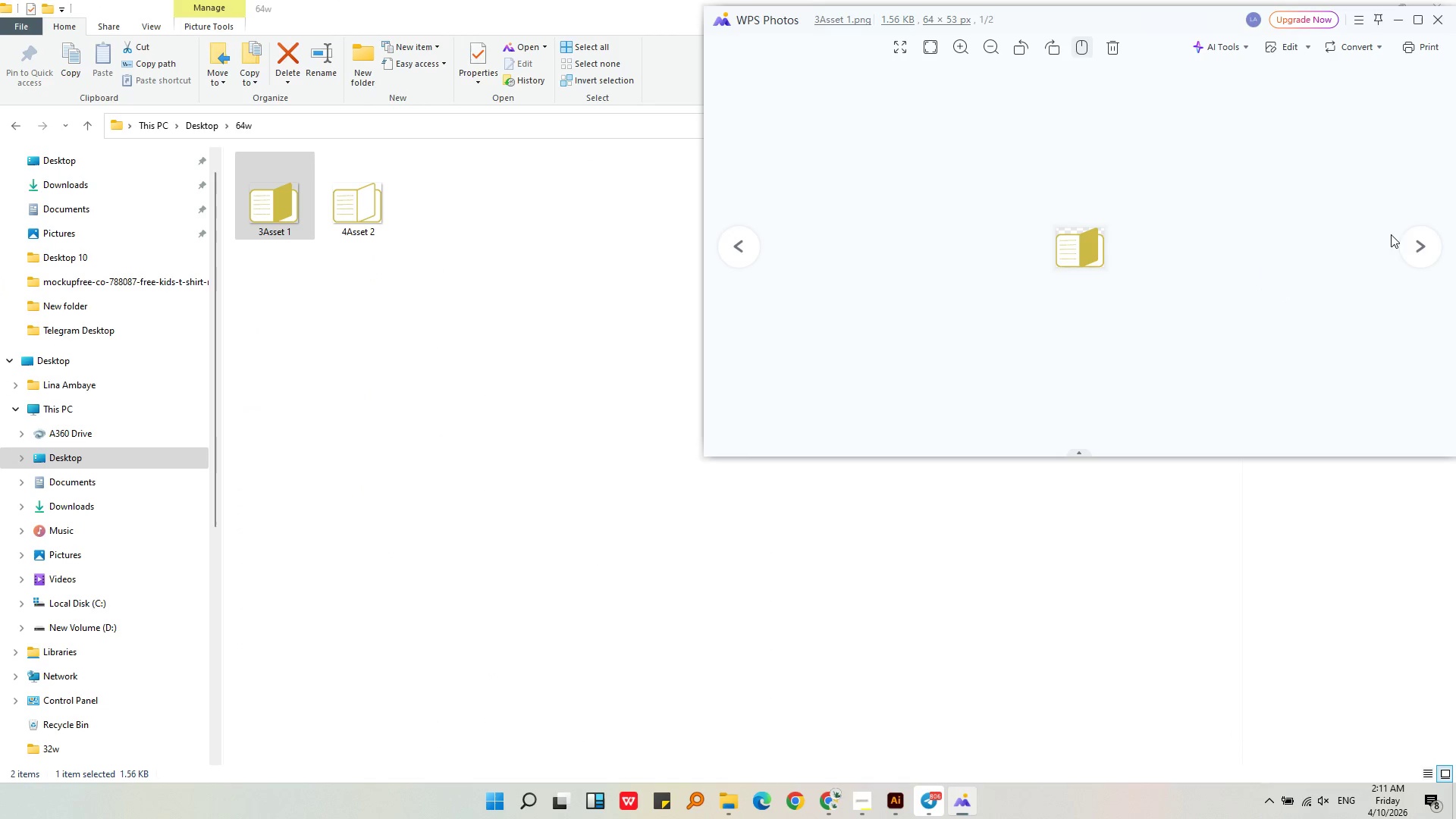 
left_click([1411, 249])
 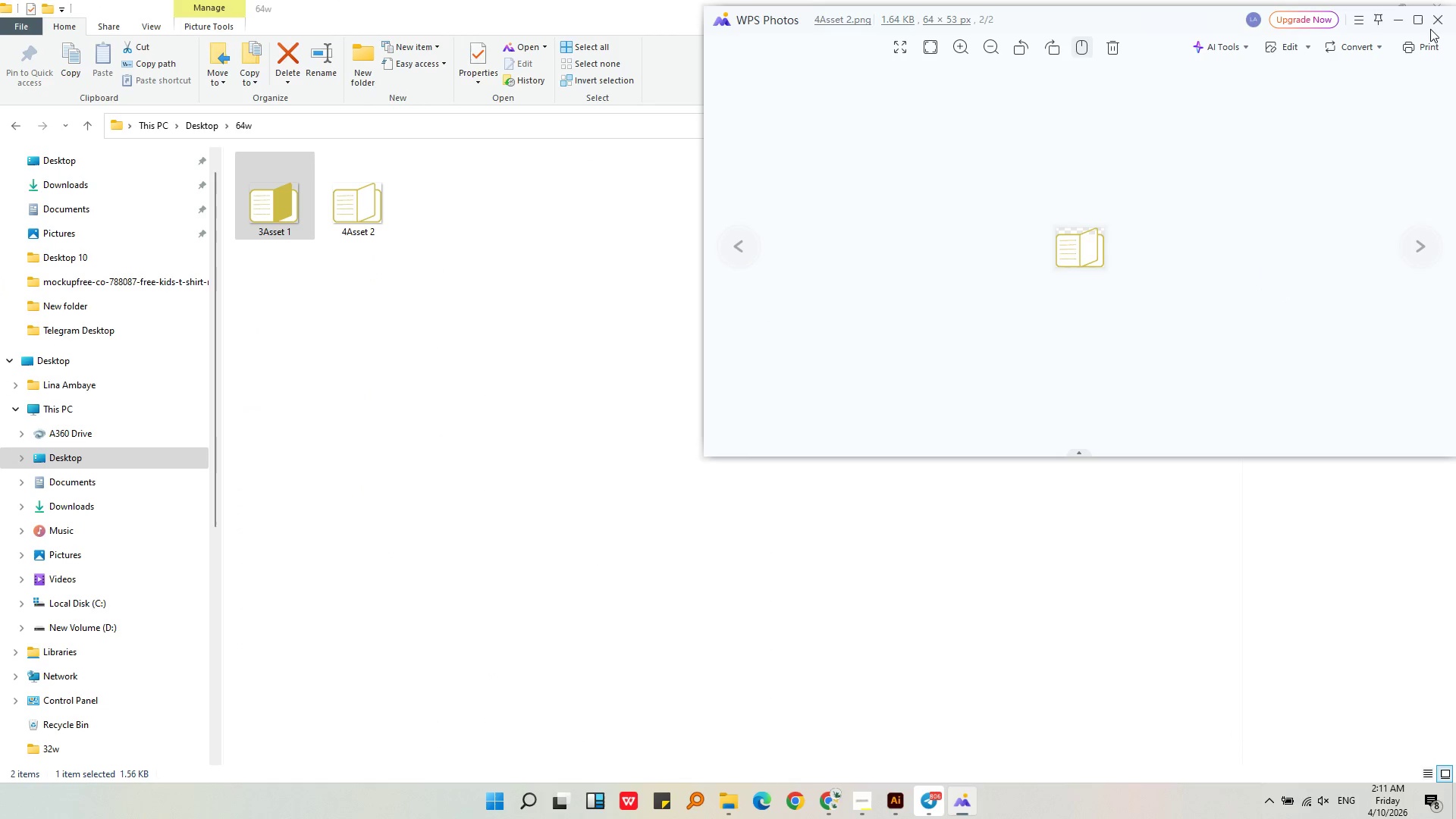 
left_click([1437, 22])
 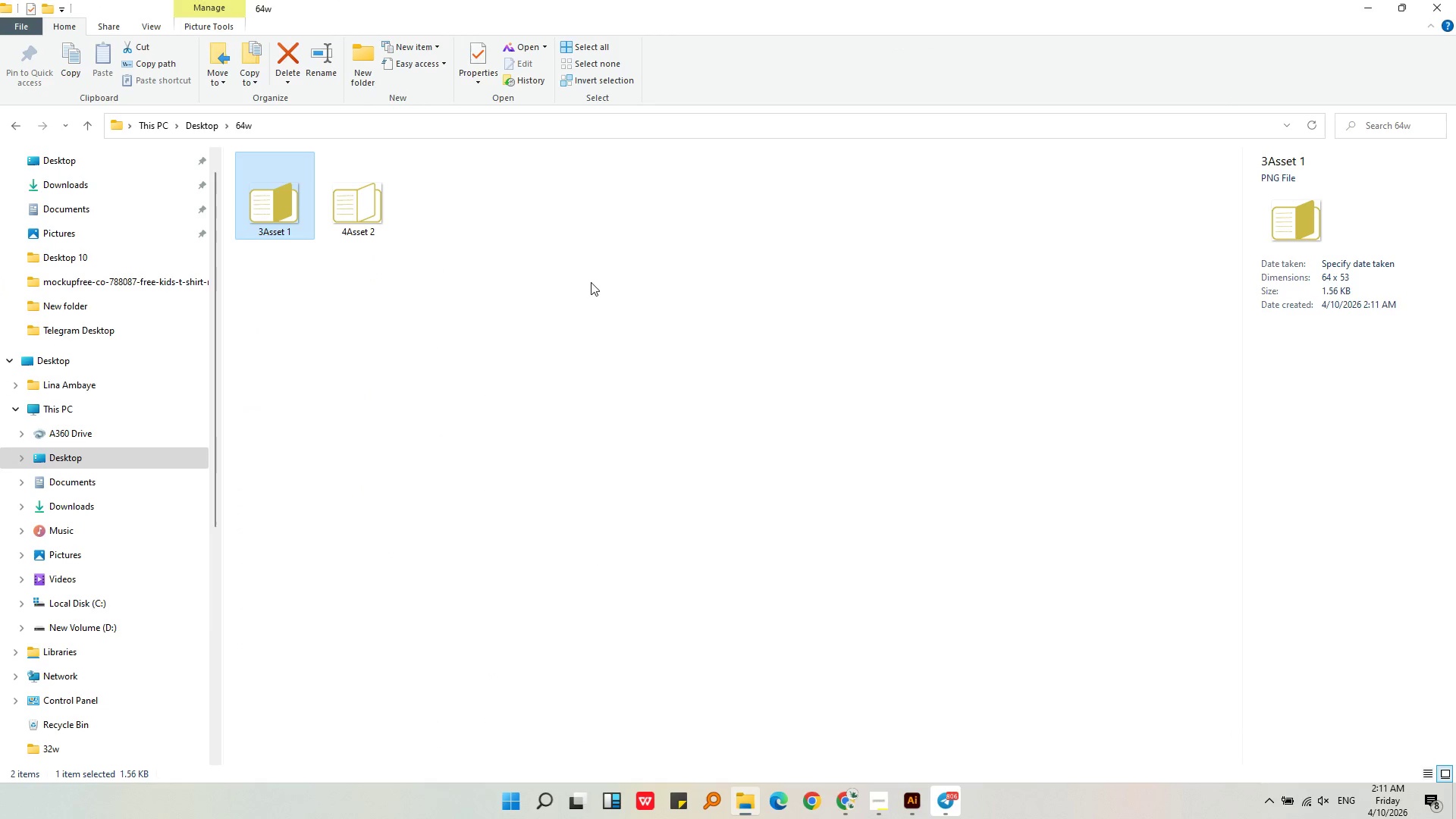 
left_click([552, 289])
 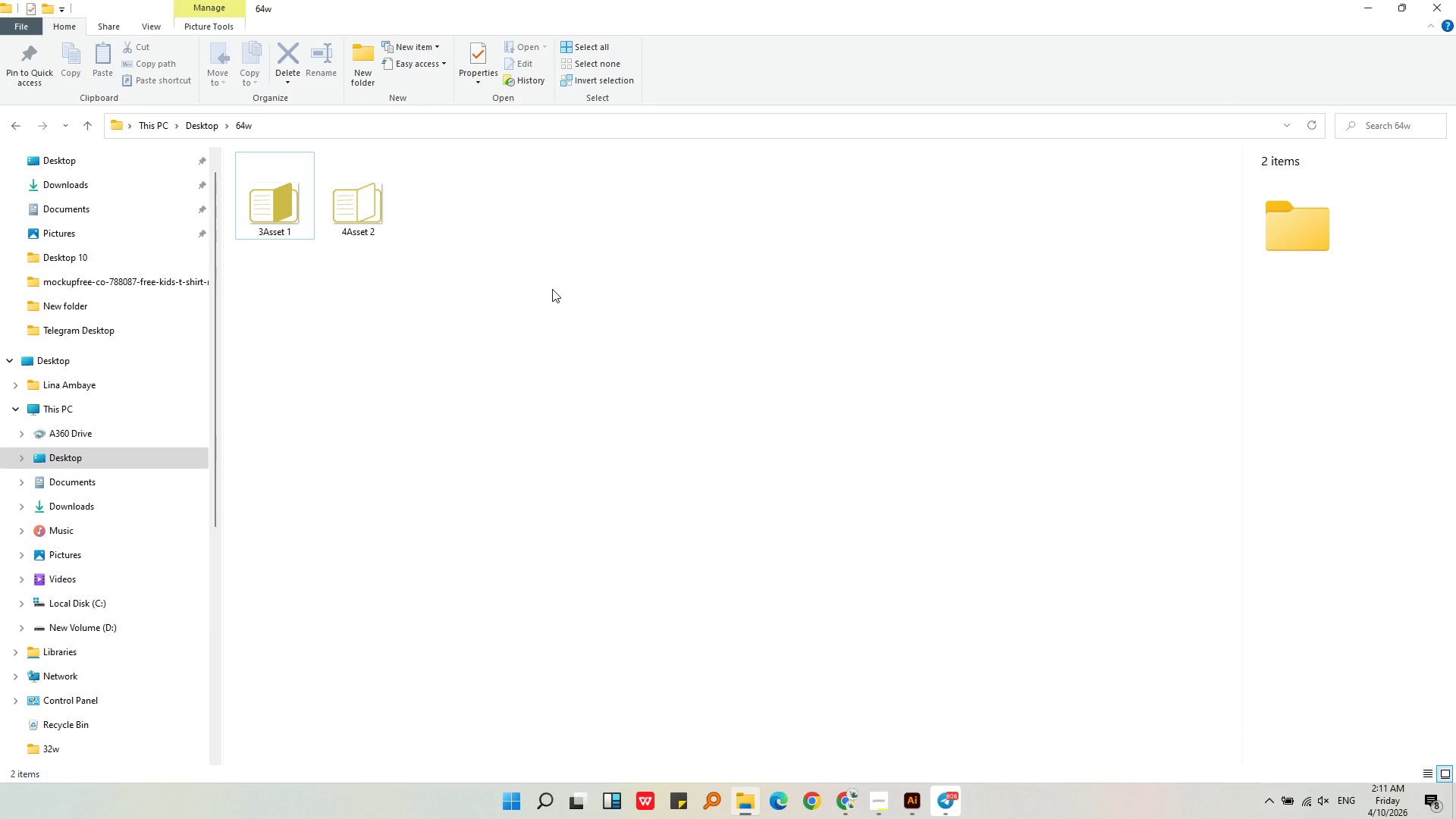 
wait(6.03)
 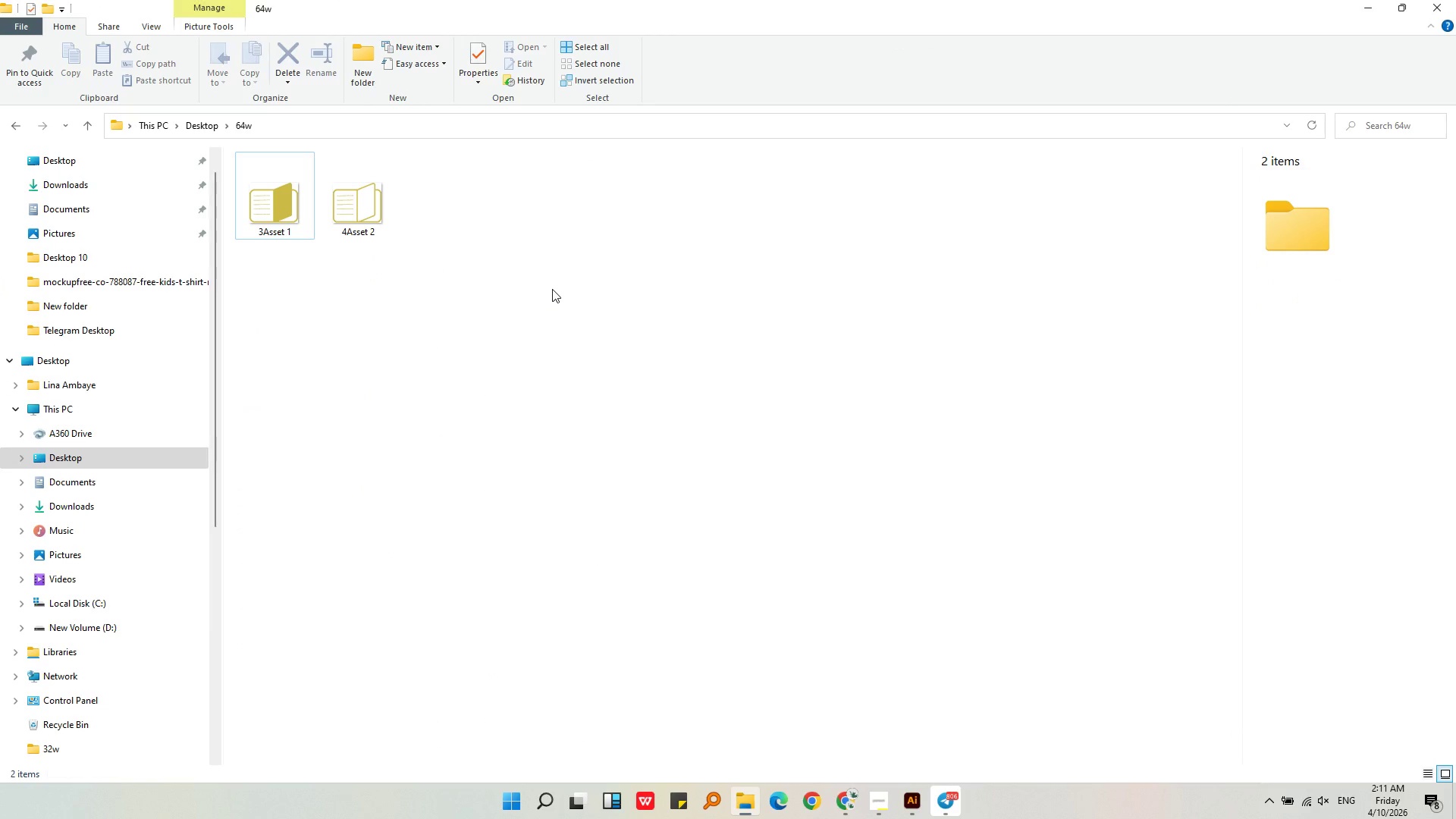 
left_click([911, 811])
 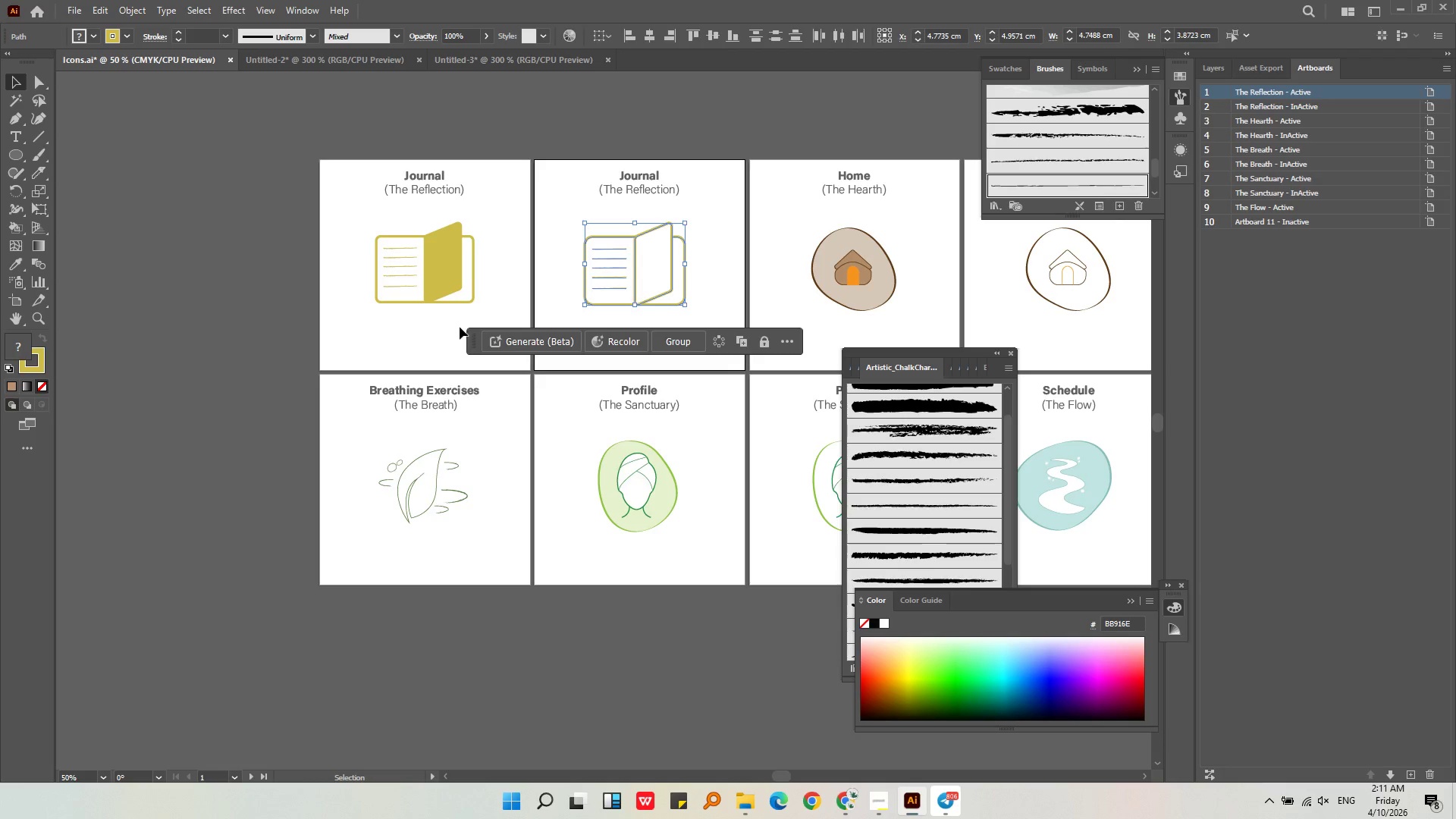 
left_click_drag(start_coordinate=[499, 334], to_coordinate=[360, 229])
 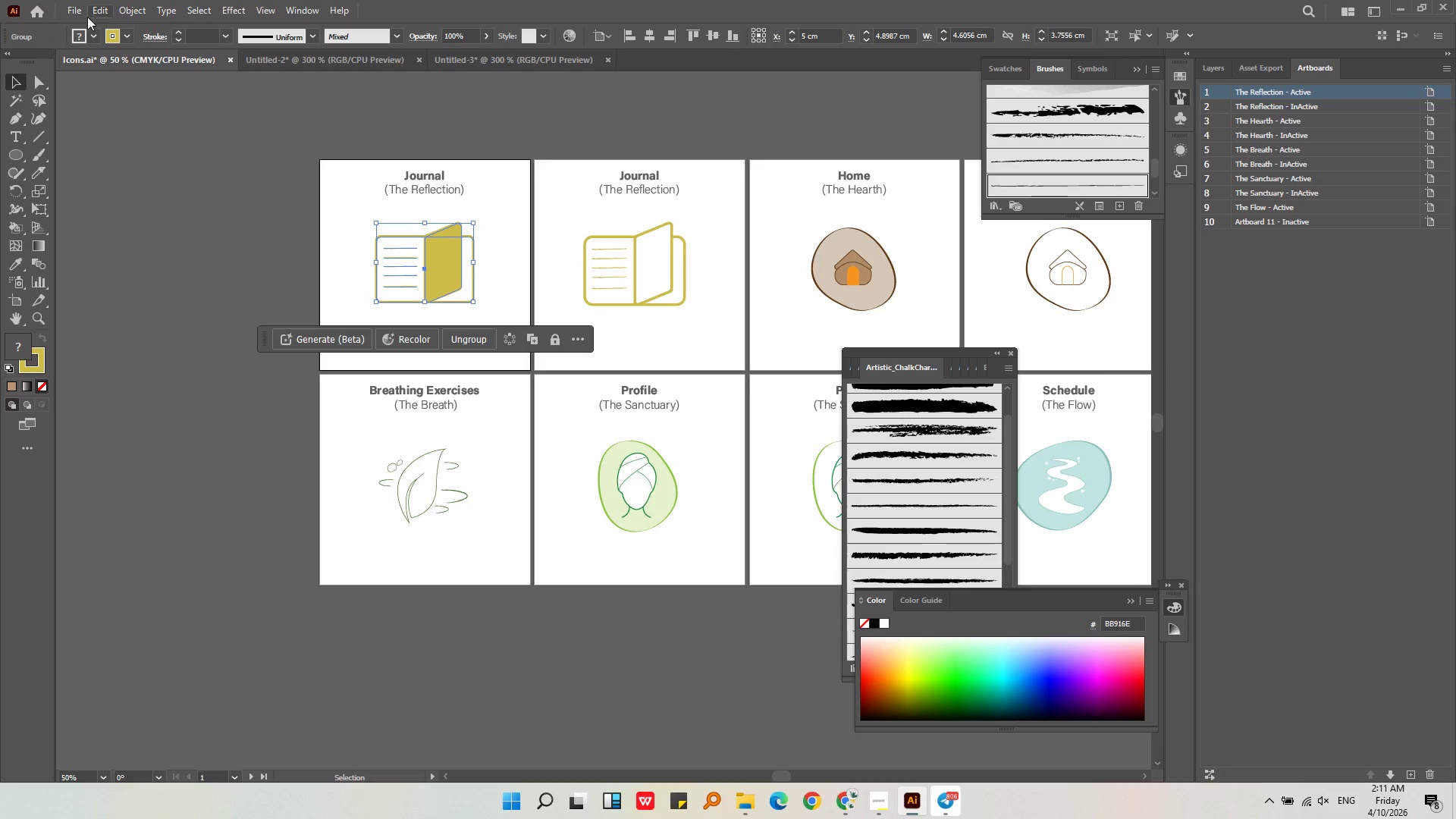 
left_click([77, 11])
 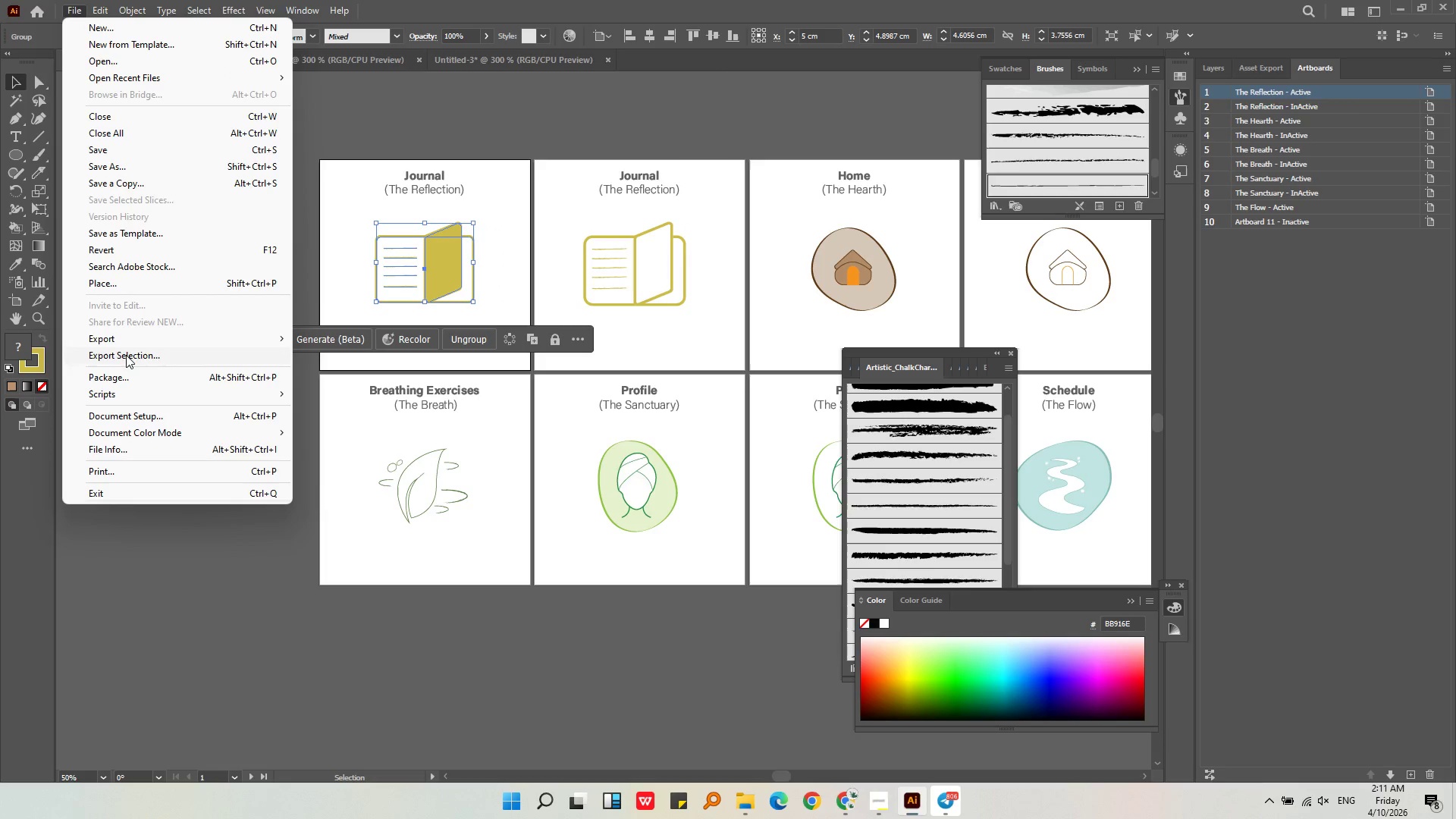 
left_click([124, 341])
 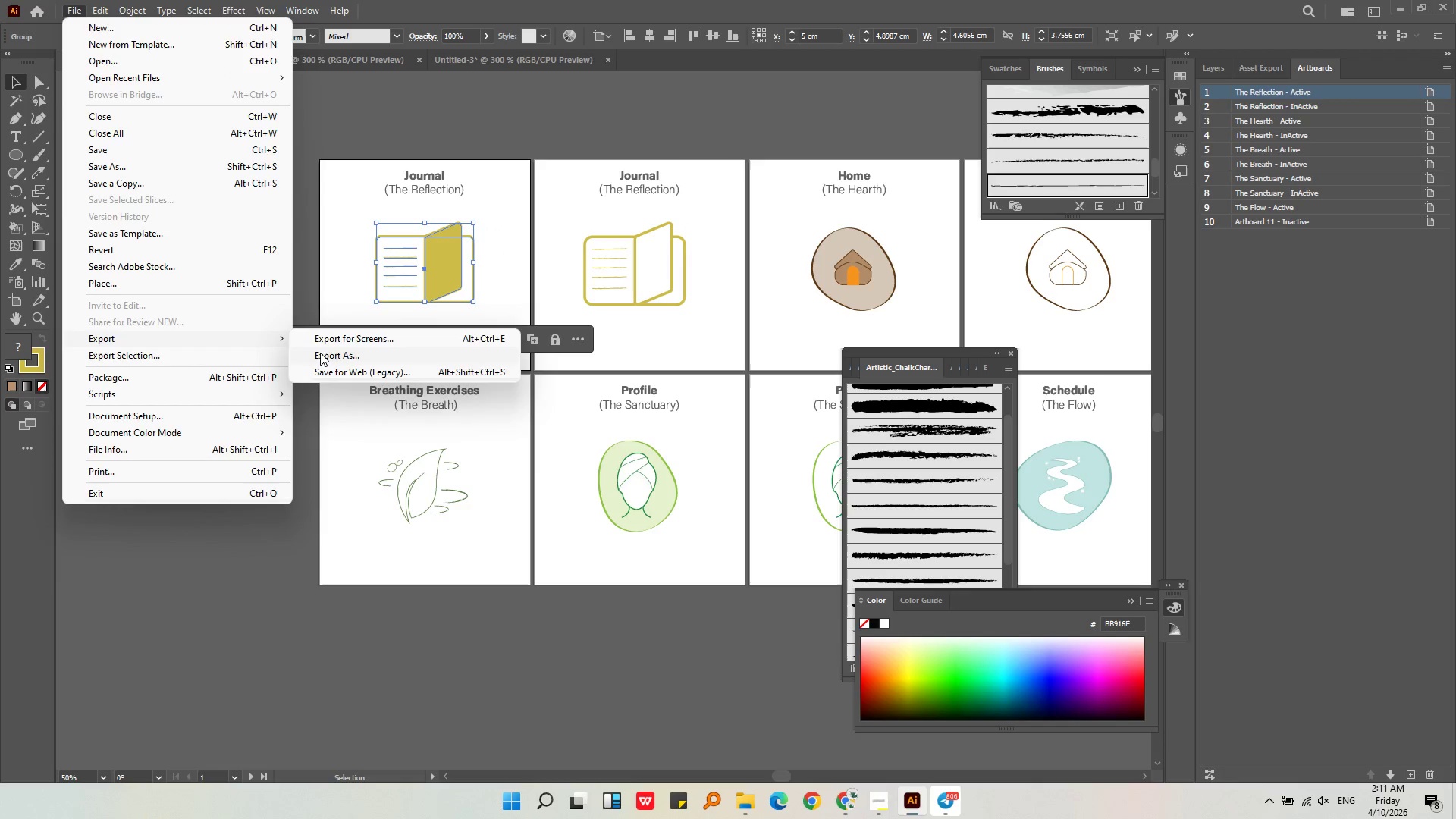 
left_click([325, 353])
 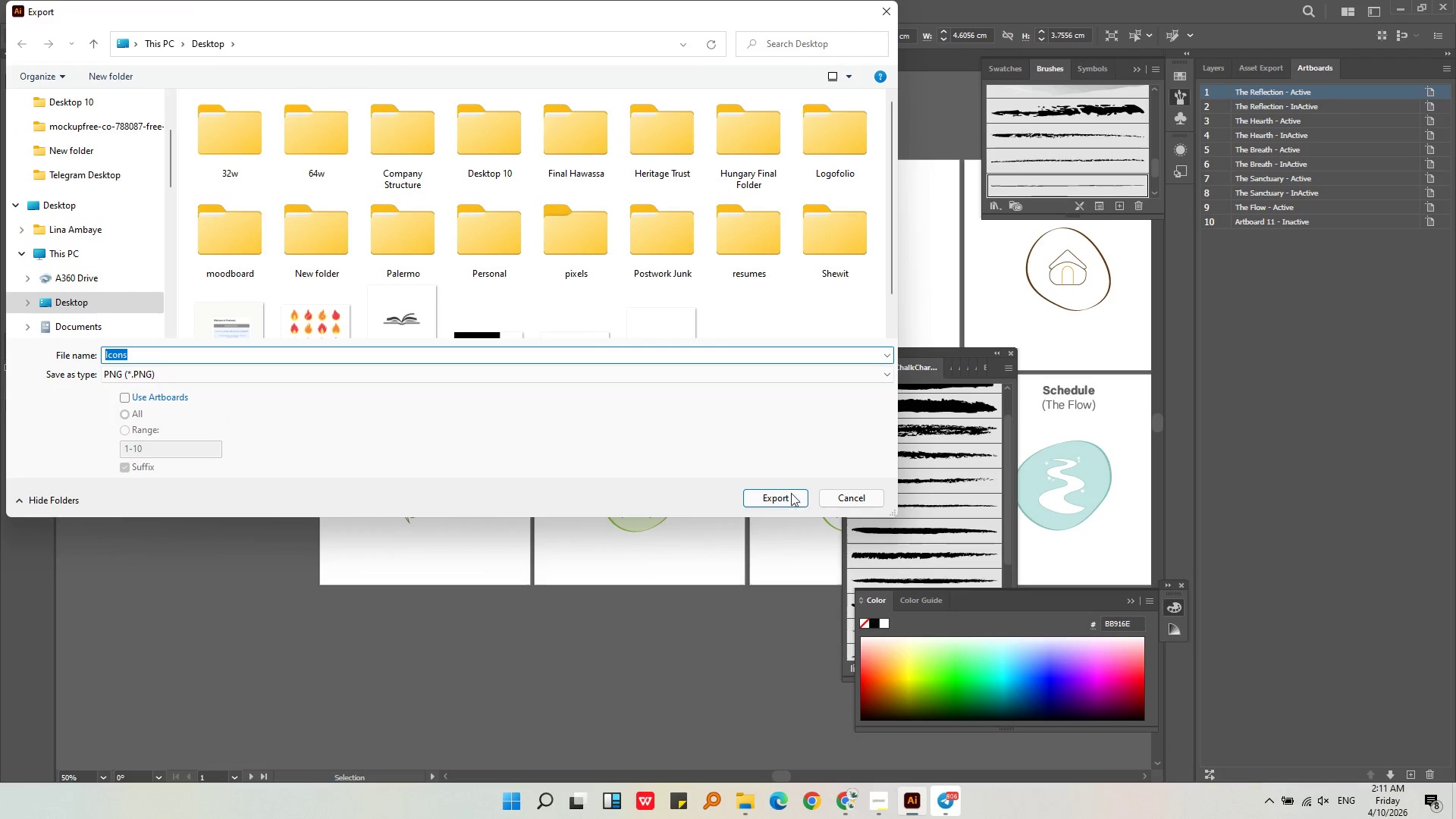 
left_click([846, 497])
 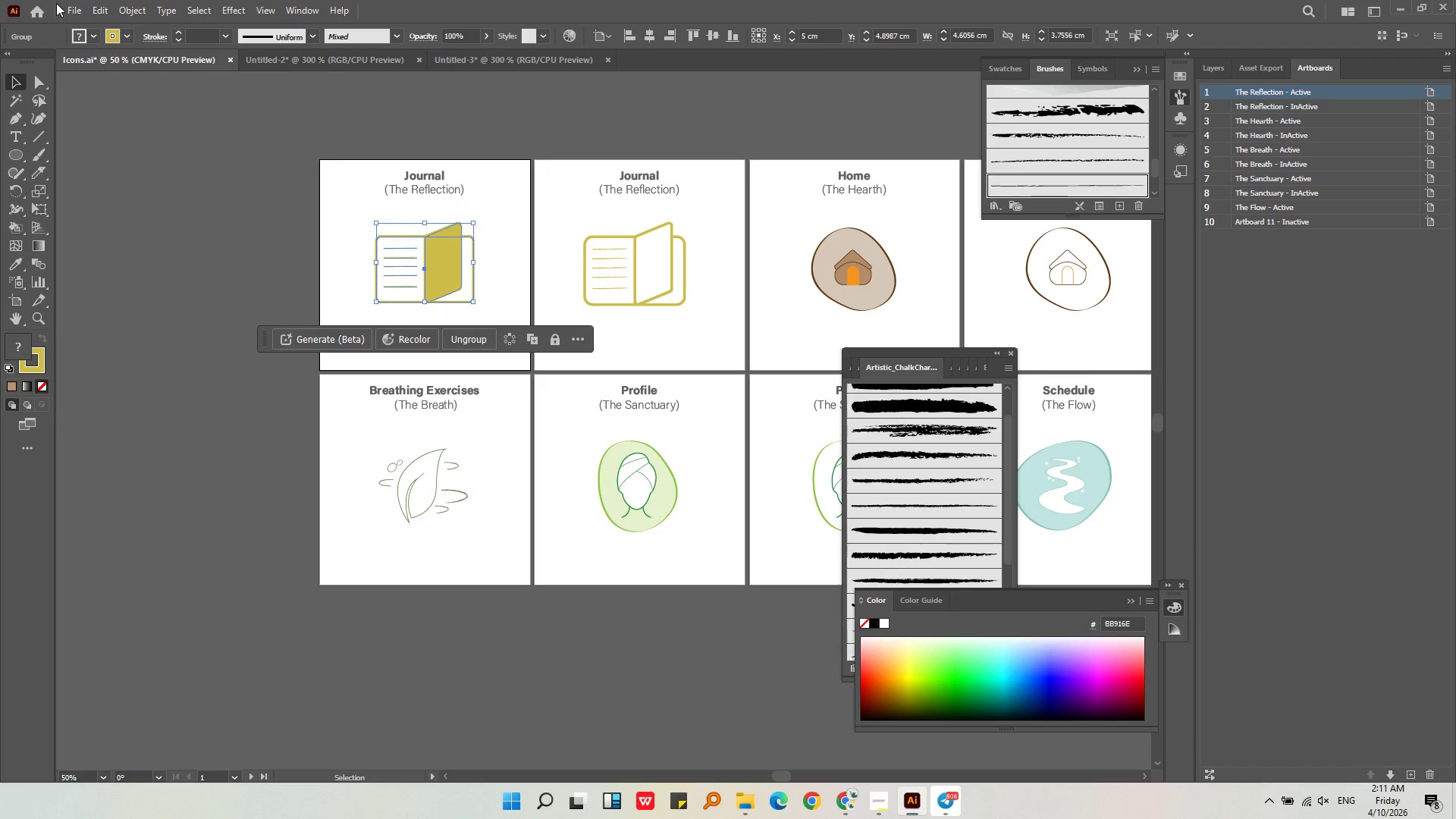 
left_click([64, 2])
 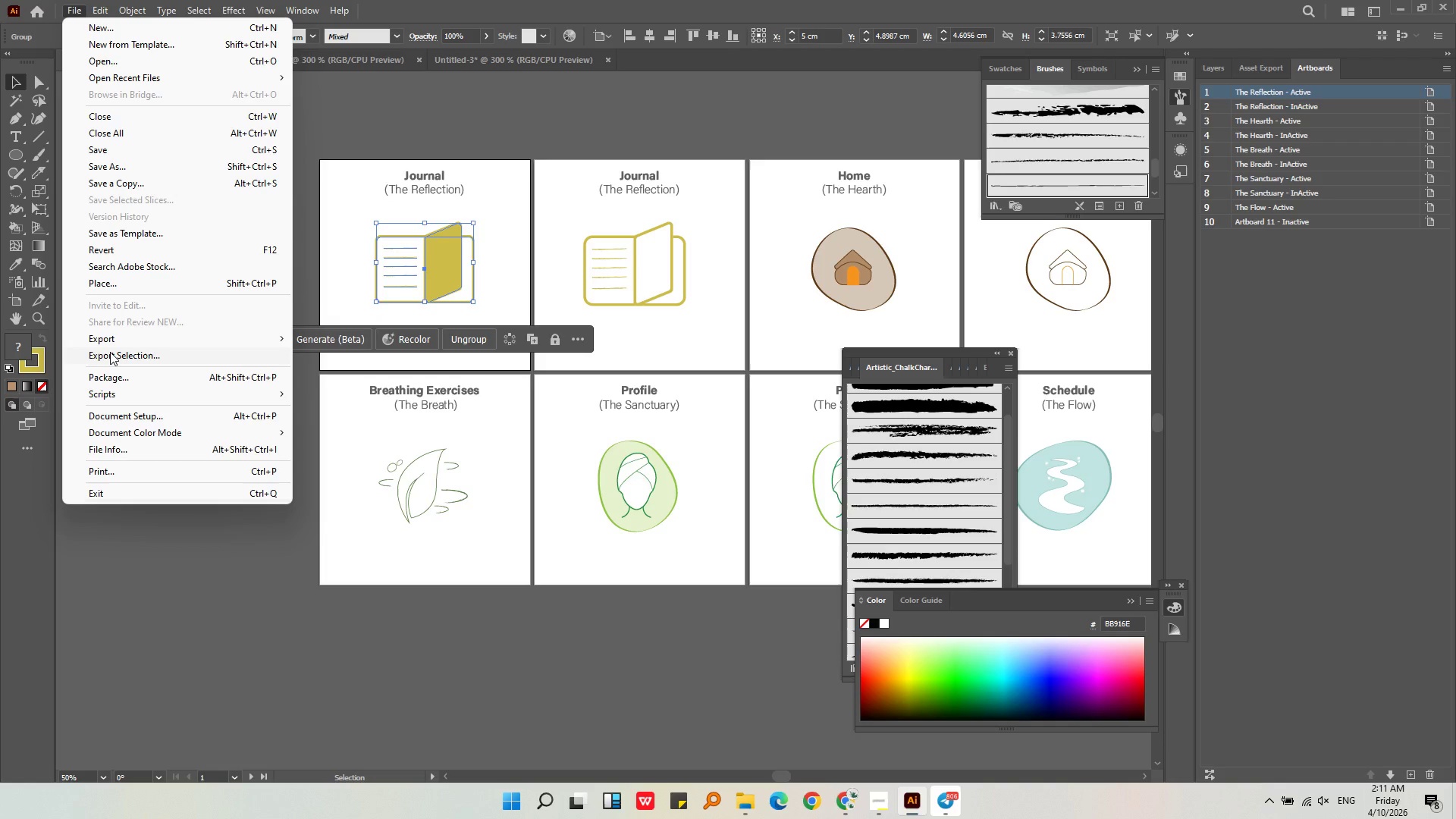 
left_click([110, 352])
 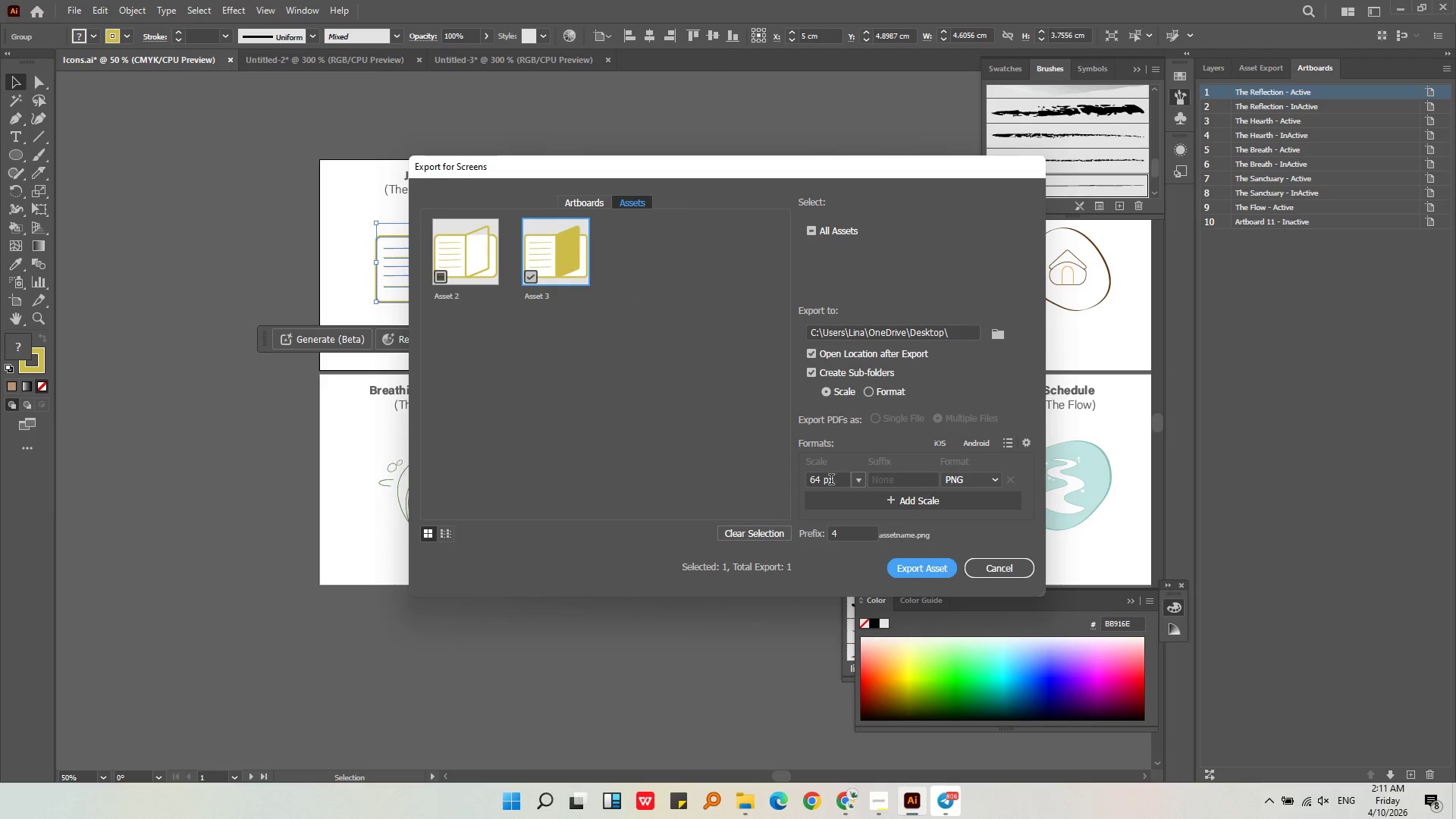 
left_click_drag(start_coordinate=[818, 485], to_coordinate=[794, 480])
 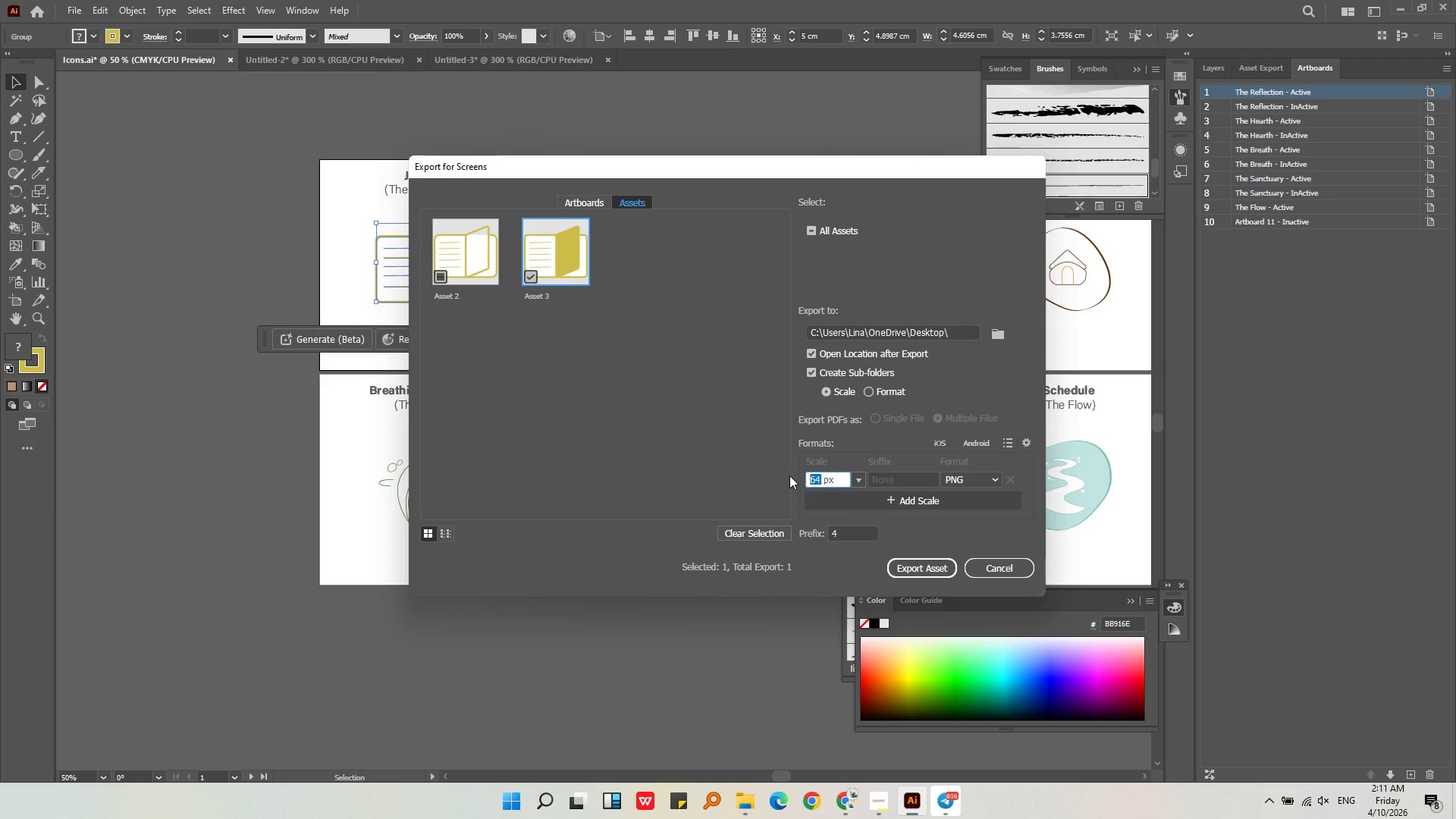 
key(Numpad1)
 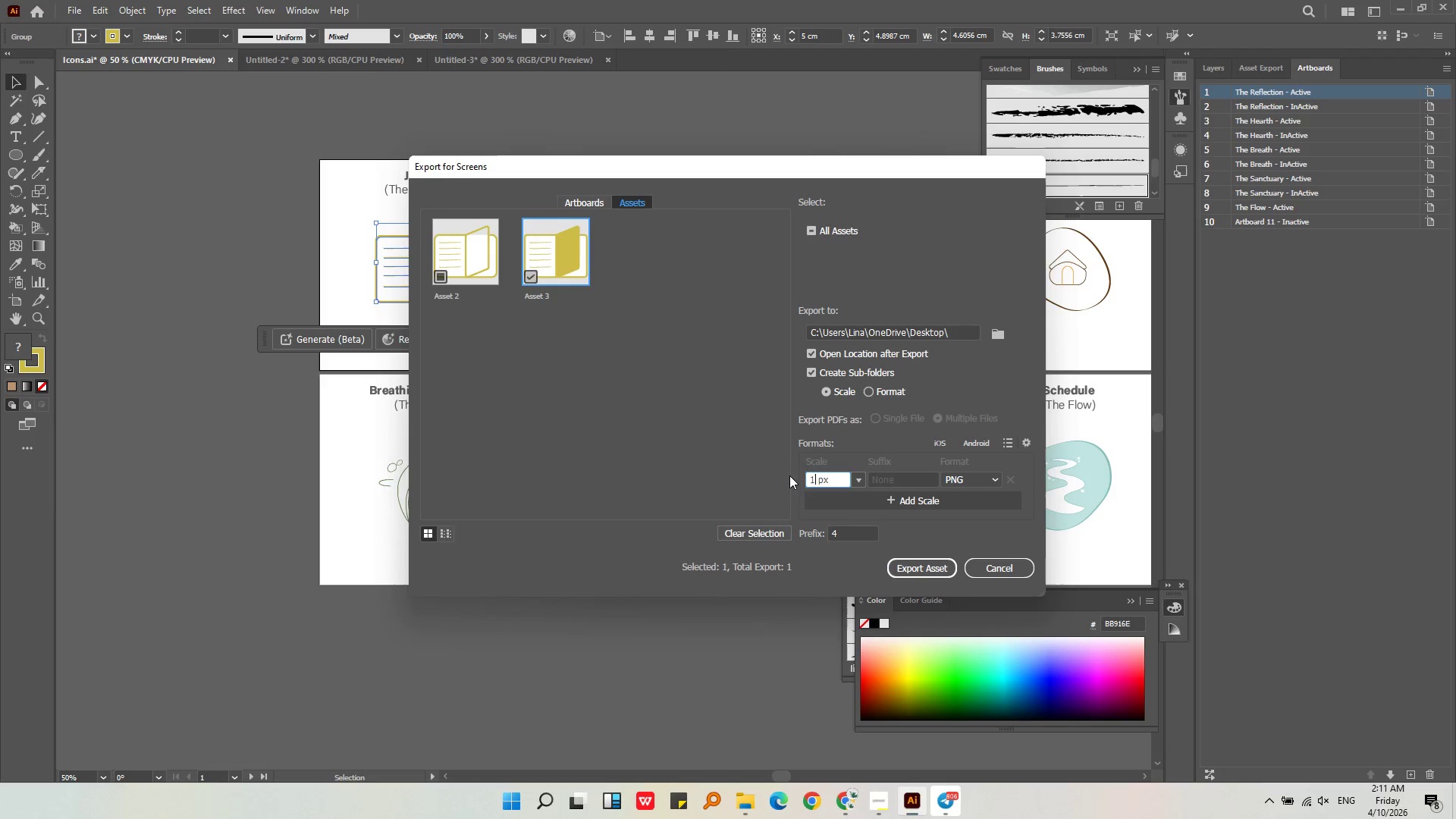 
key(Numpad2)
 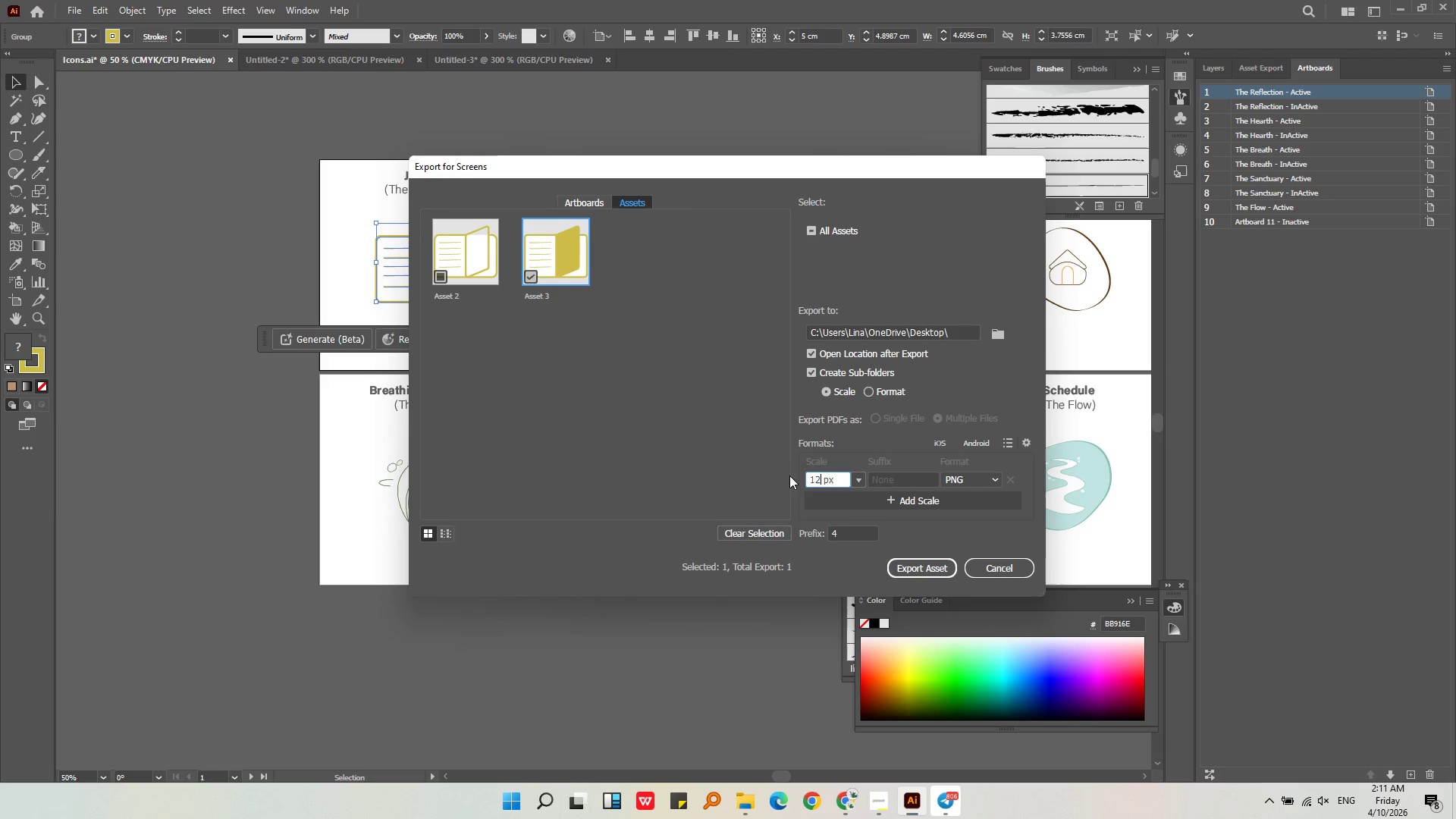 
key(Numpad8)
 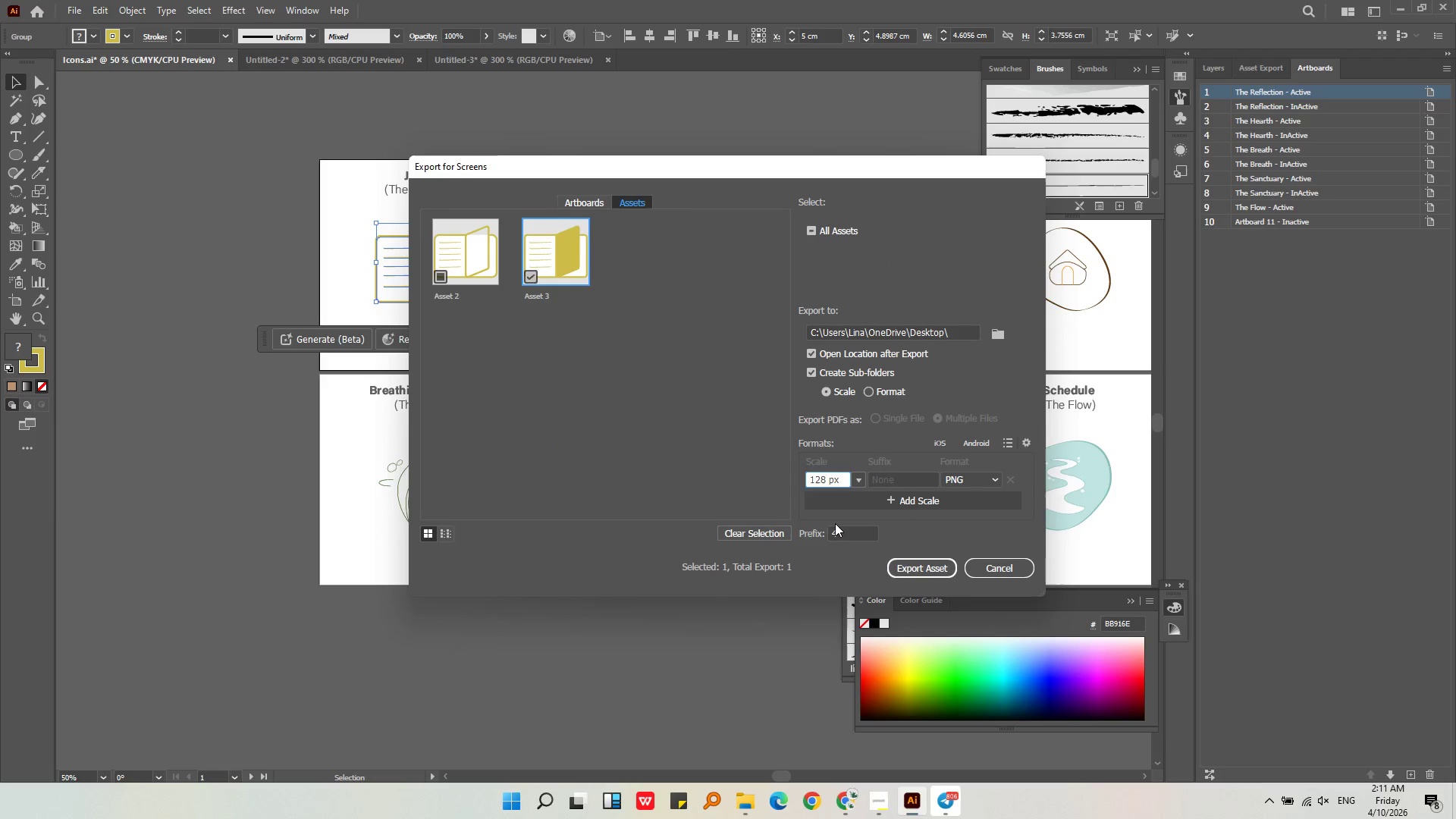 
left_click([842, 532])
 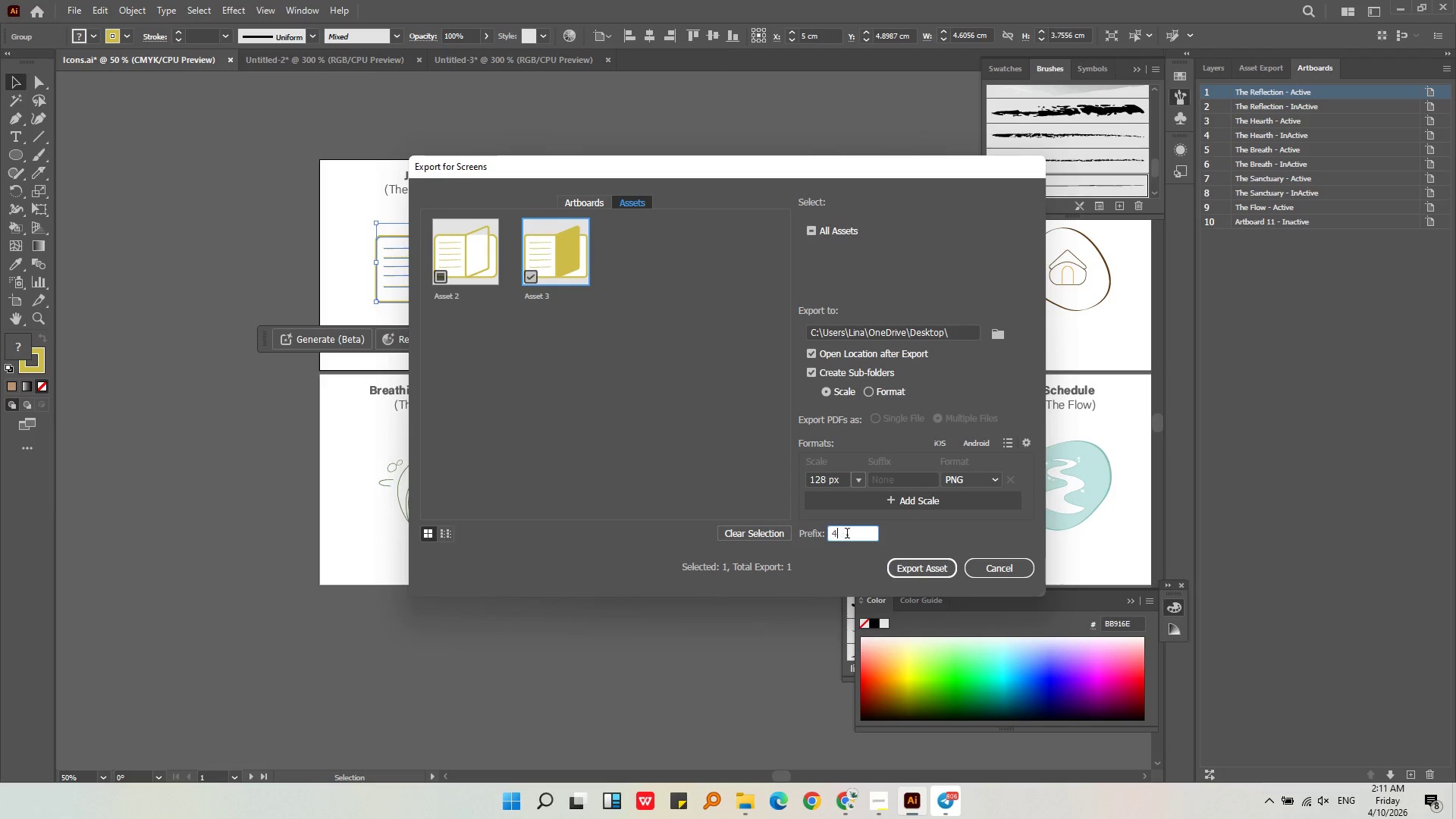 
left_click_drag(start_coordinate=[847, 535], to_coordinate=[815, 539])
 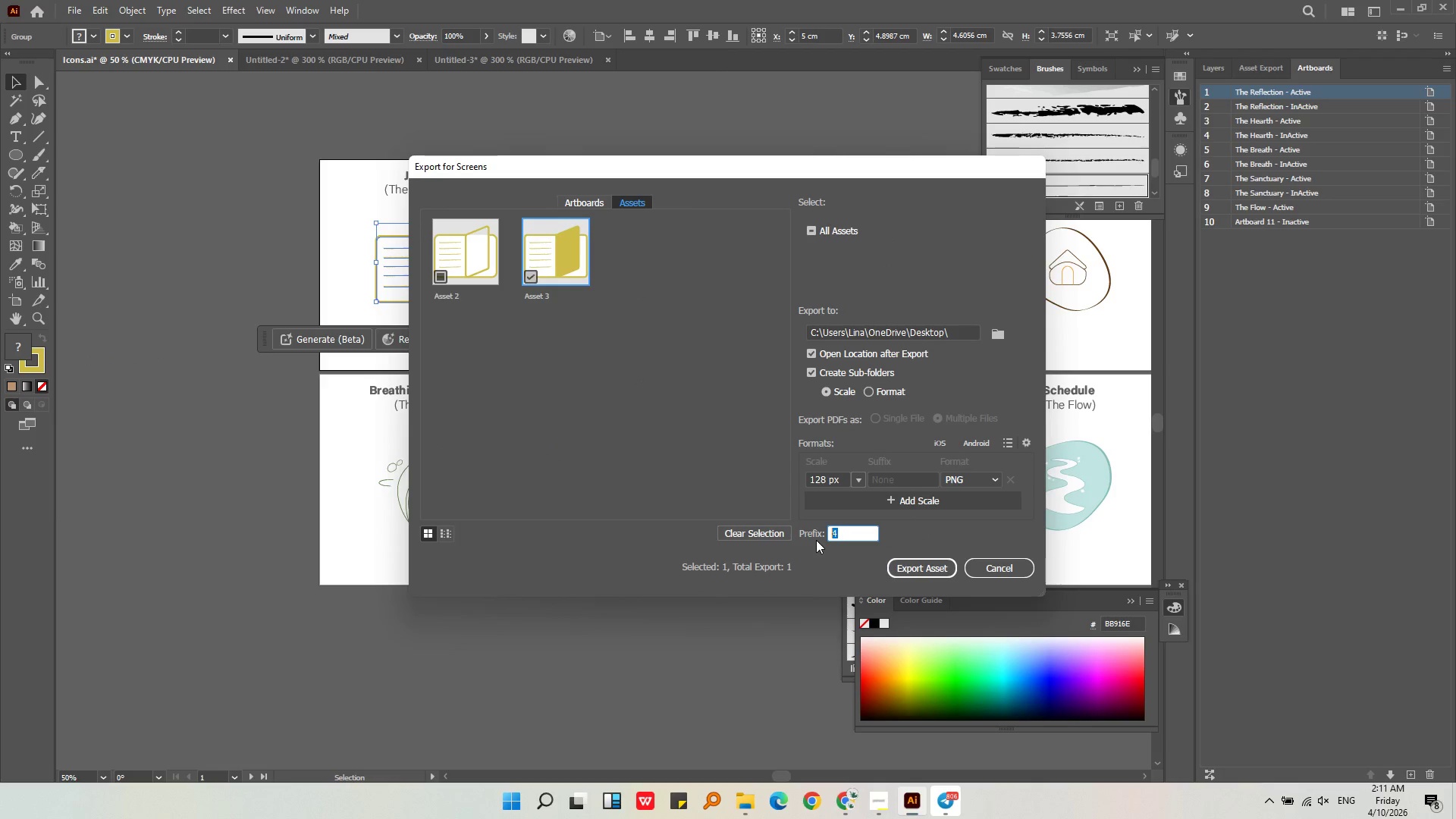 
key(Numpad5)
 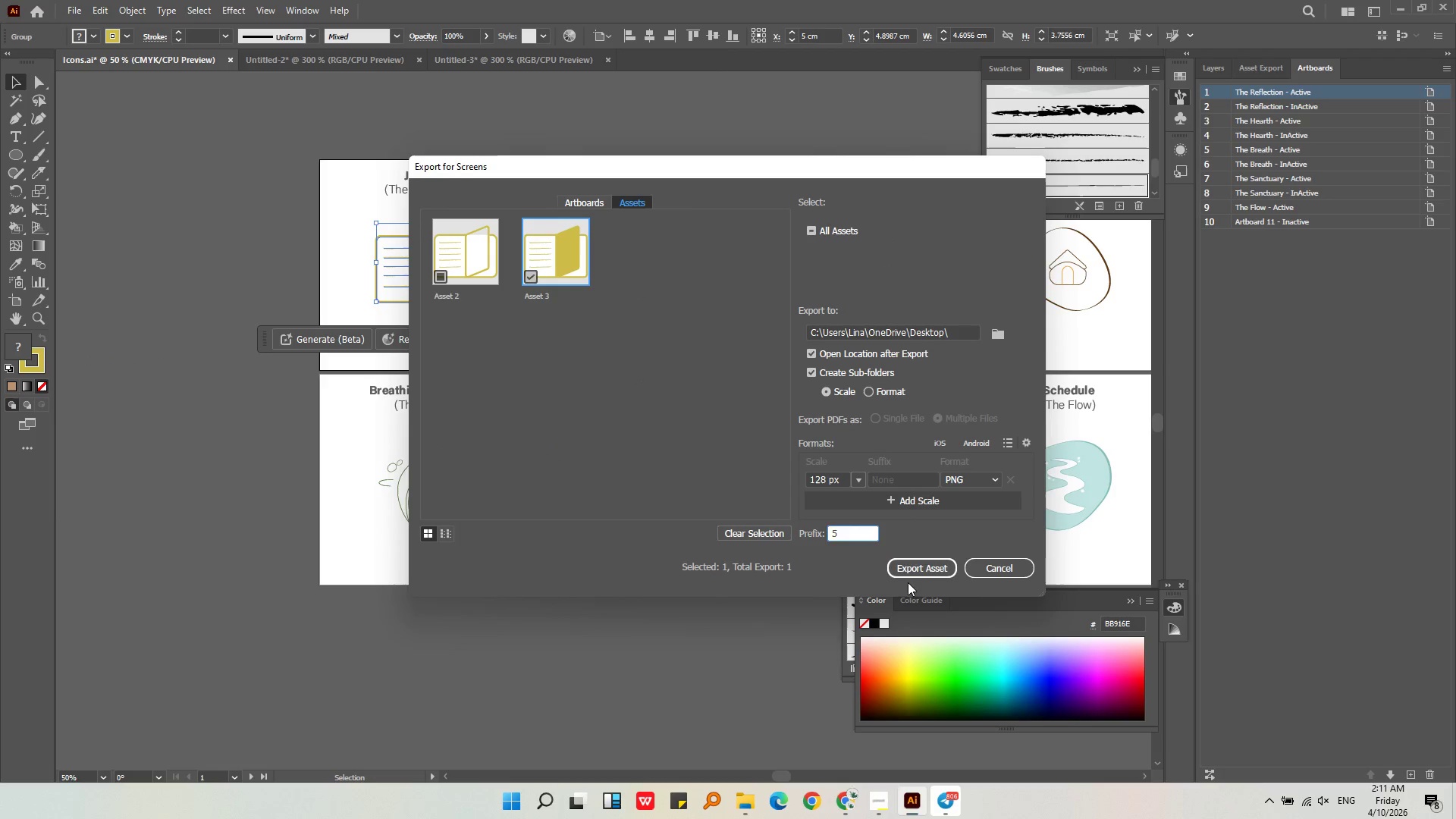 
left_click([912, 569])
 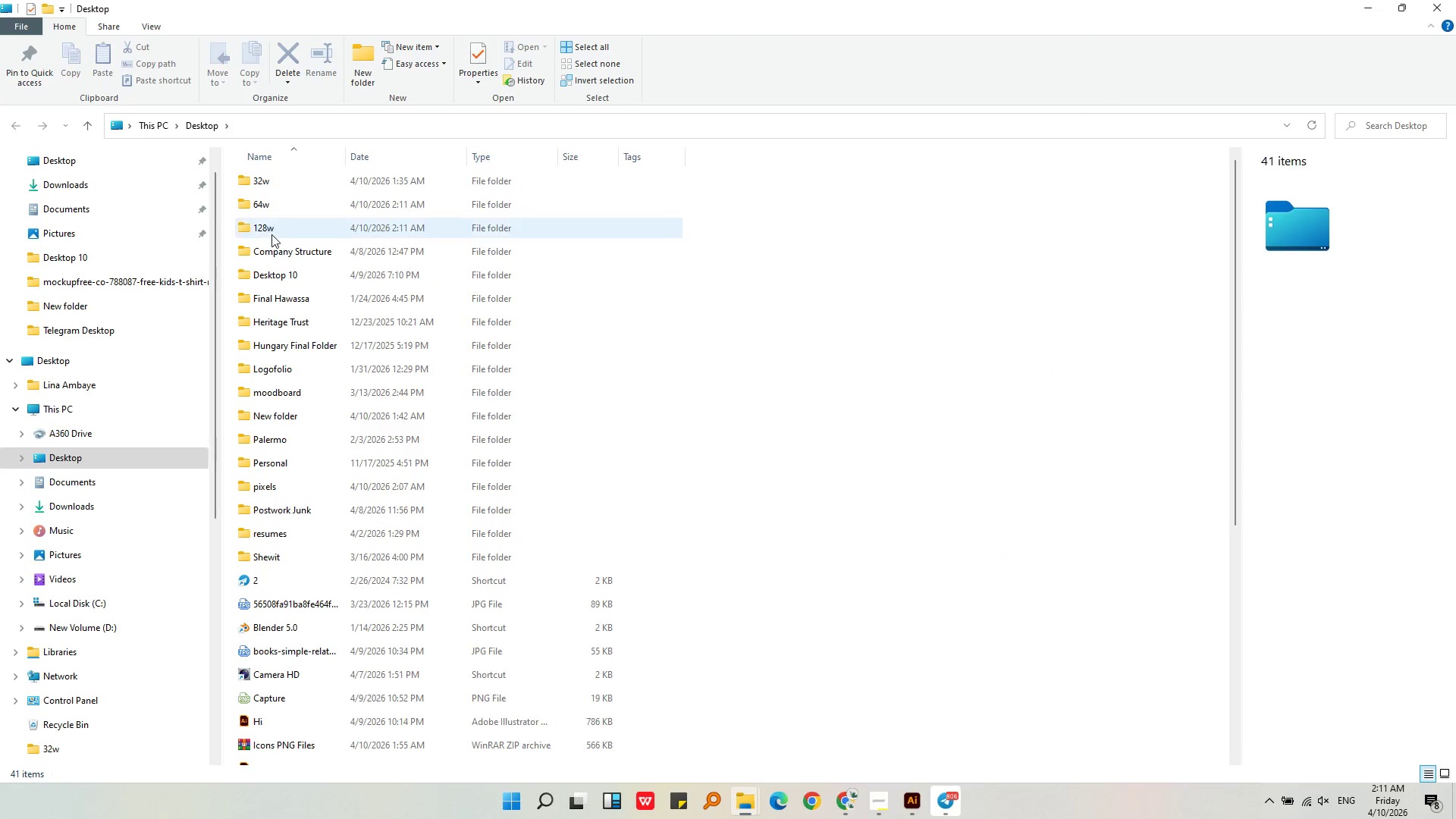 
double_click([272, 232])
 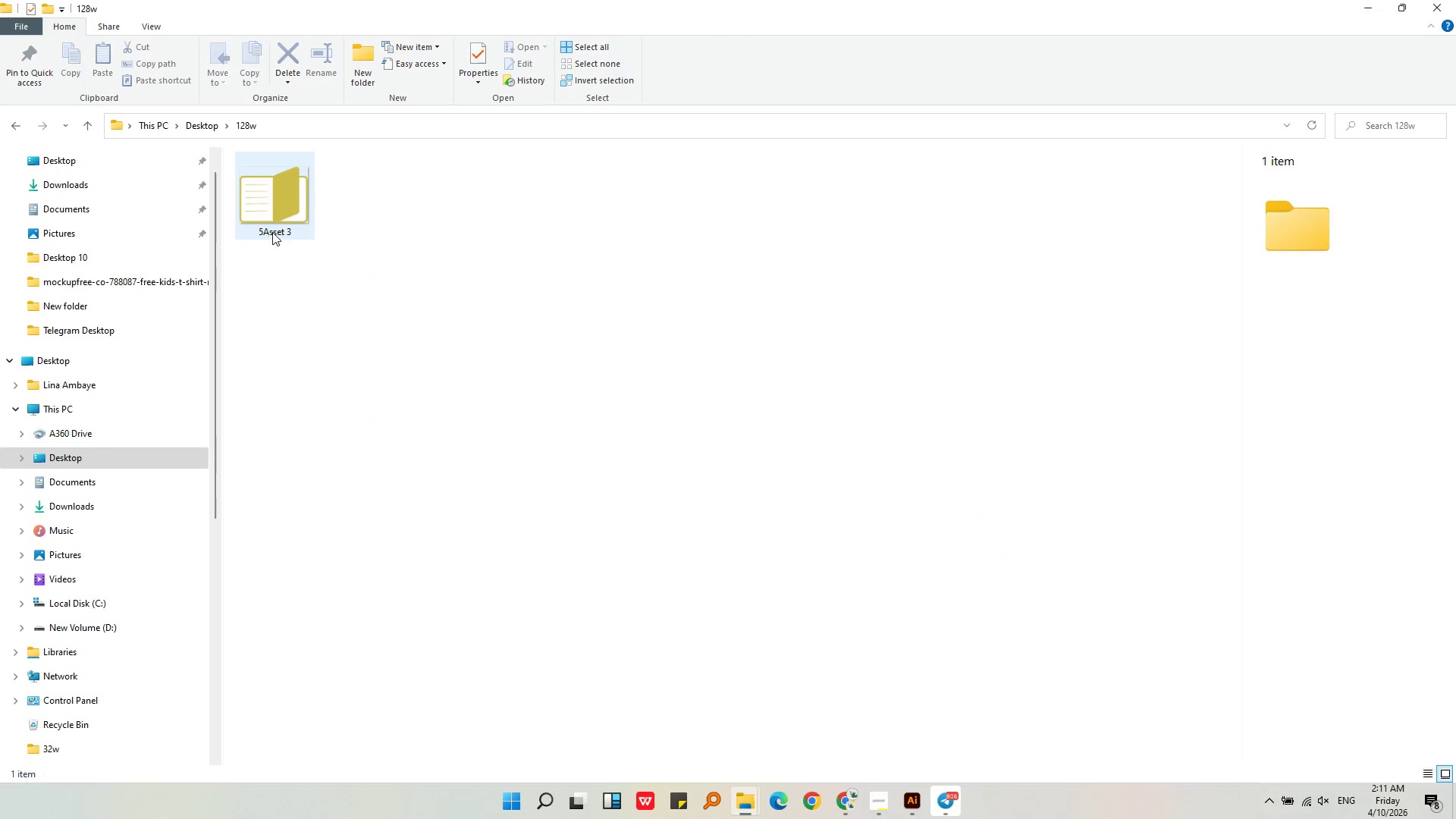 
left_click([268, 226])
 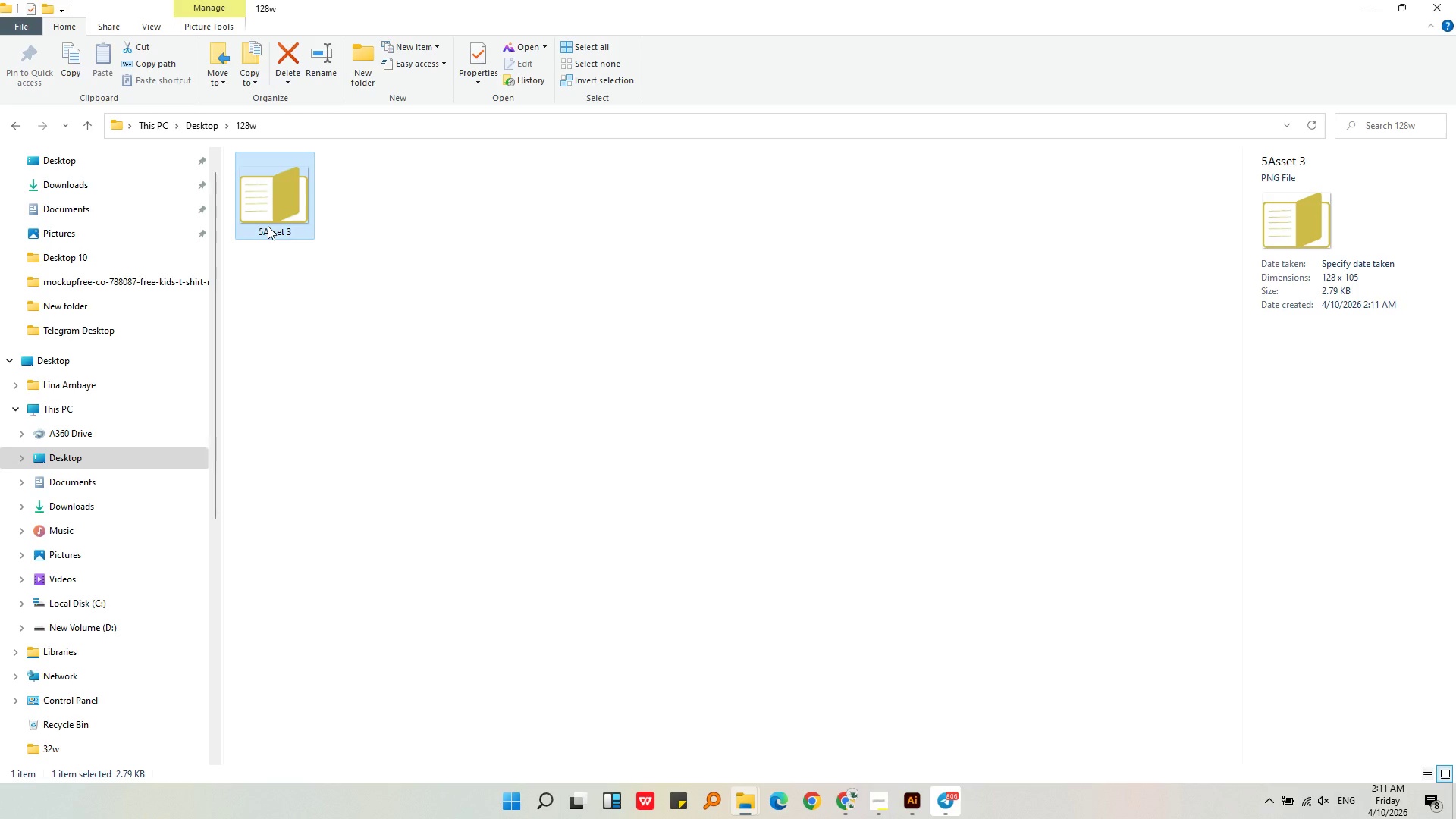 
key(Control+X)
 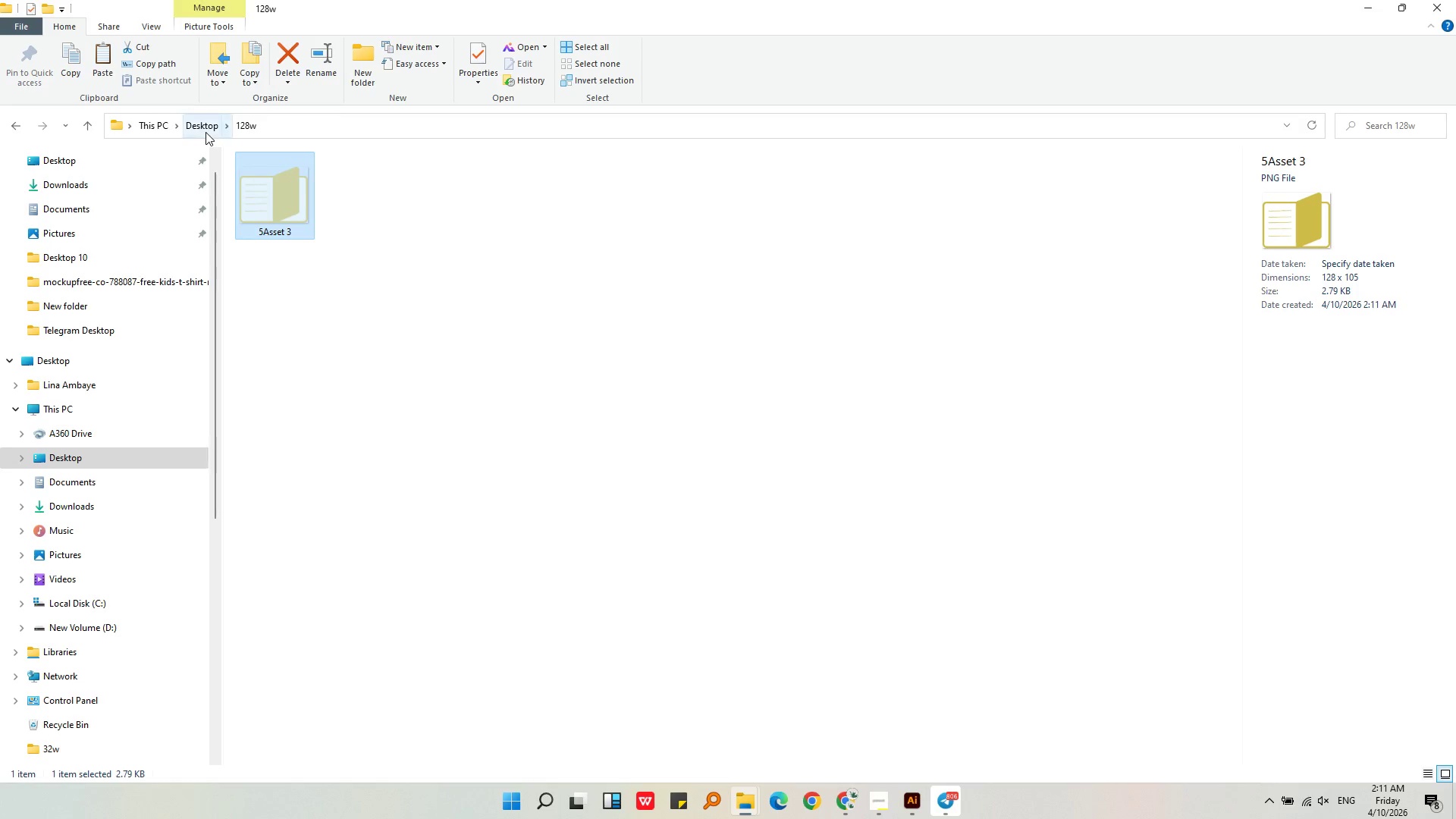 
left_click([206, 132])
 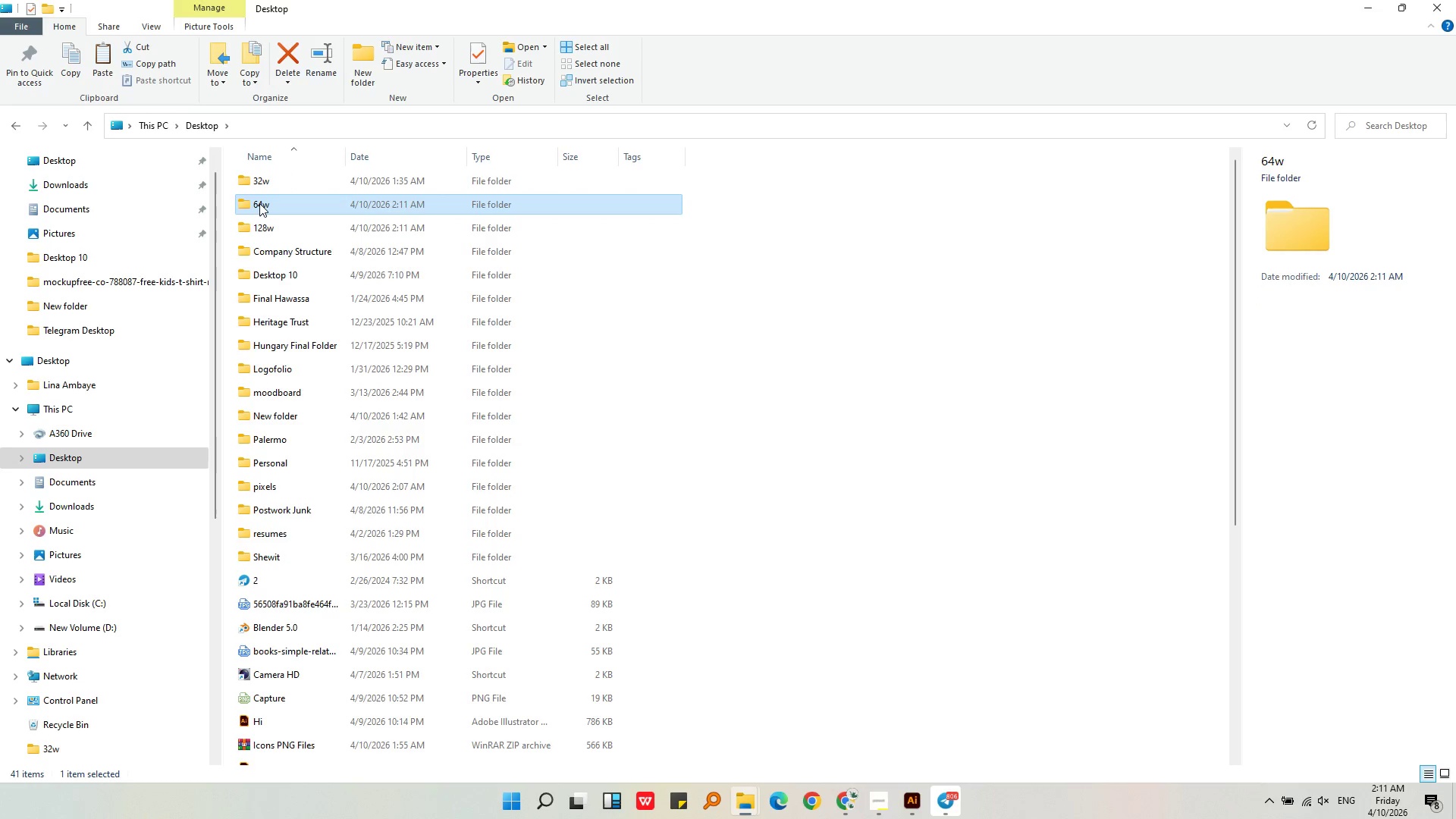 
double_click([259, 203])
 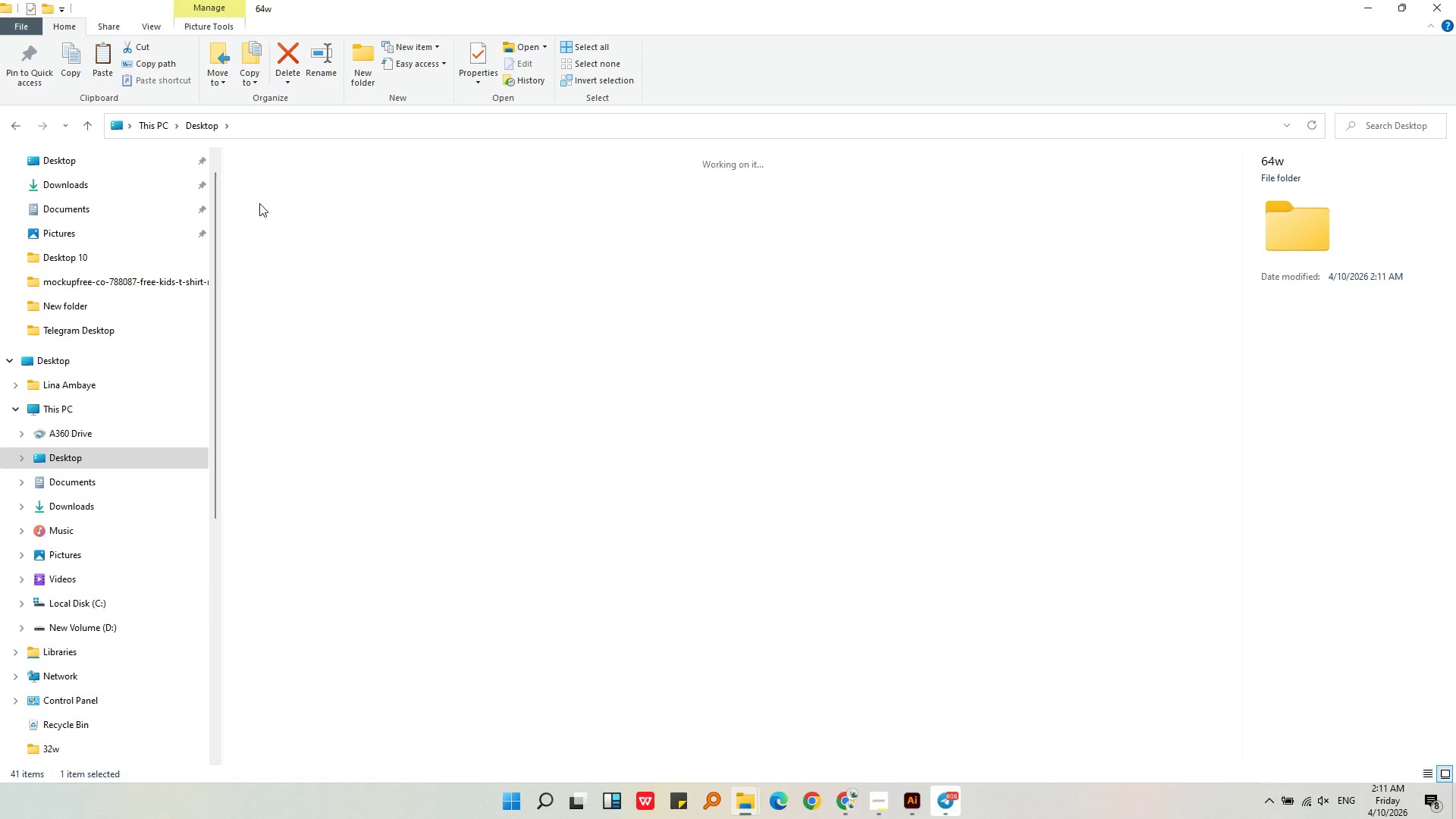 
key(Control+V)
 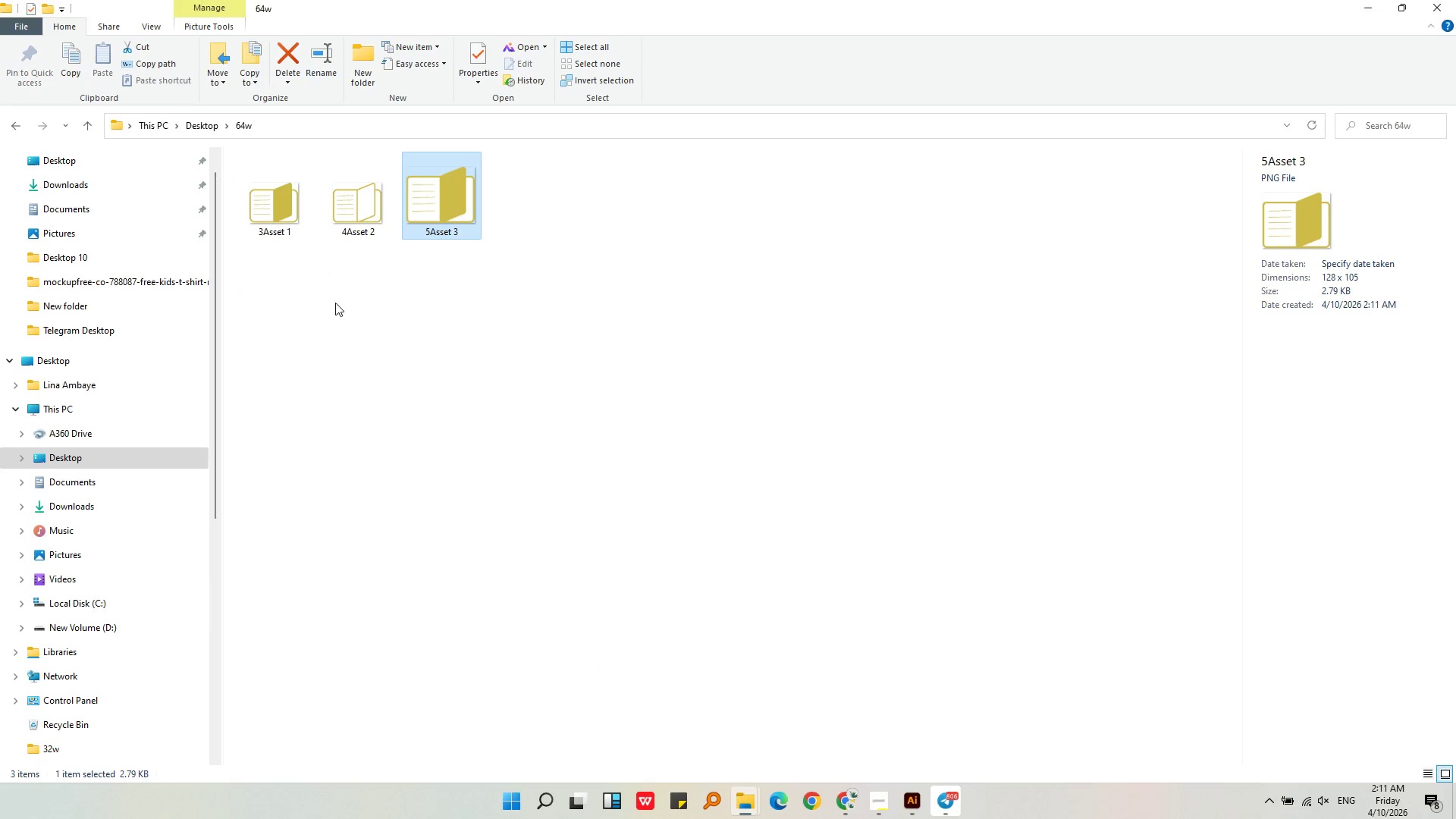 
left_click([335, 303])
 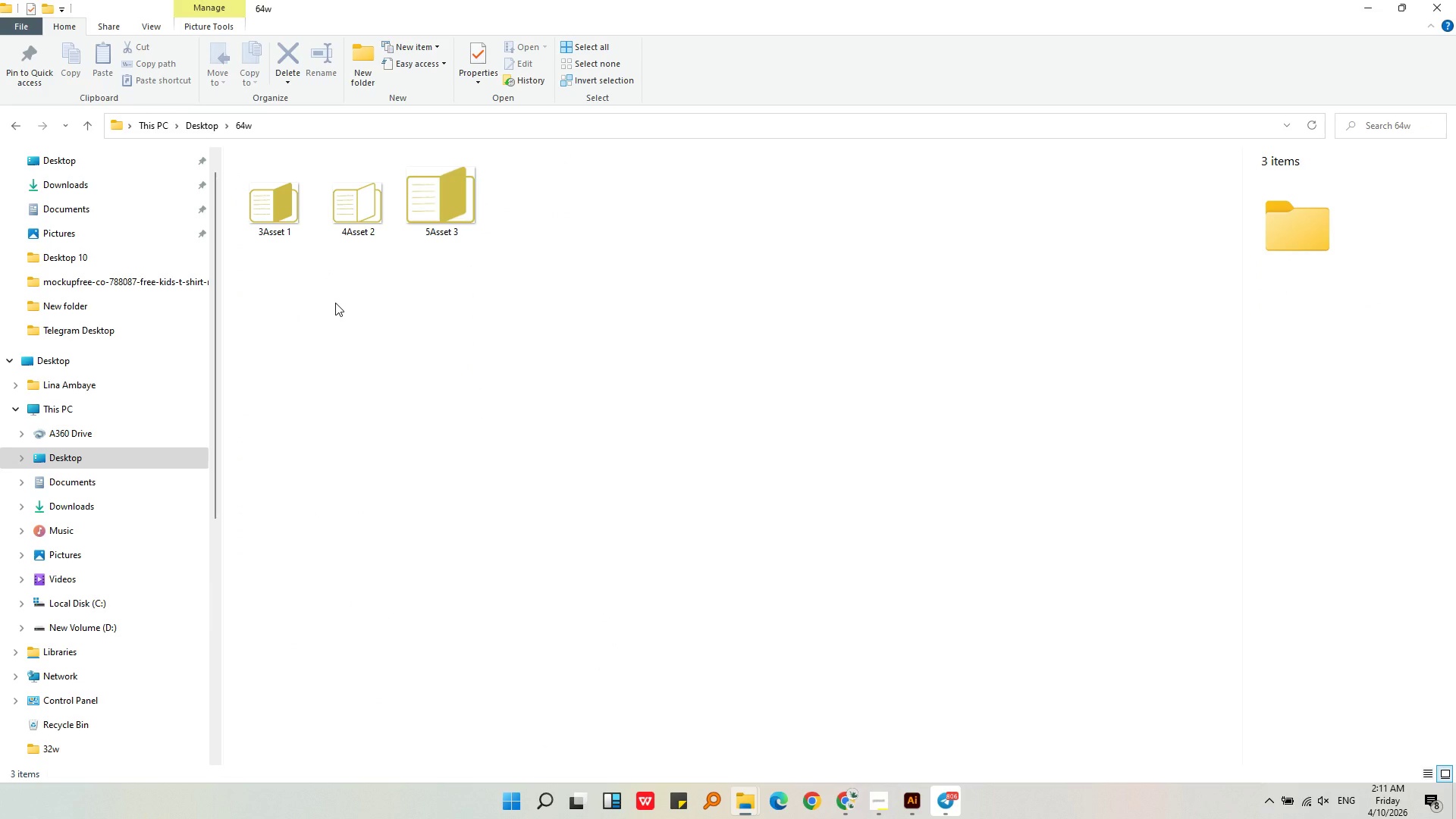 
left_click([335, 303])
 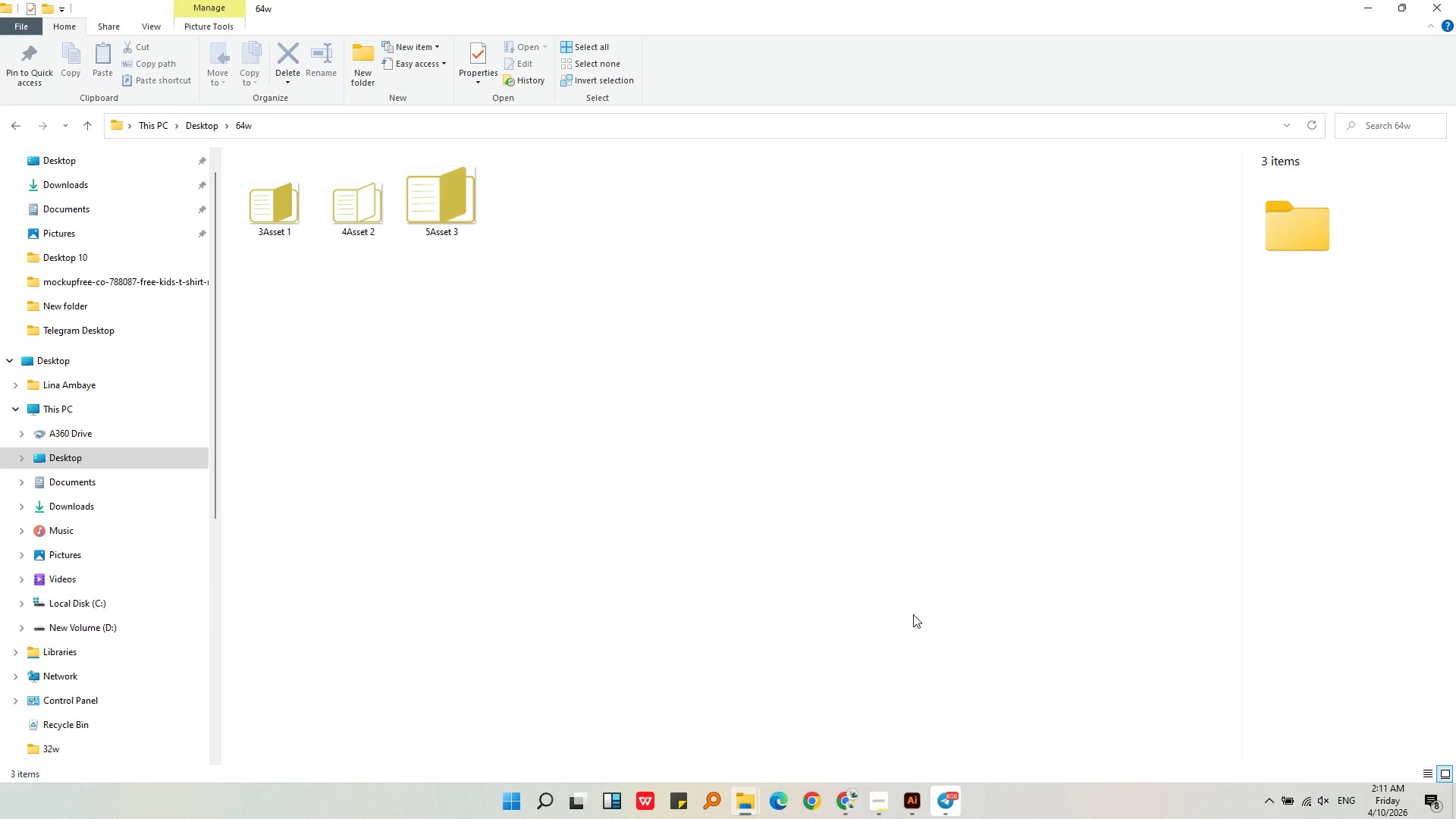 
left_click([917, 797])
 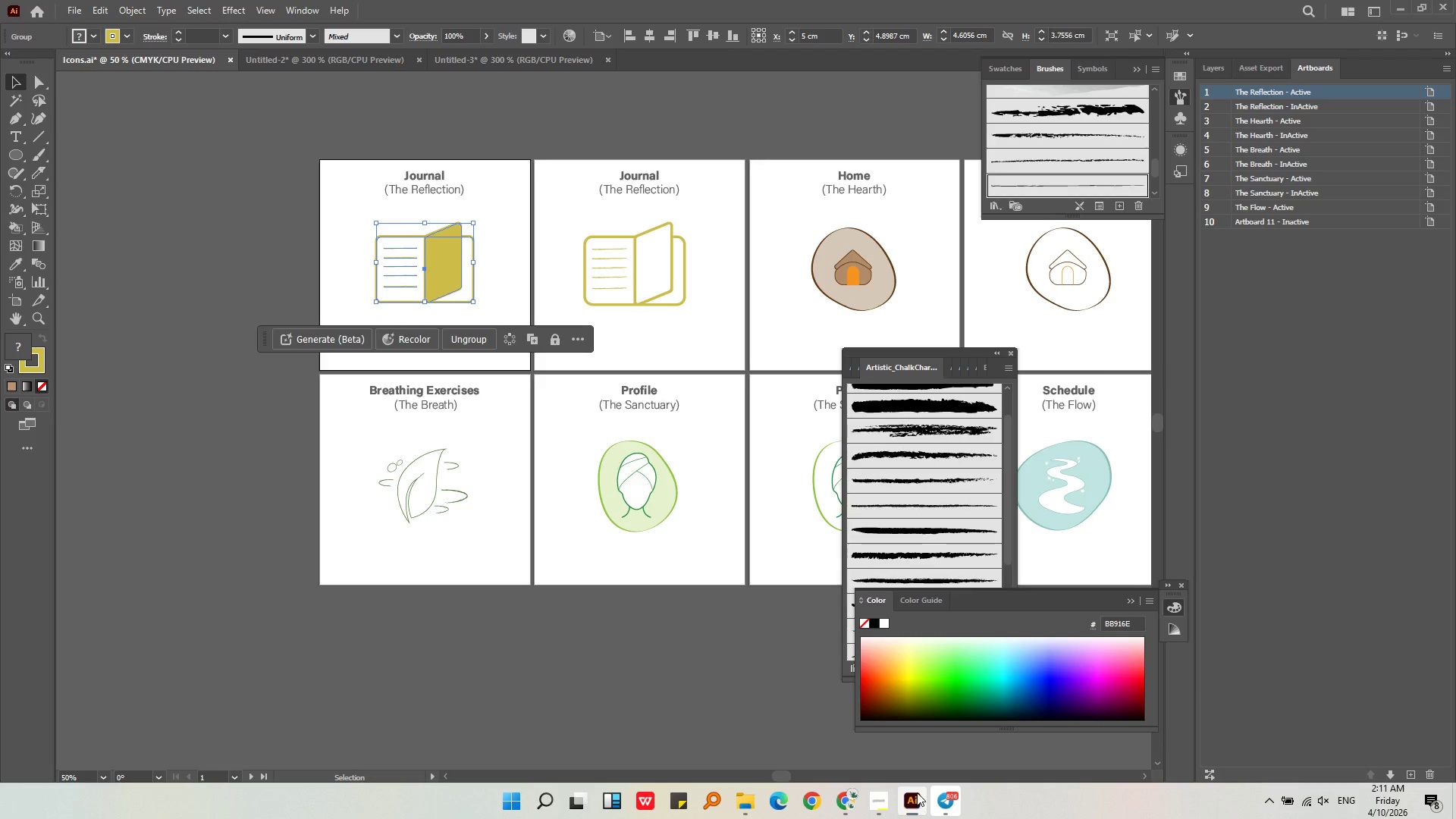 
left_click([808, 695])
 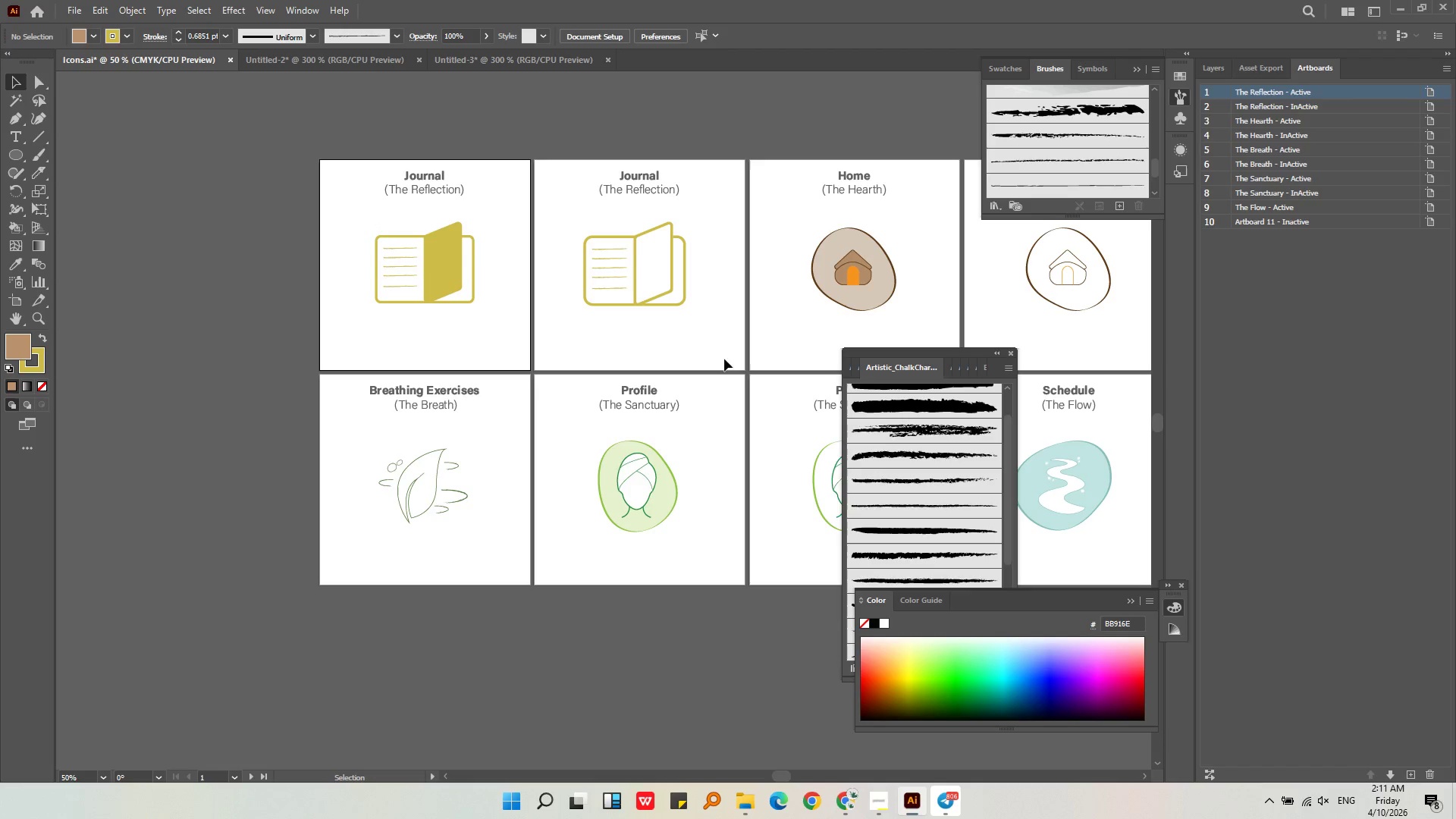 
left_click_drag(start_coordinate=[718, 345], to_coordinate=[563, 228])
 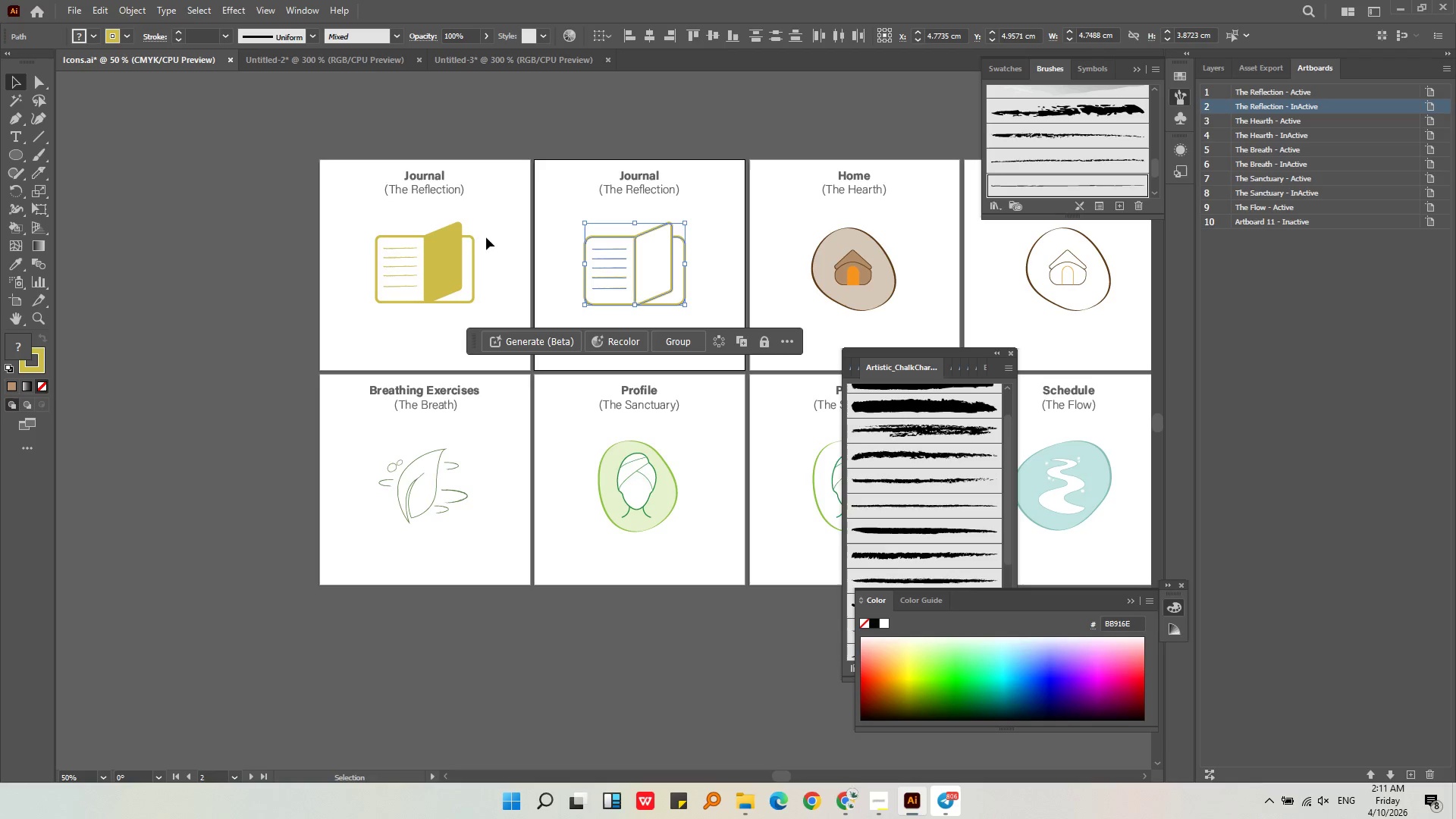 
left_click([75, 11])
 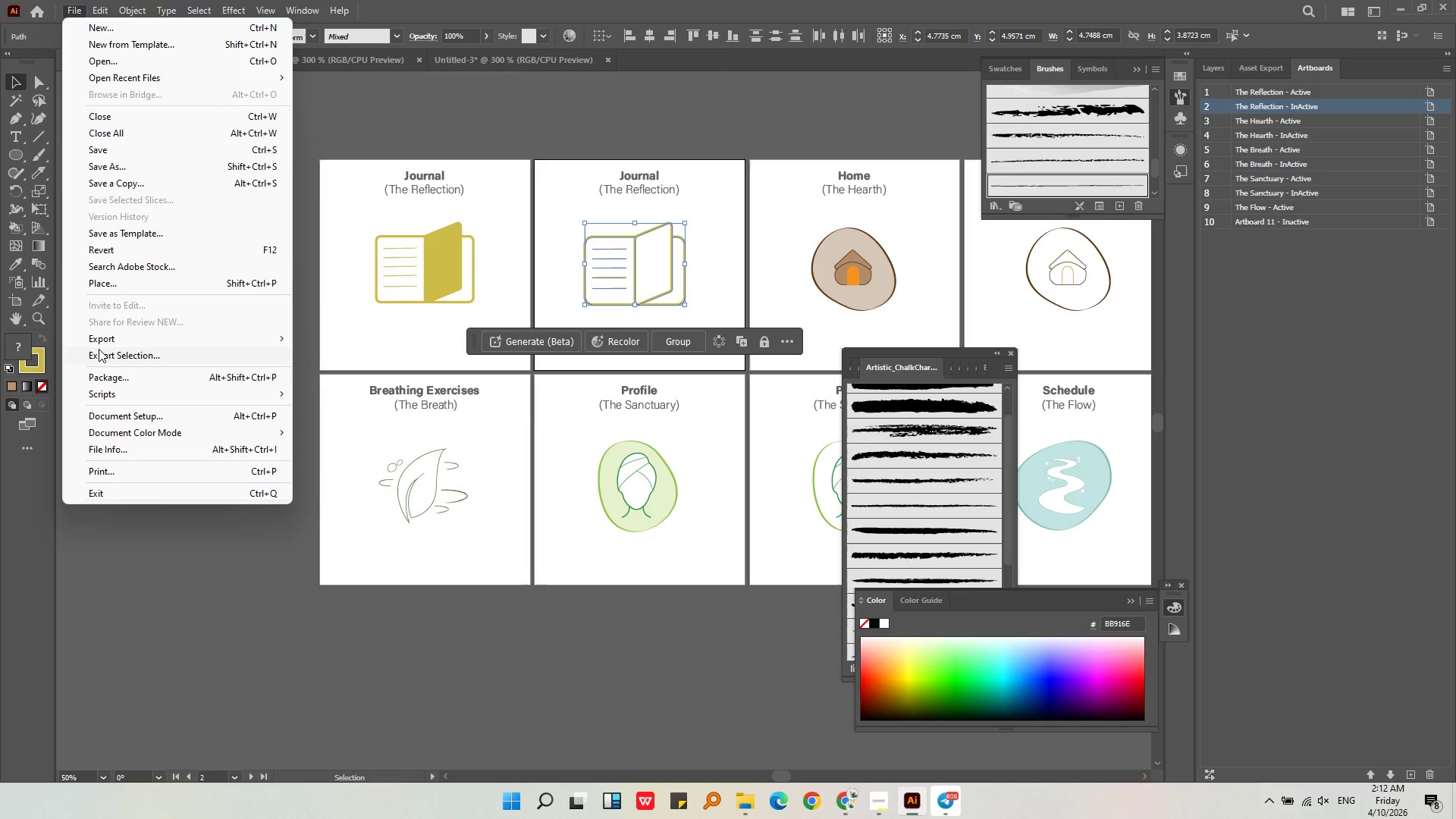 
left_click([102, 342])
 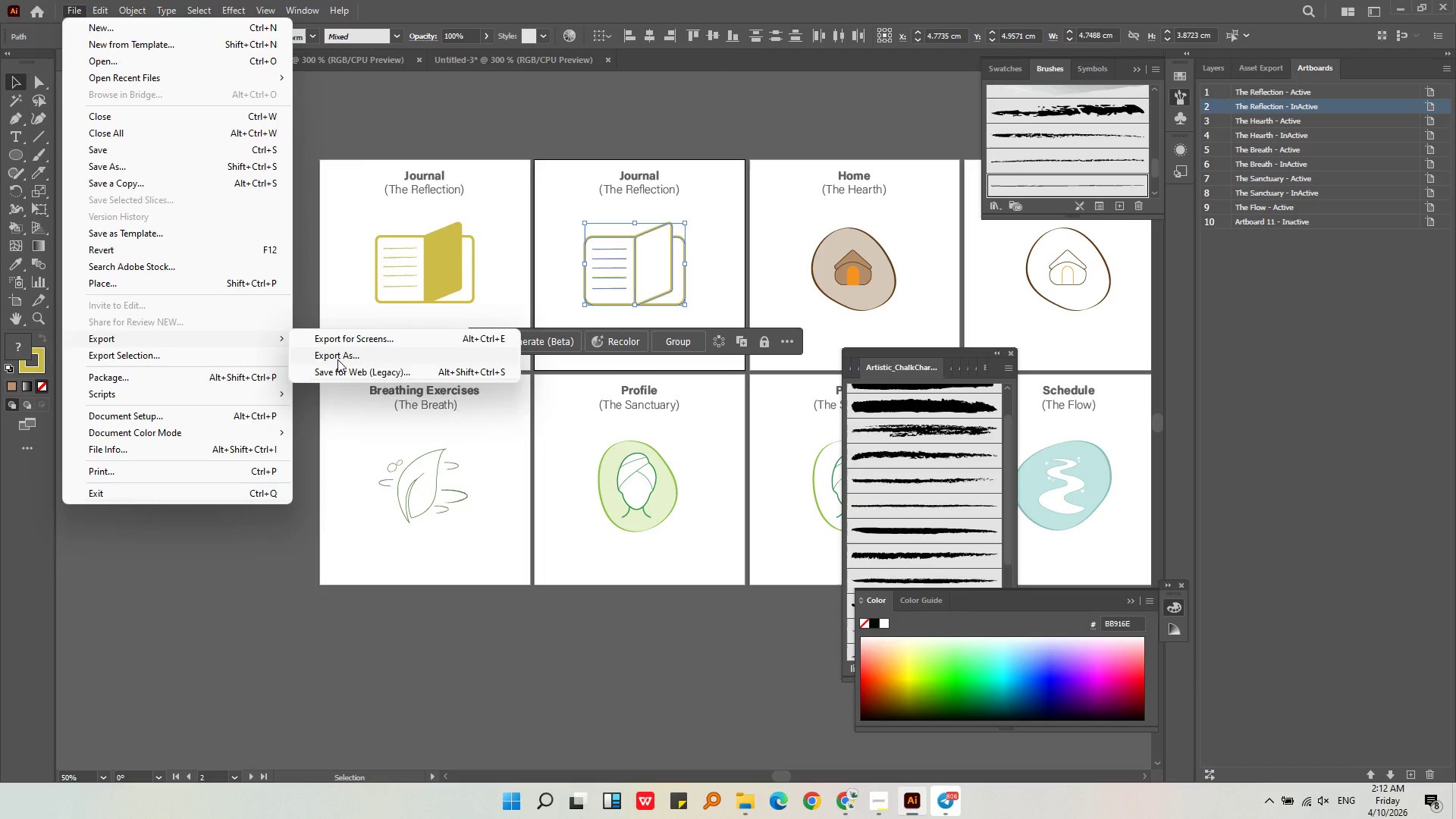 
left_click([339, 361])
 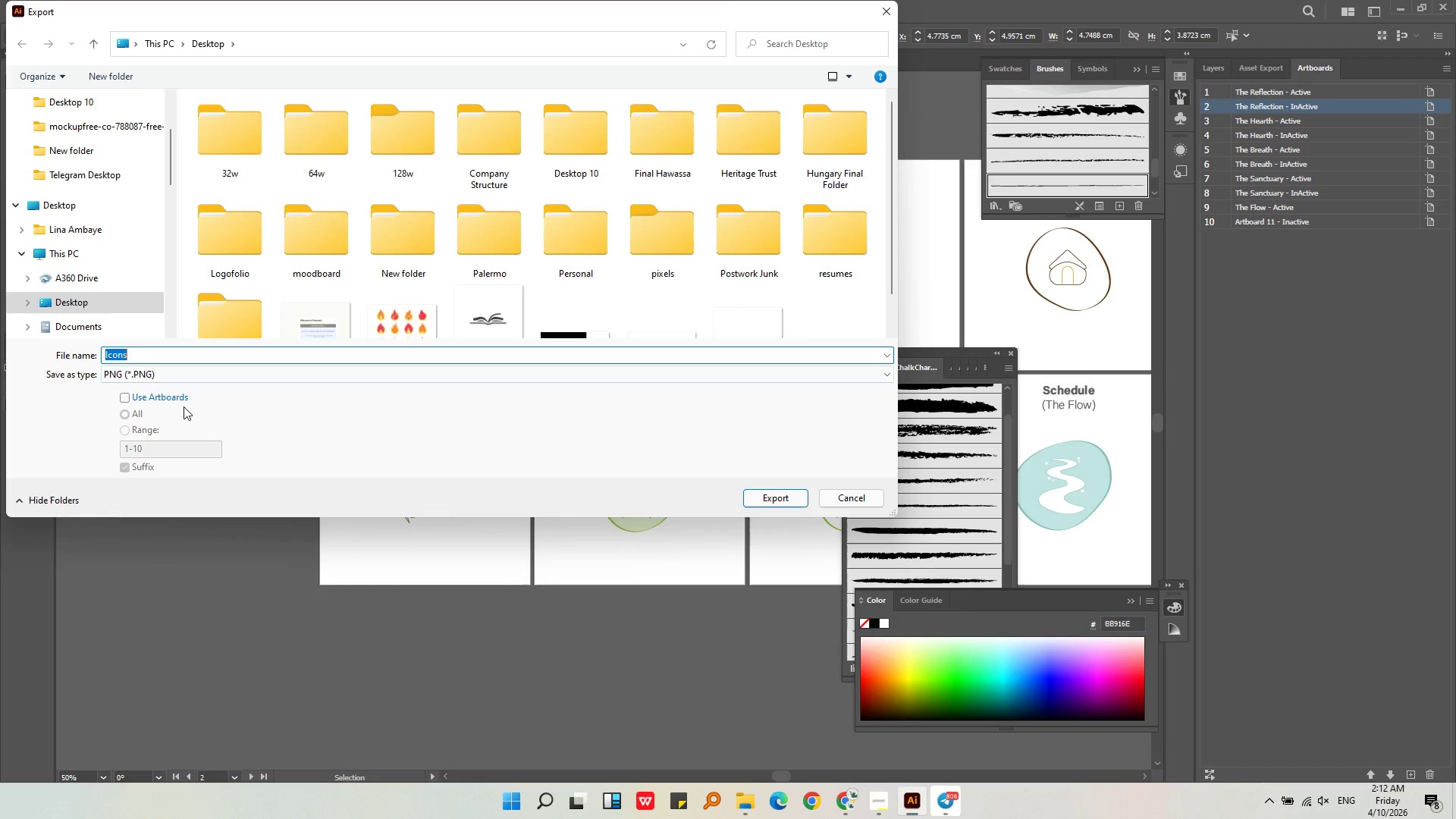 
left_click([849, 505])
 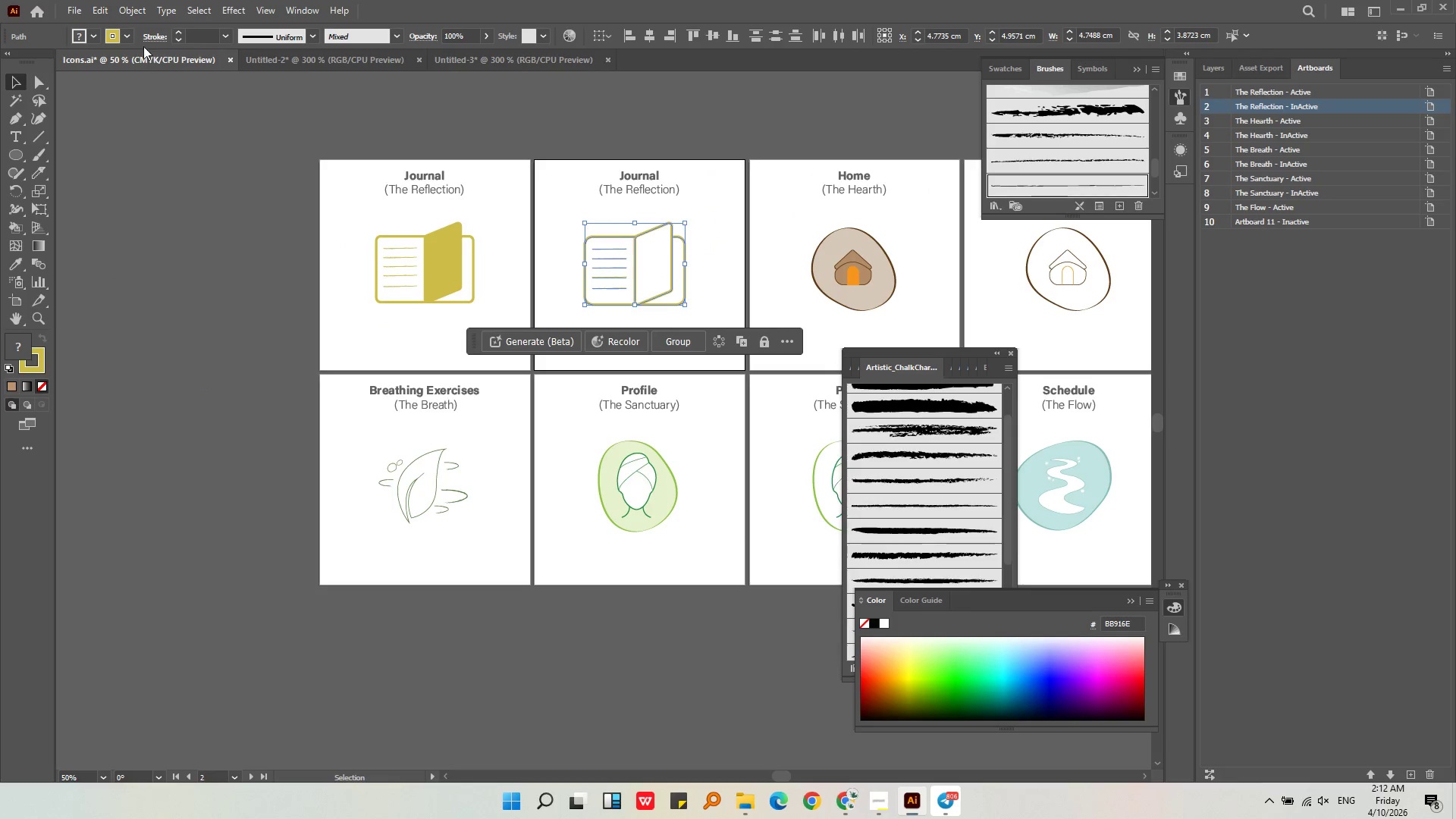 
left_click([74, 10])
 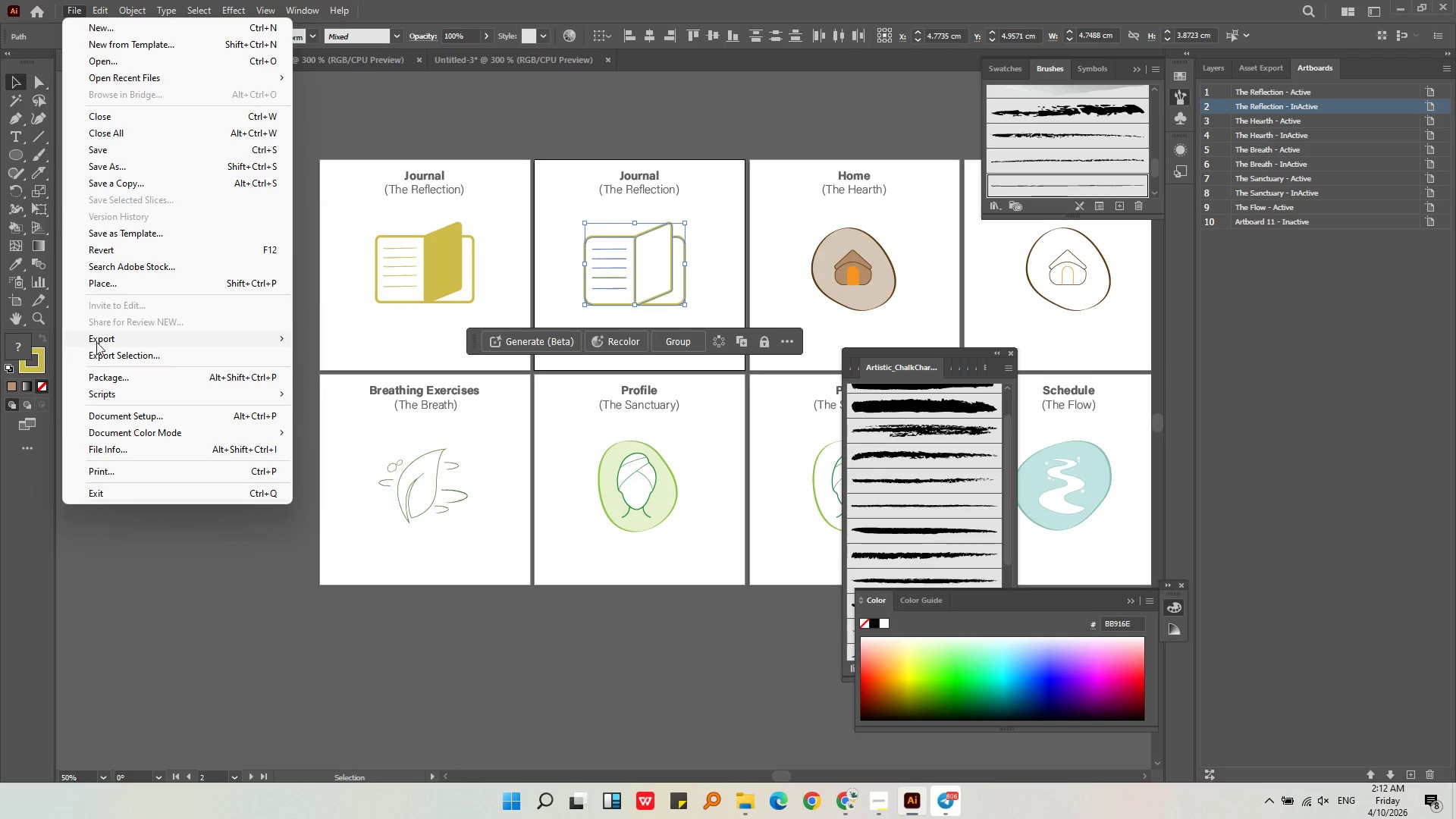 
left_click([99, 351])
 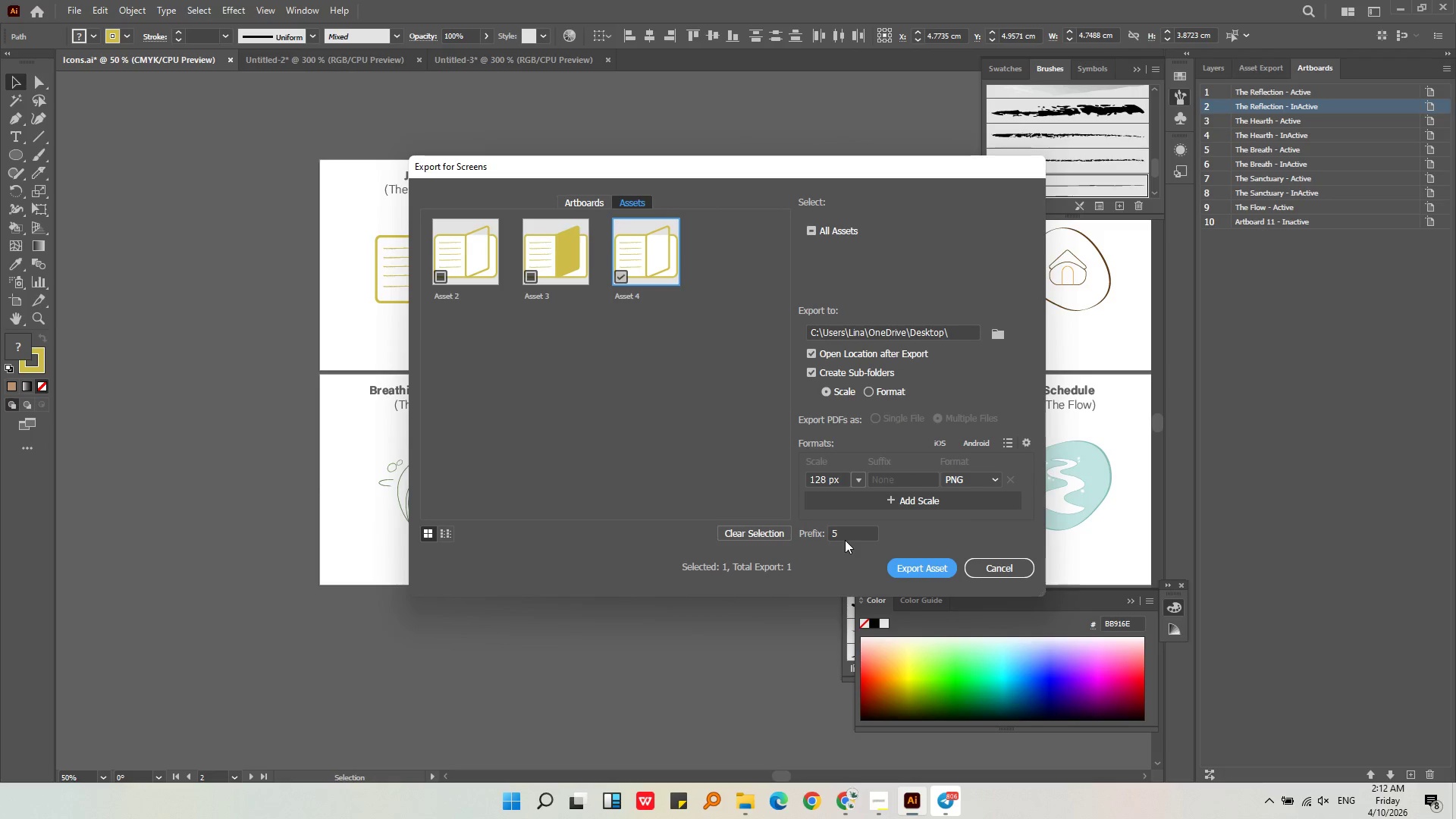 
left_click_drag(start_coordinate=[845, 537], to_coordinate=[802, 535])
 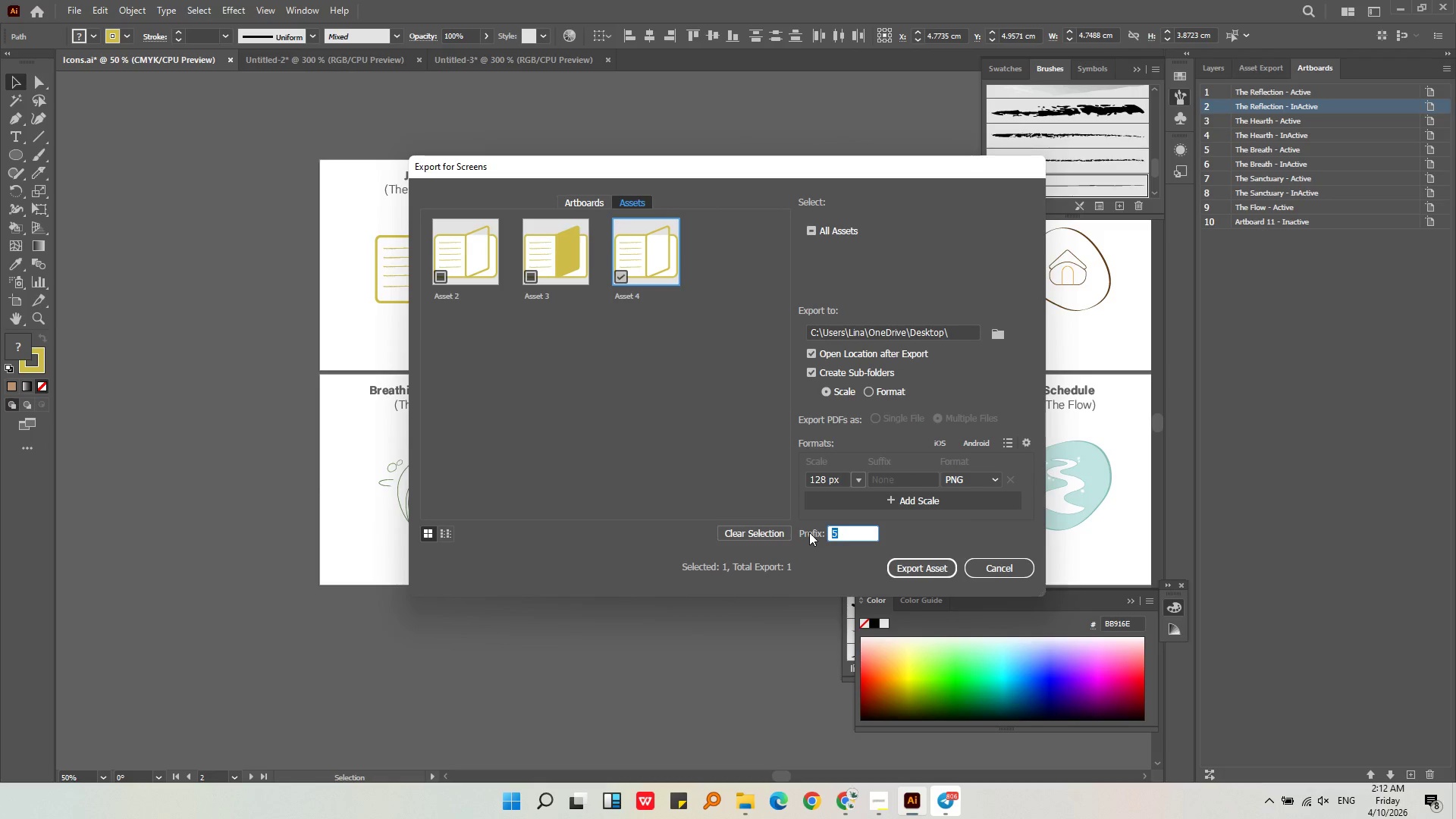 
key(Numpad6)
 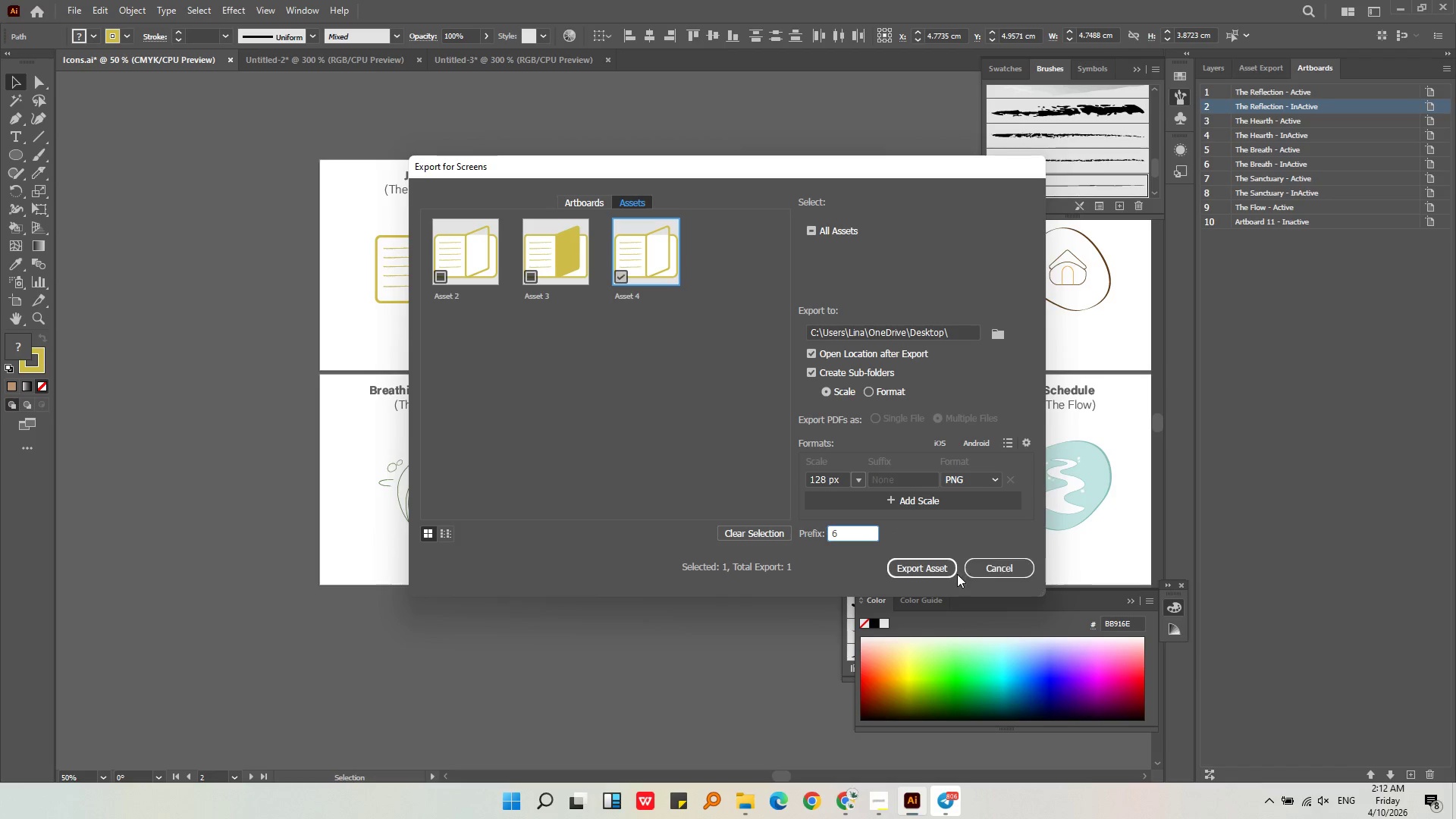 
left_click([930, 573])
 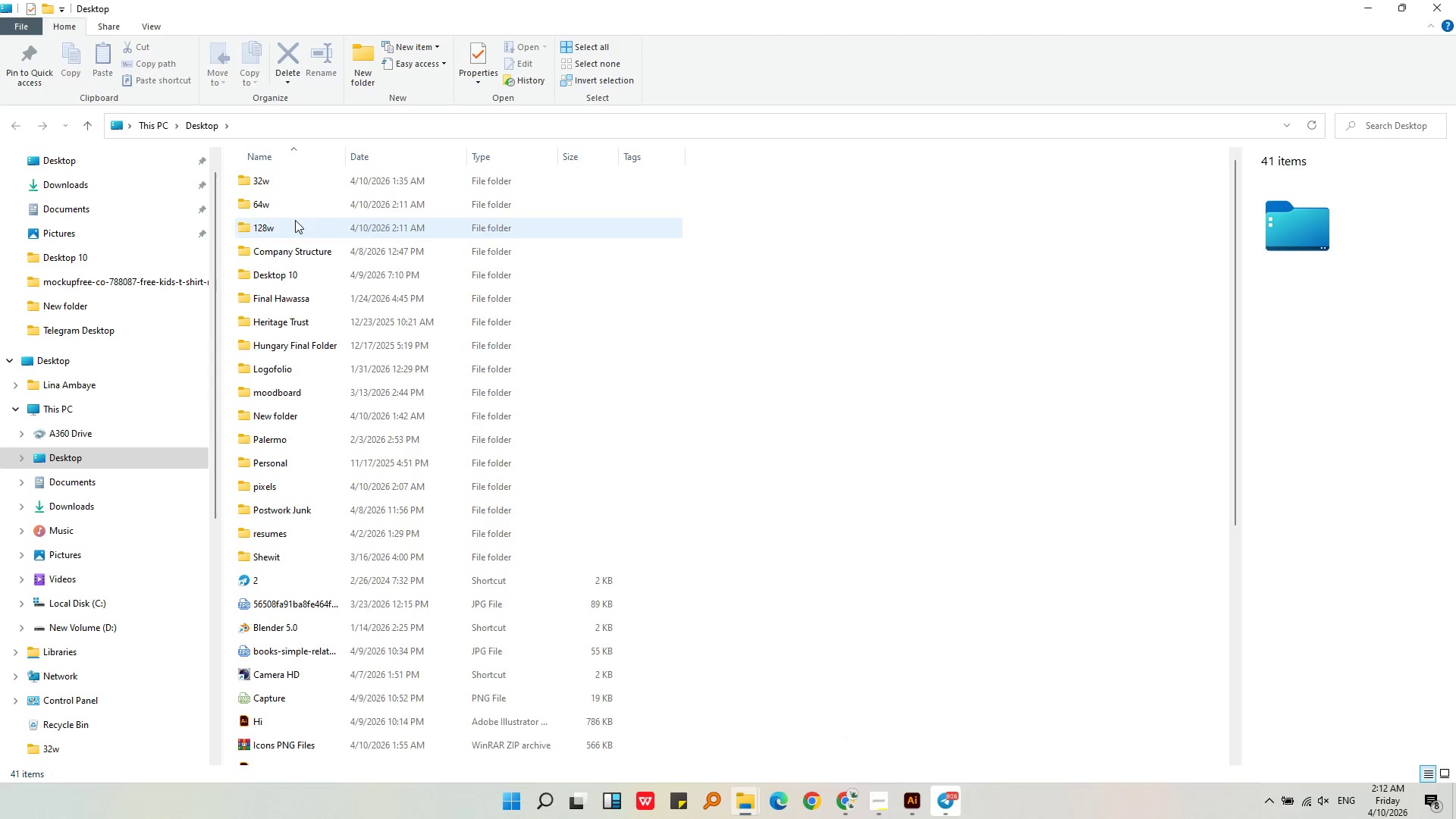 
double_click([280, 213])
 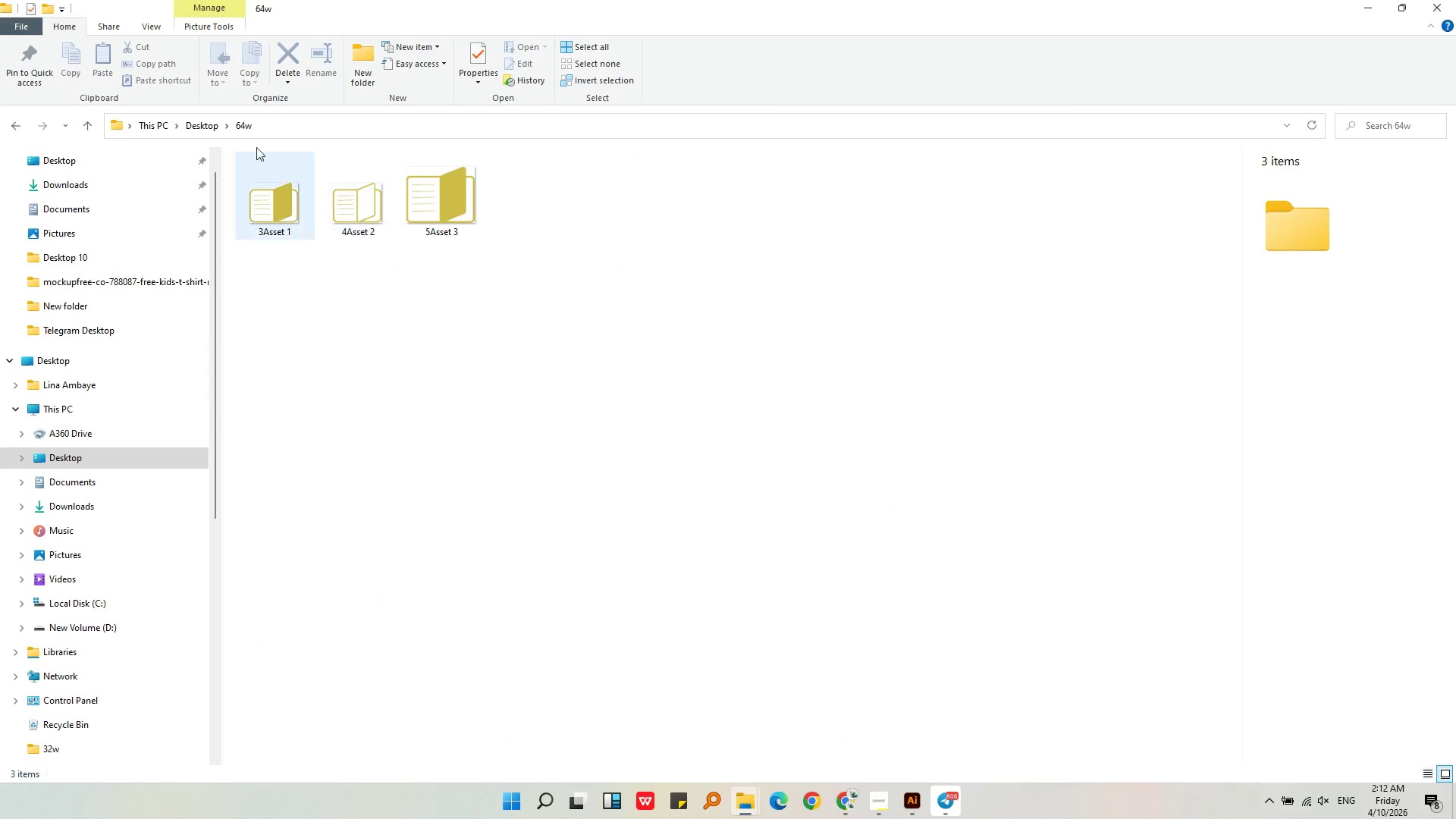 
left_click([203, 134])
 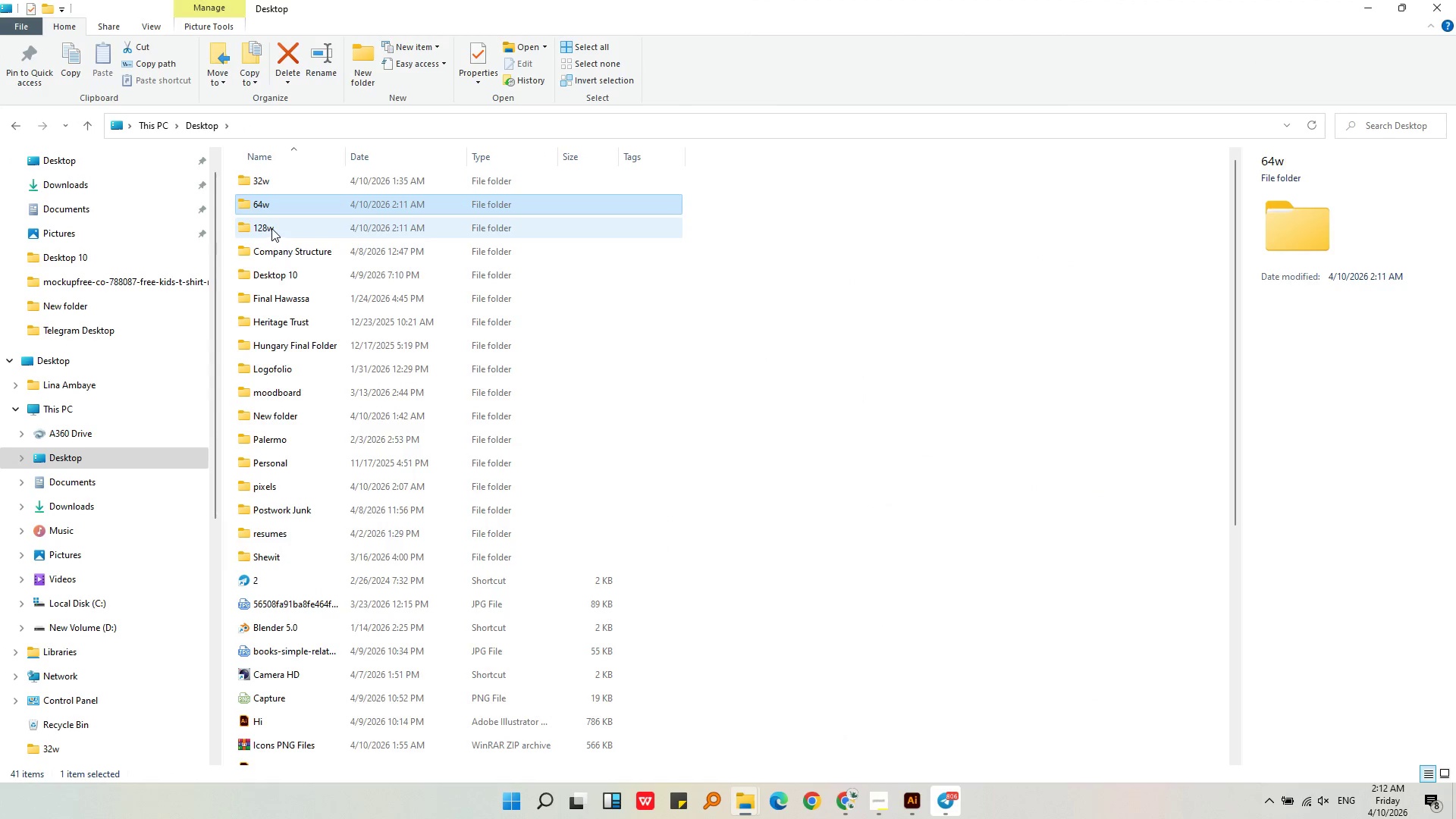 
double_click([271, 228])
 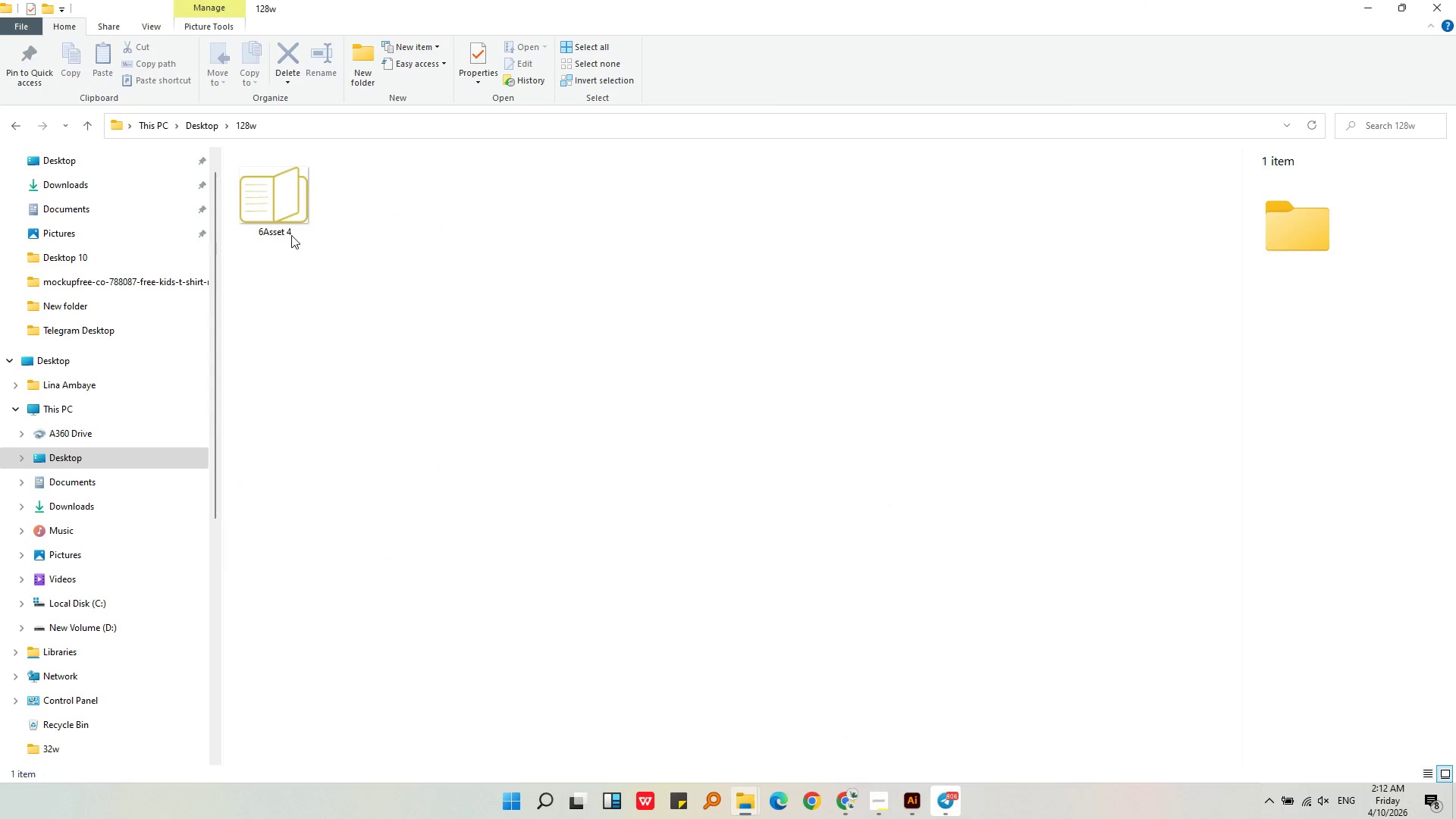 
left_click([287, 224])
 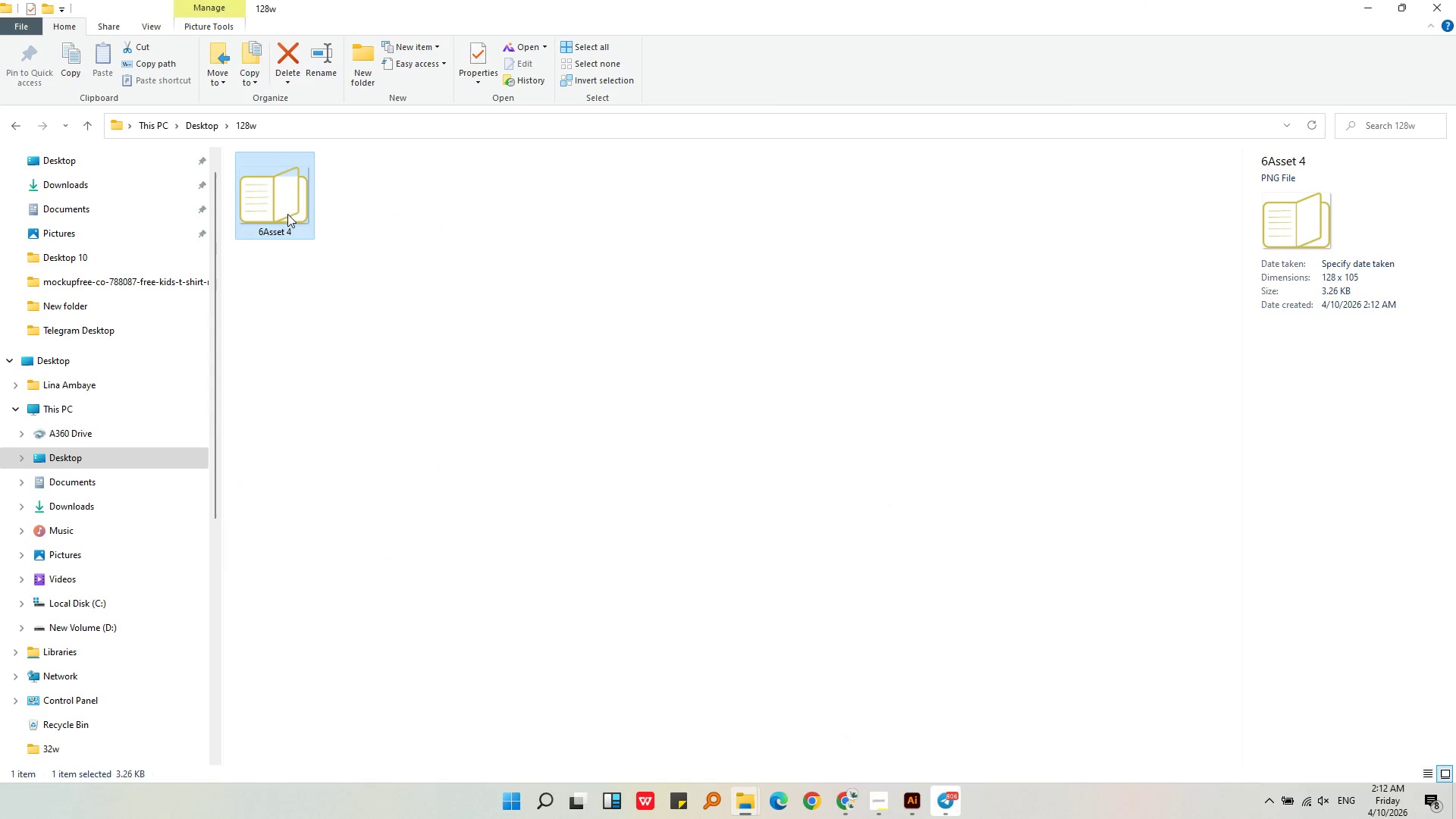 
key(Control+X)
 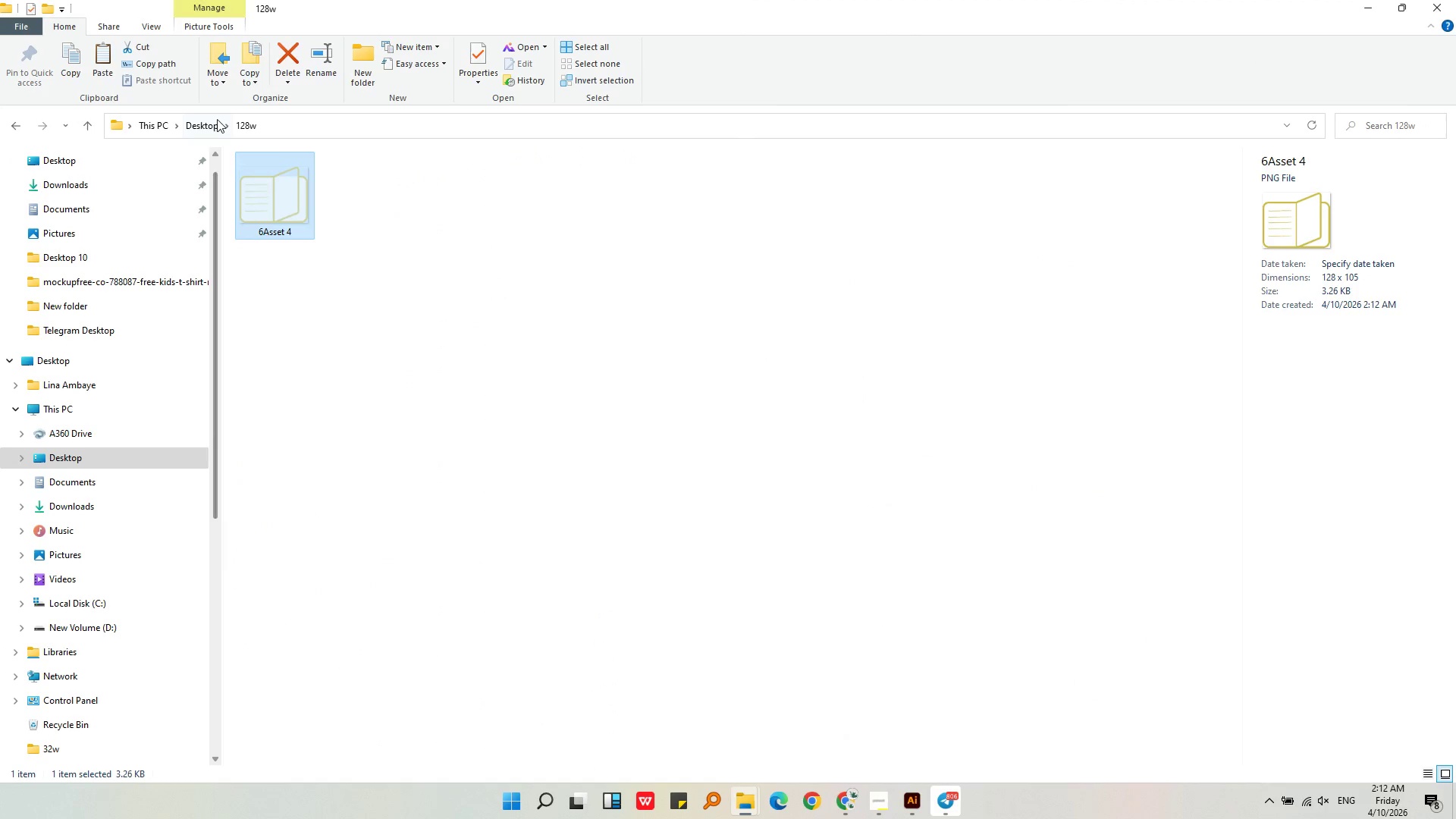 
left_click([206, 123])
 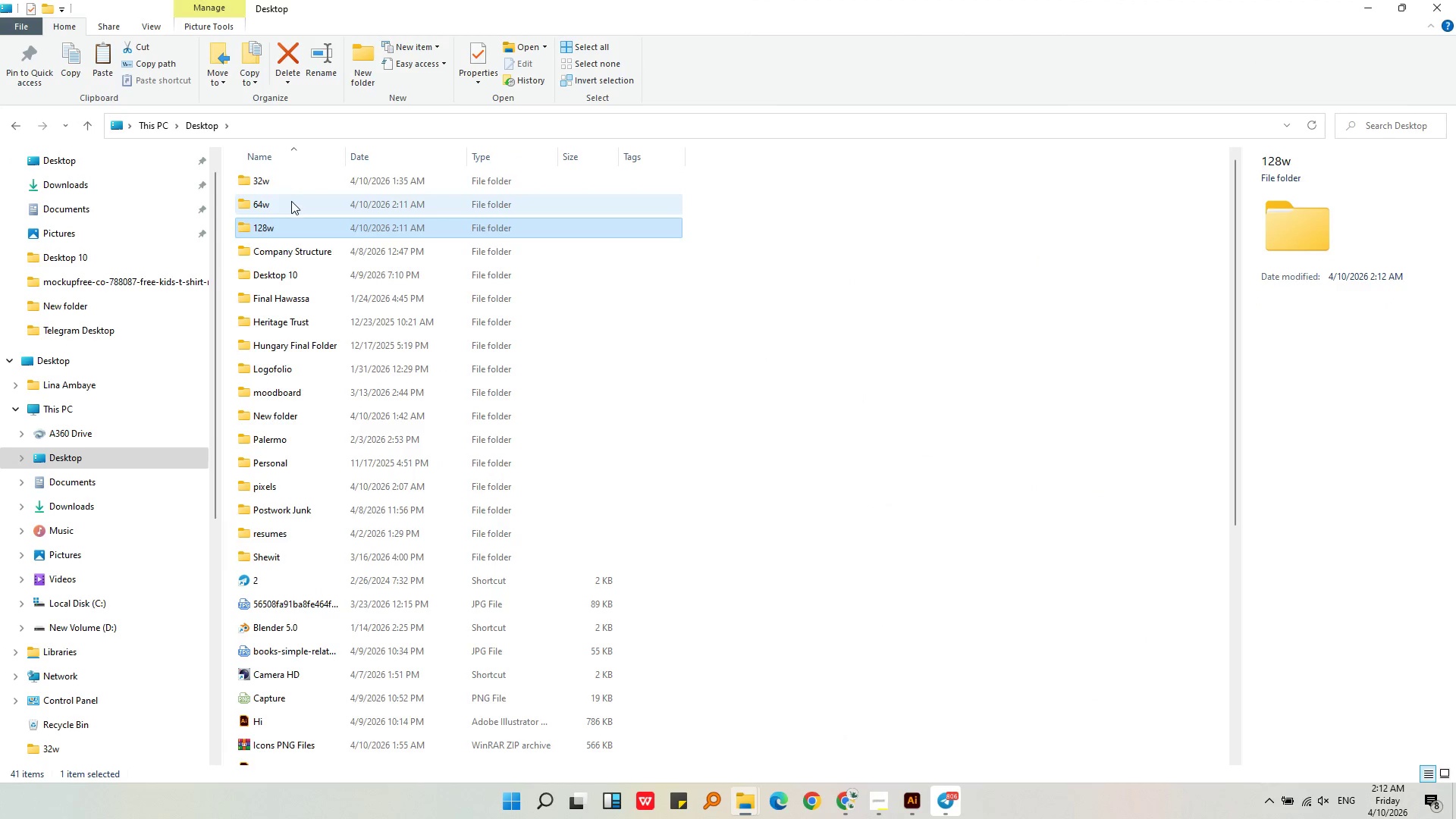 
double_click([291, 201])
 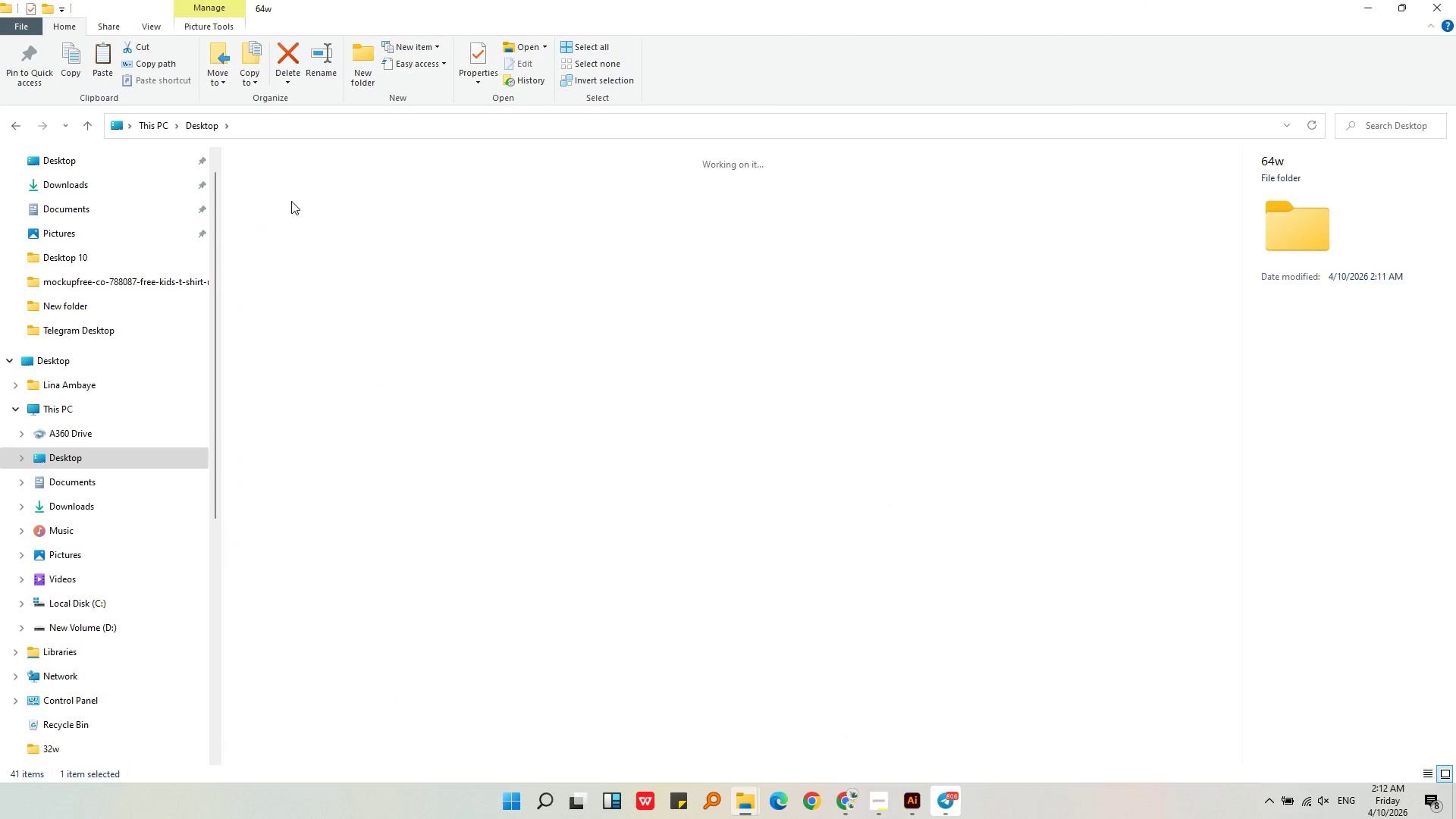 
key(Control+V)
 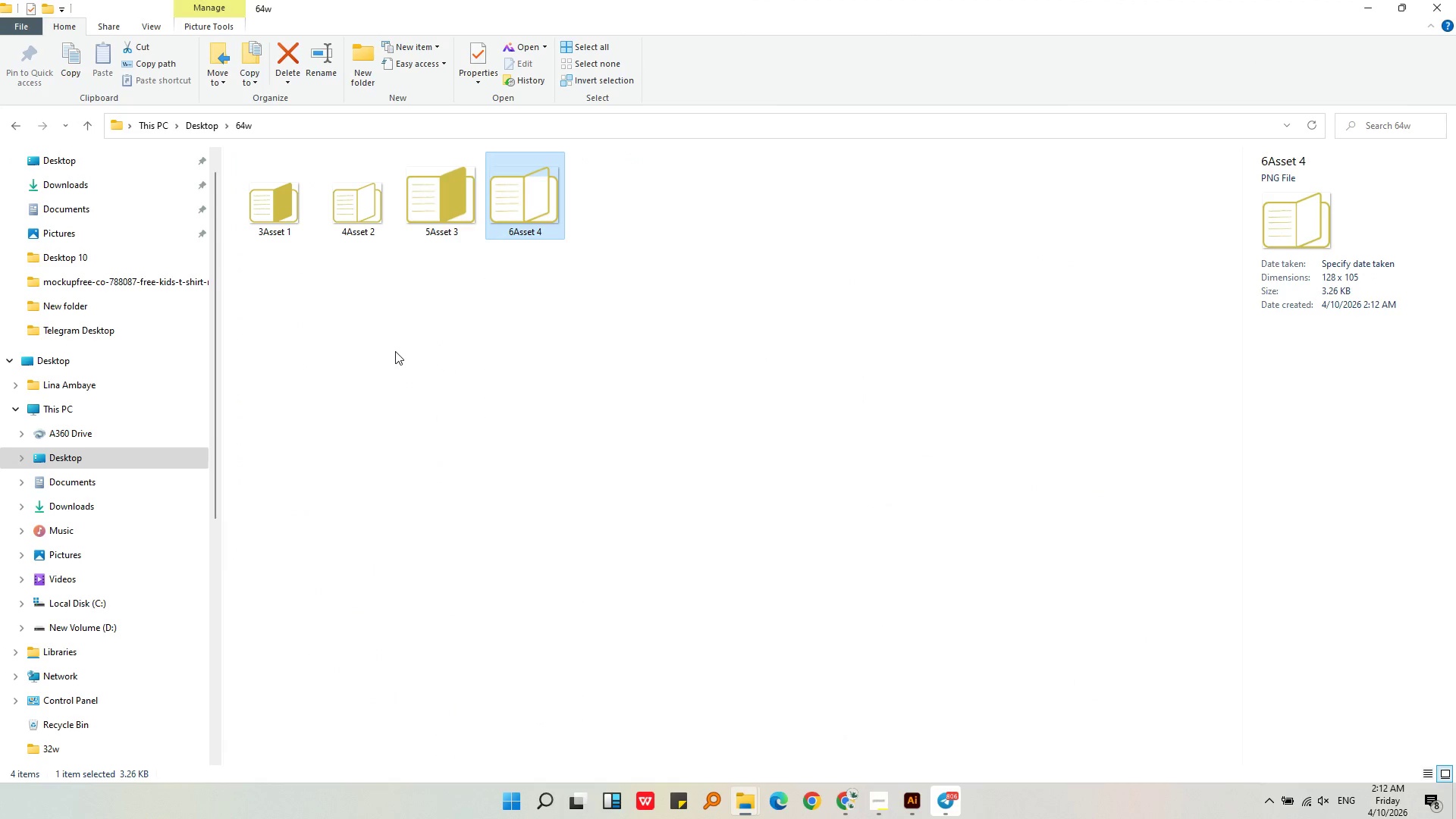 
left_click([395, 351])
 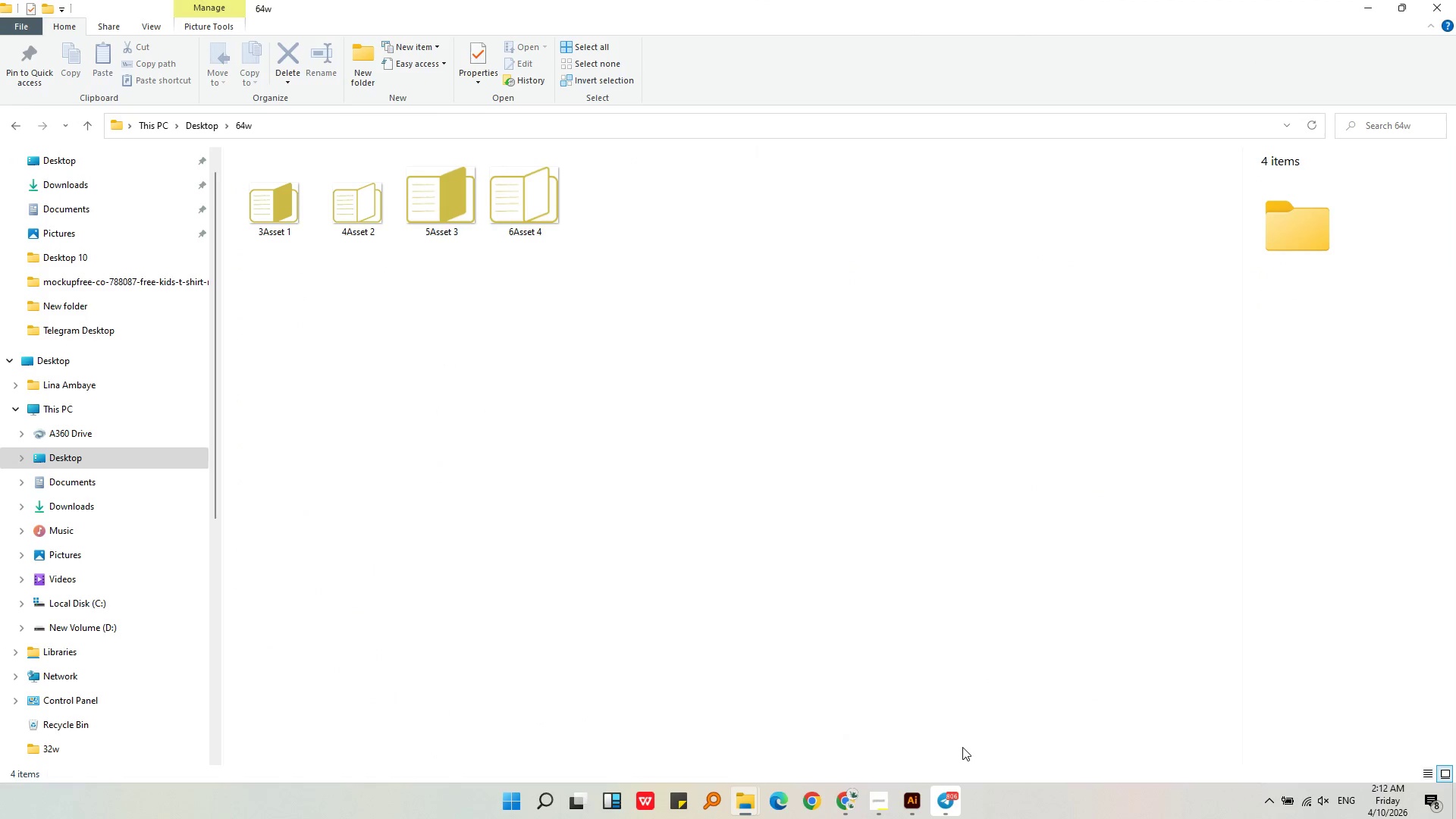 
left_click([914, 804])
 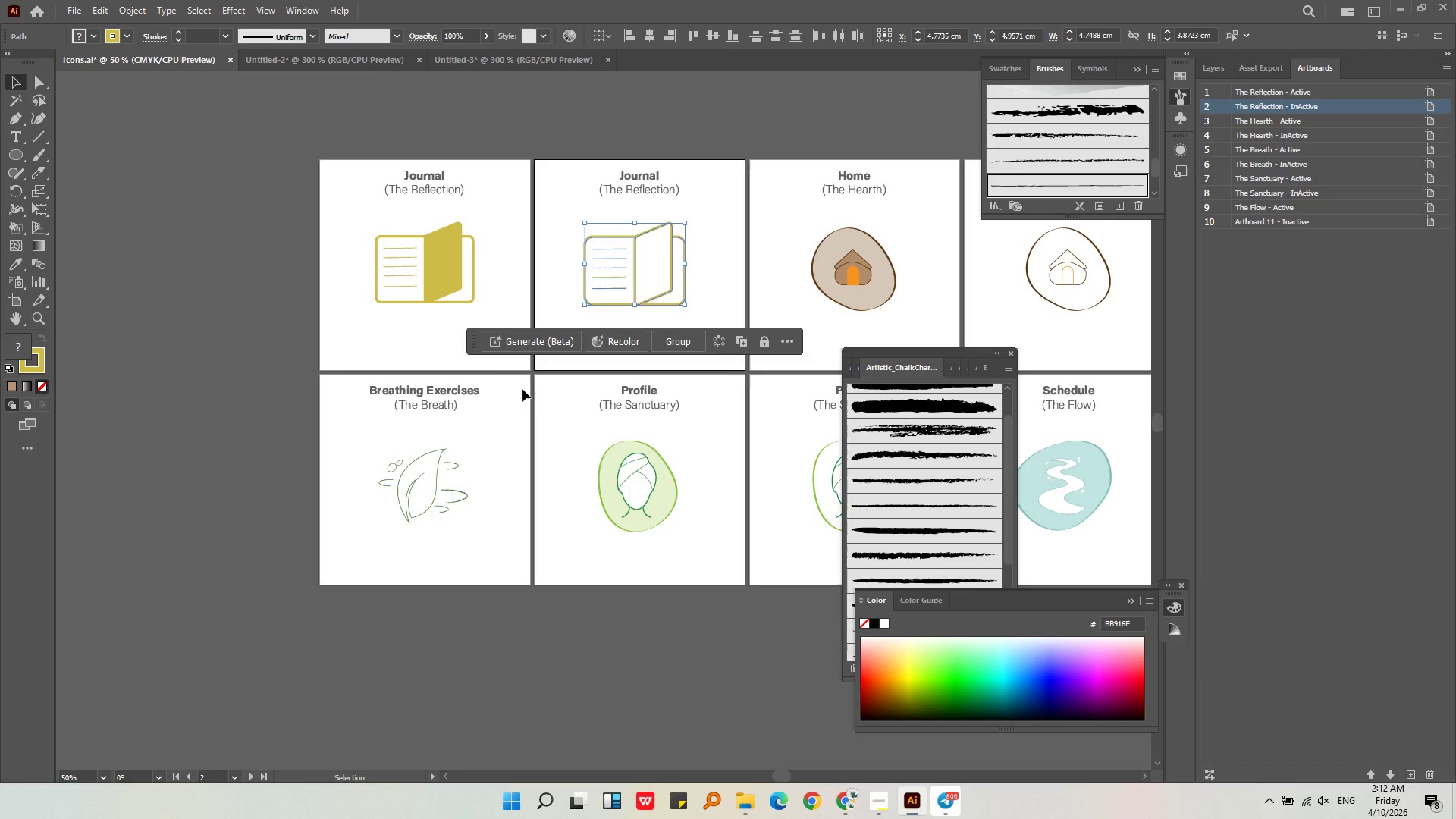 
left_click([449, 333])
 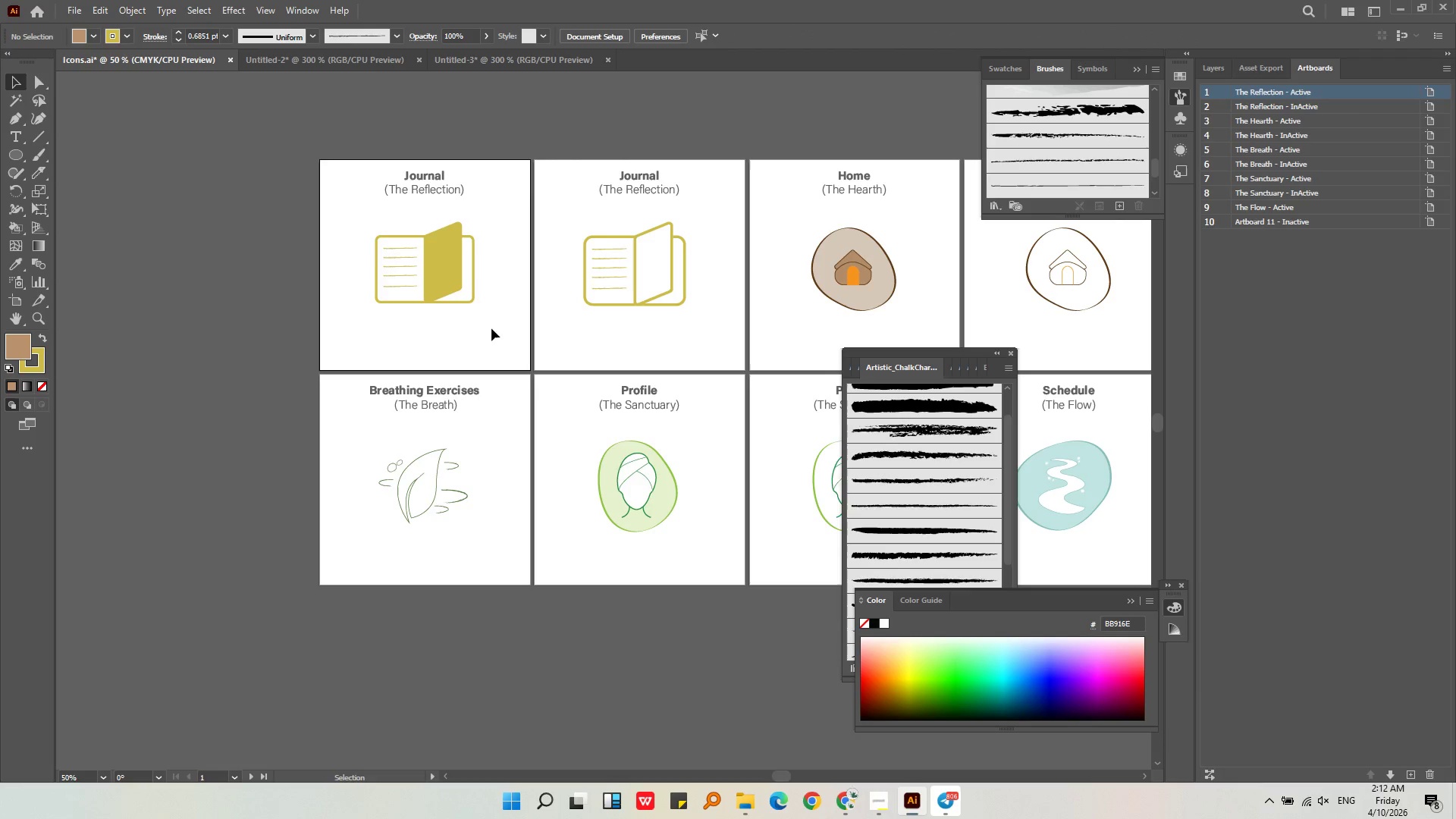 
left_click_drag(start_coordinate=[492, 328], to_coordinate=[327, 227])
 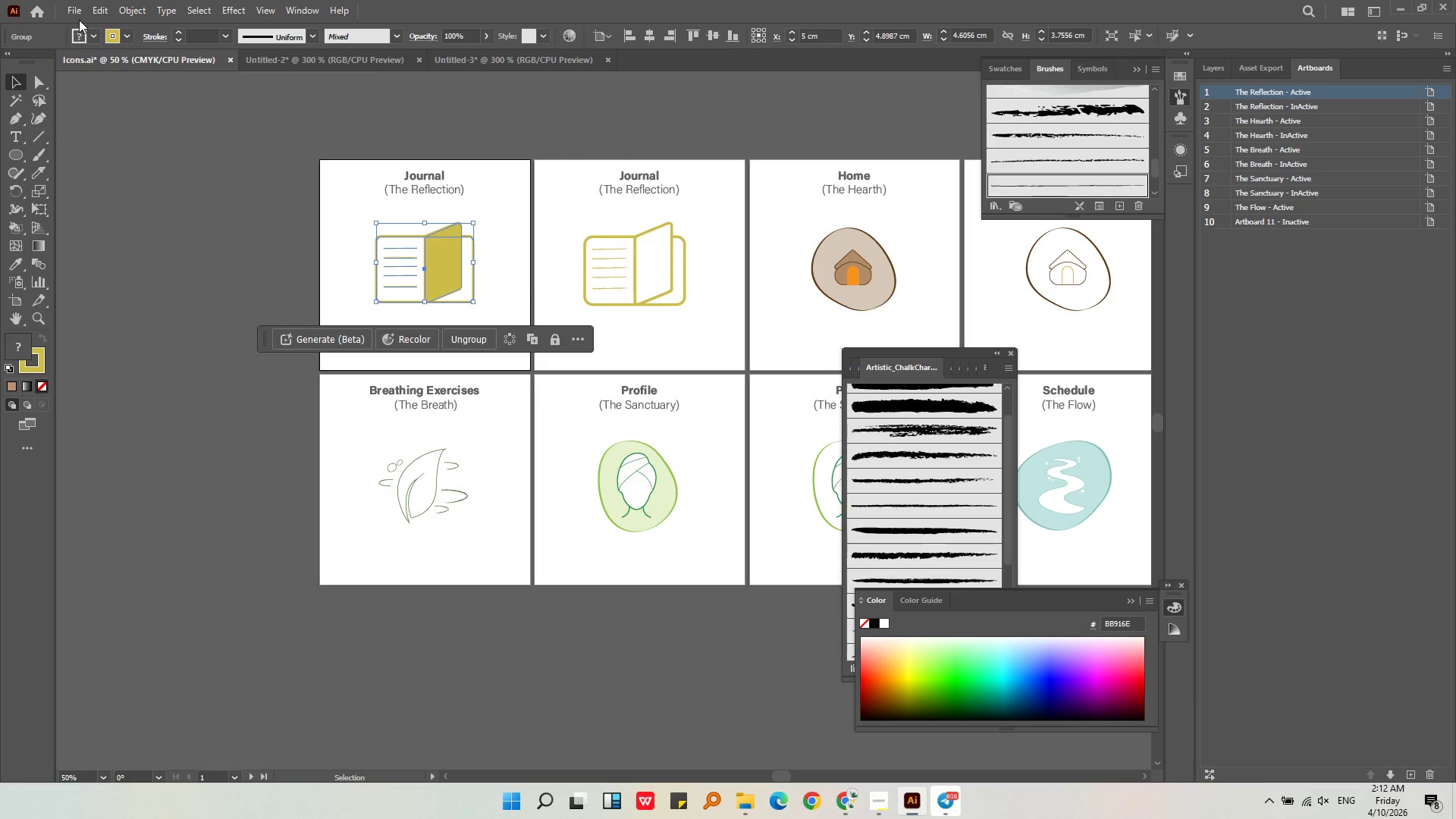 
left_click([71, 12])
 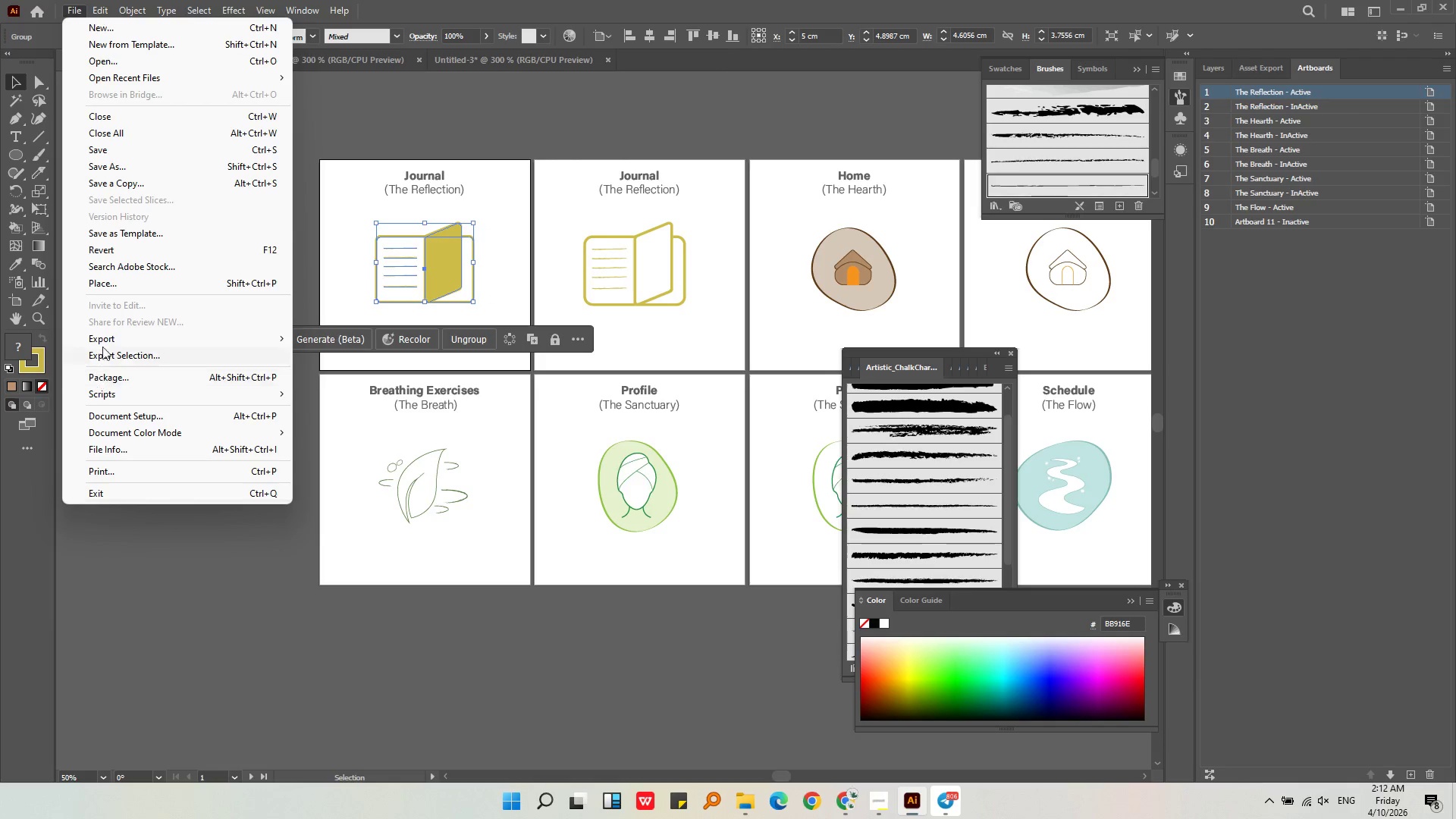 
left_click([103, 343])
 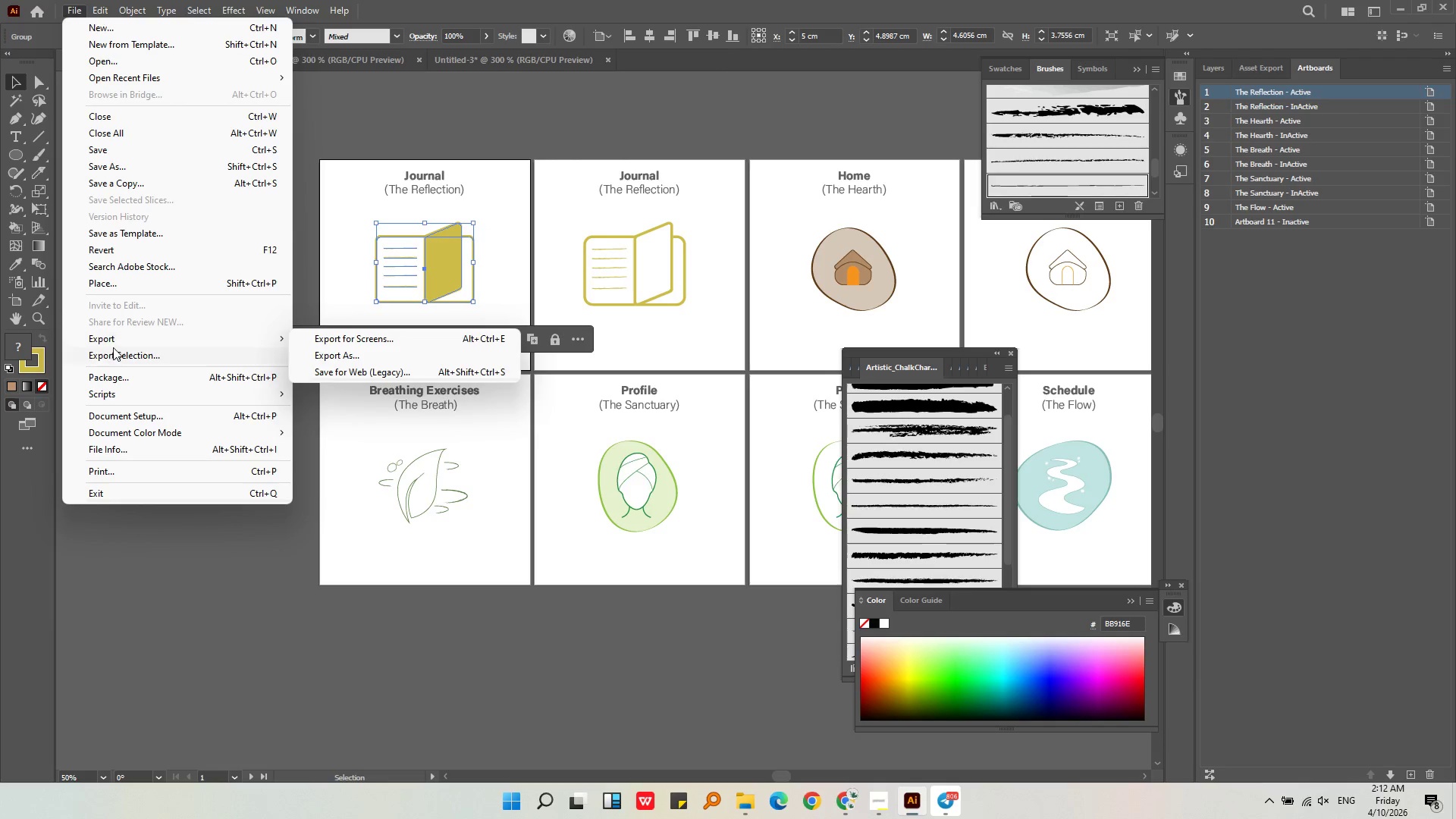 
left_click([114, 353])
 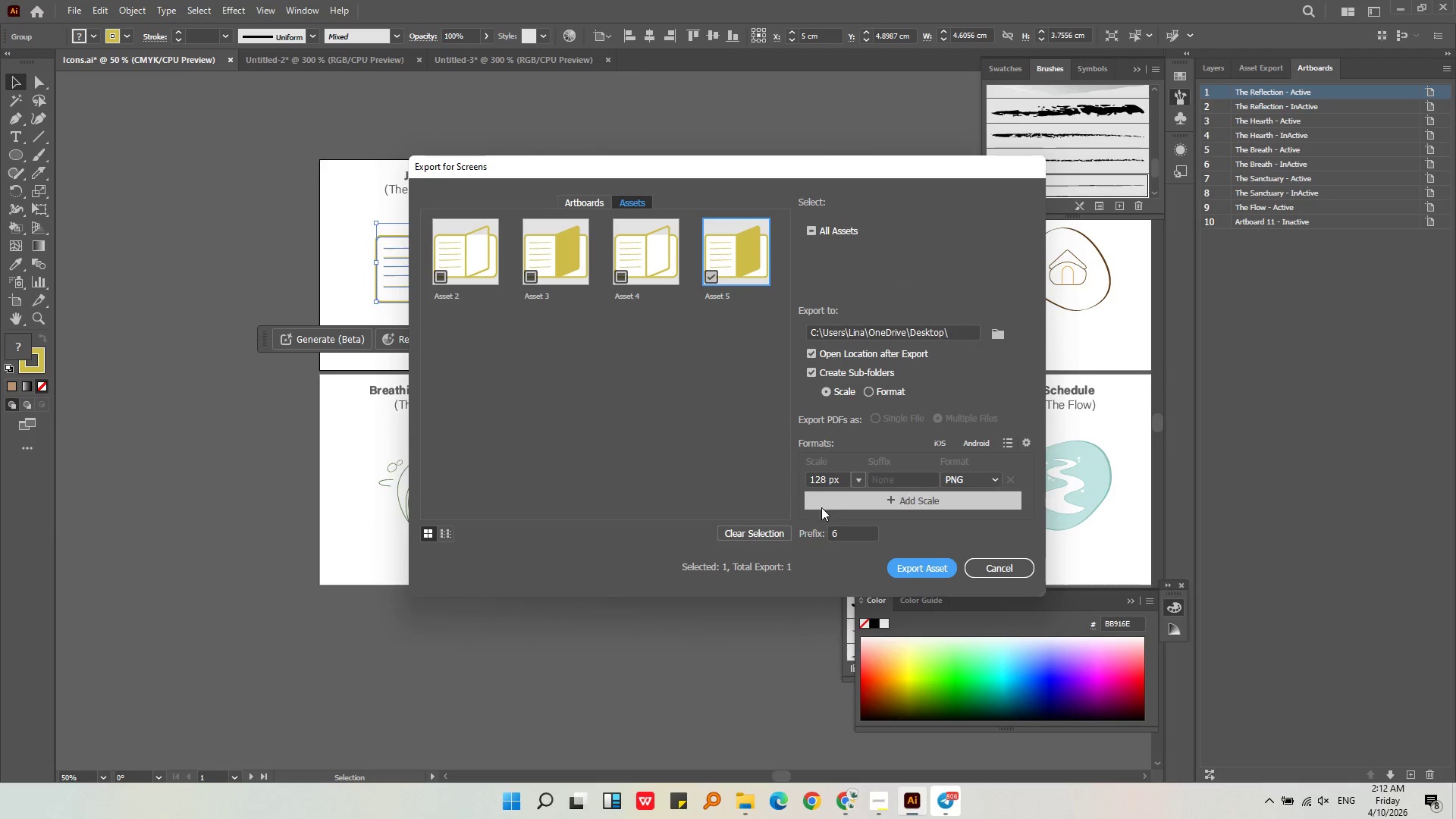 
left_click_drag(start_coordinate=[843, 536], to_coordinate=[795, 536])
 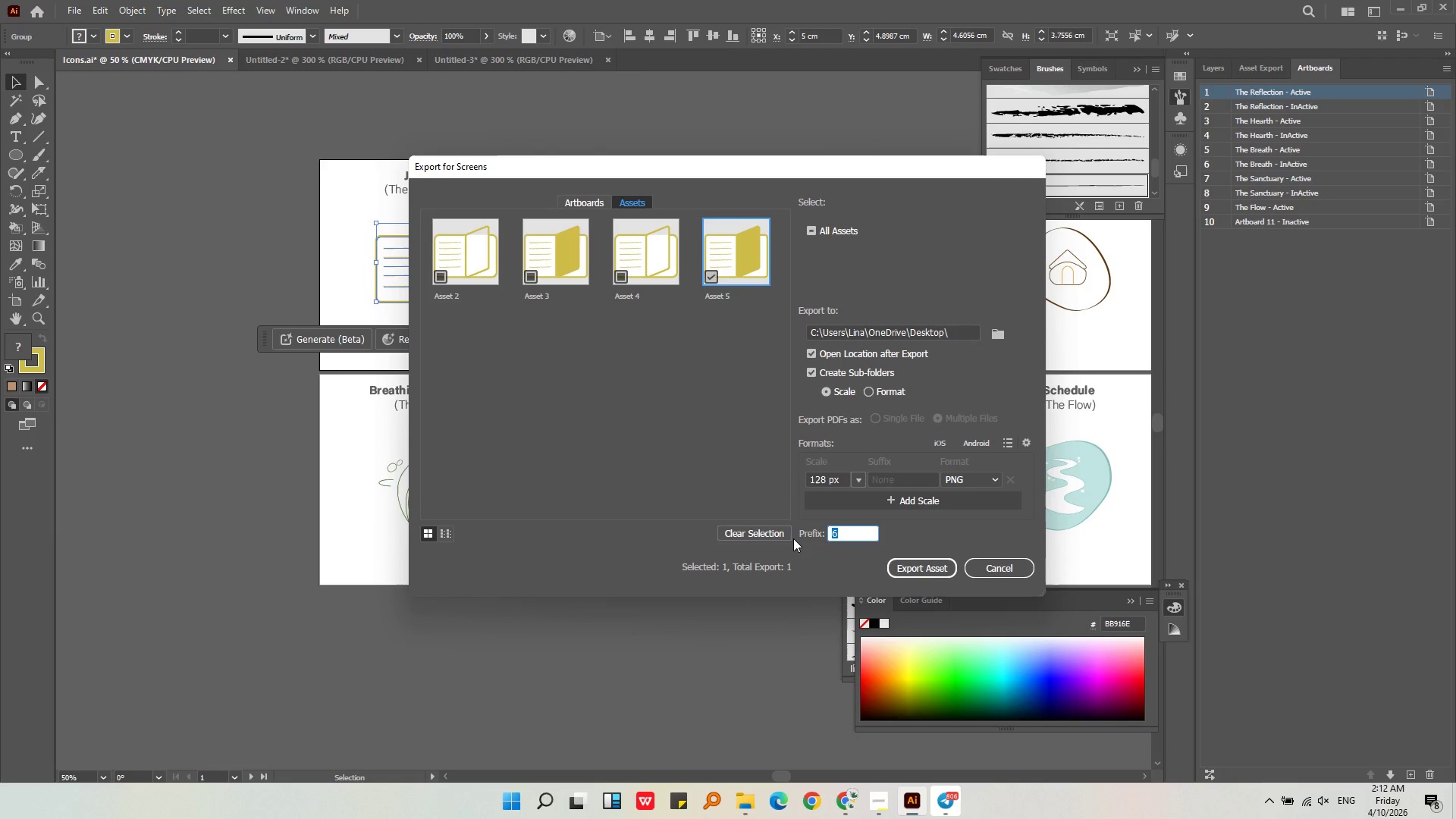 
key(1)
 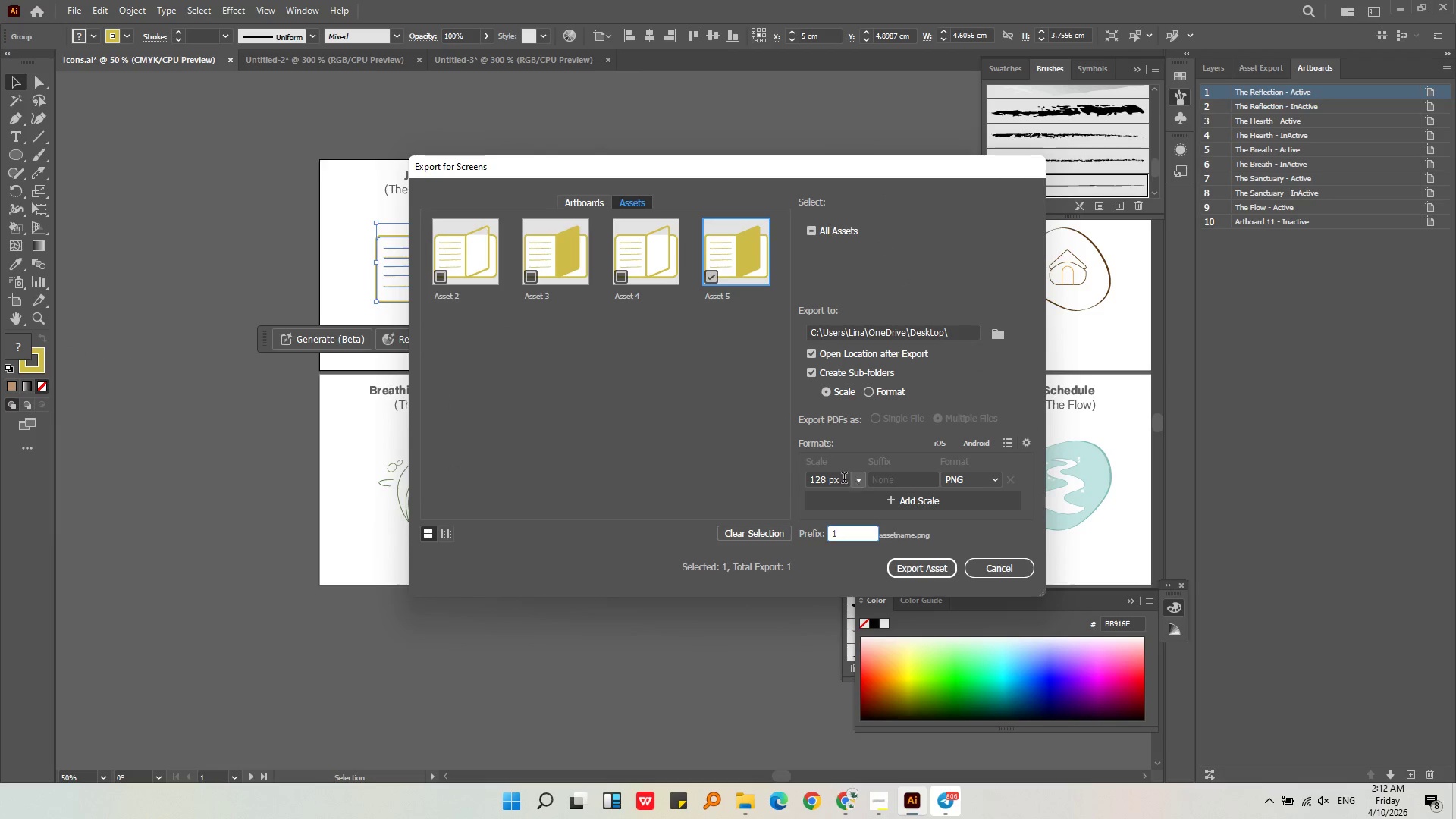 
left_click([836, 479])
 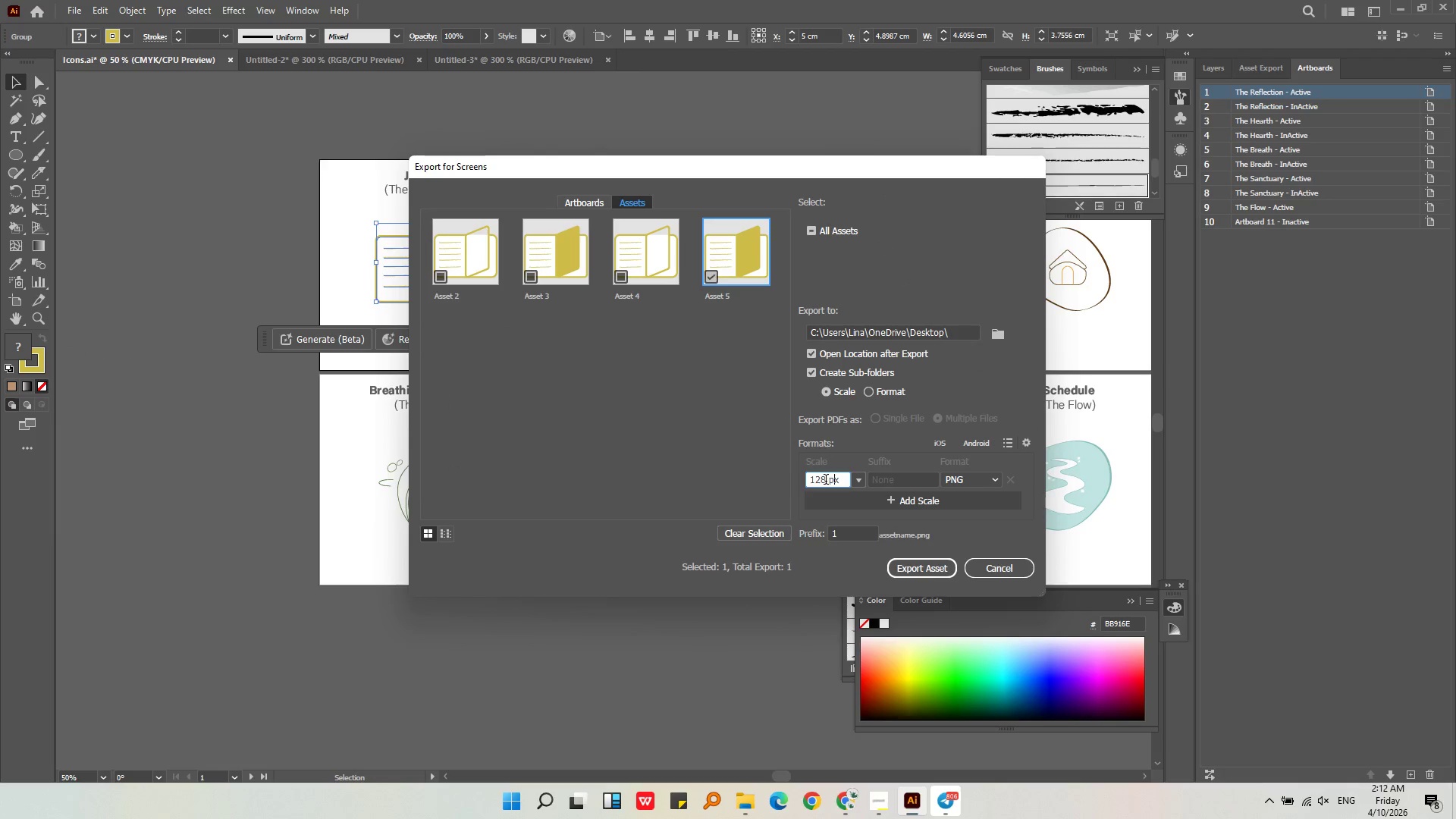 
left_click_drag(start_coordinate=[826, 481], to_coordinate=[788, 479])
 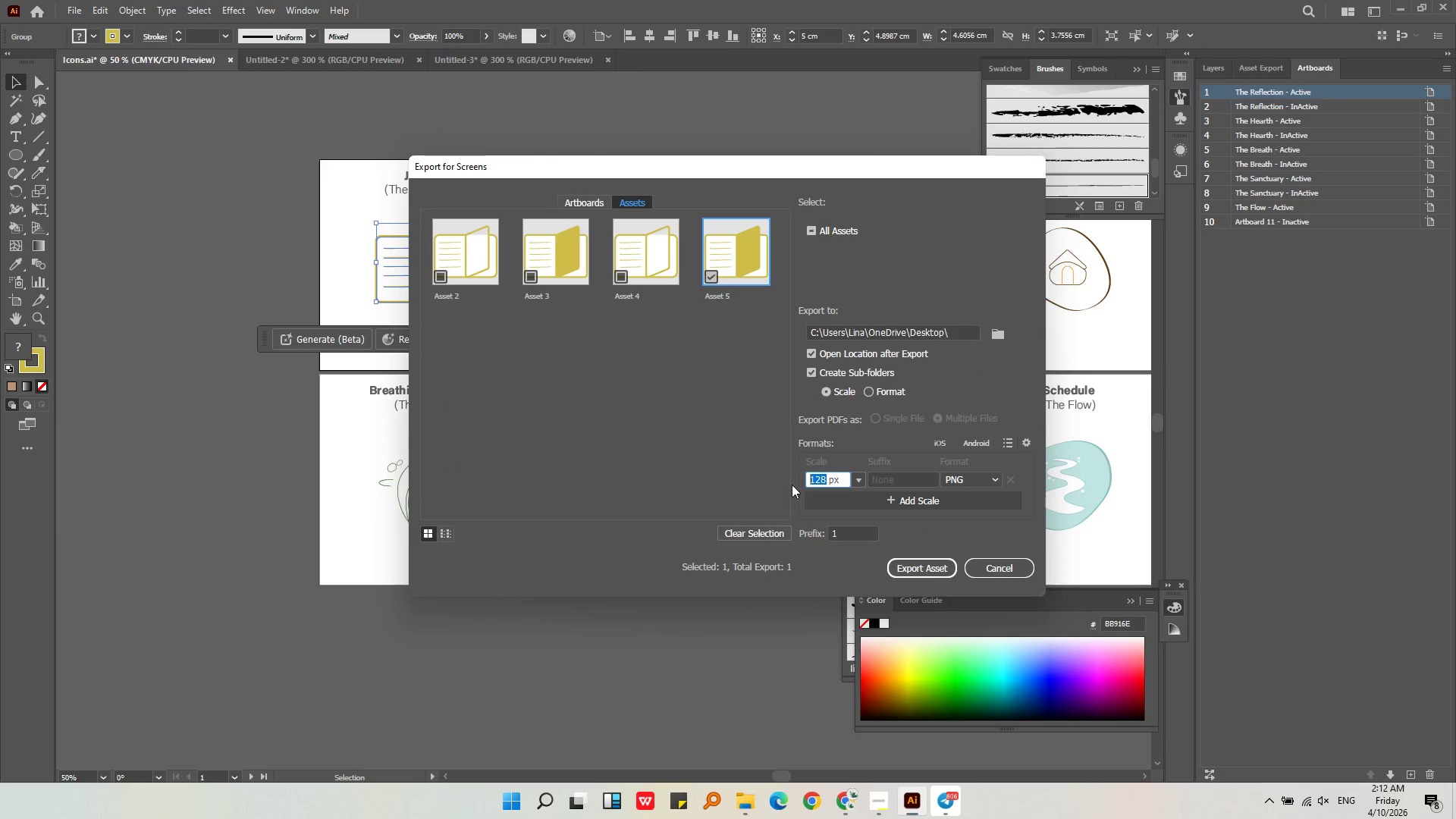 
key(Numpad3)
 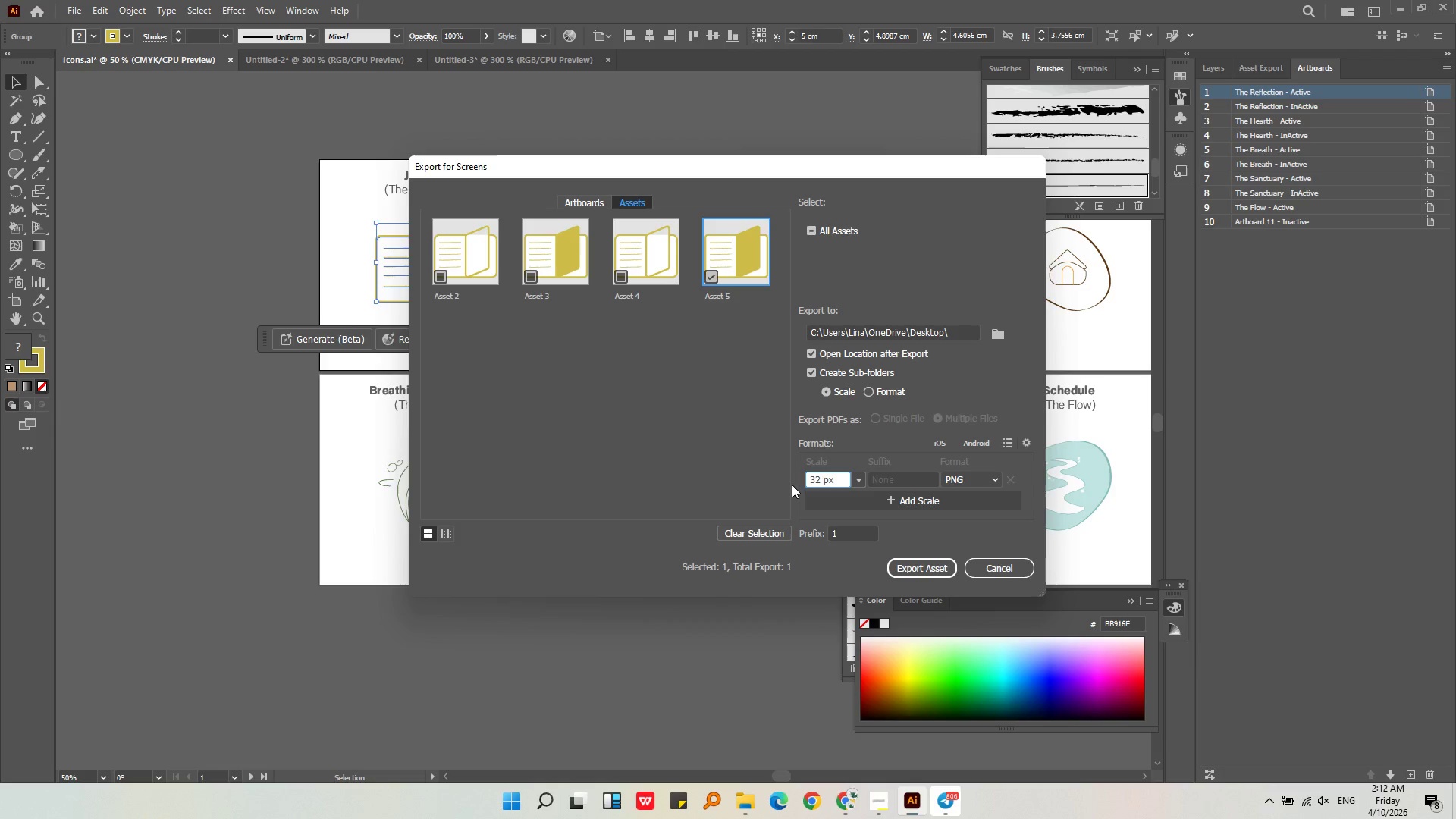 
key(Numpad2)
 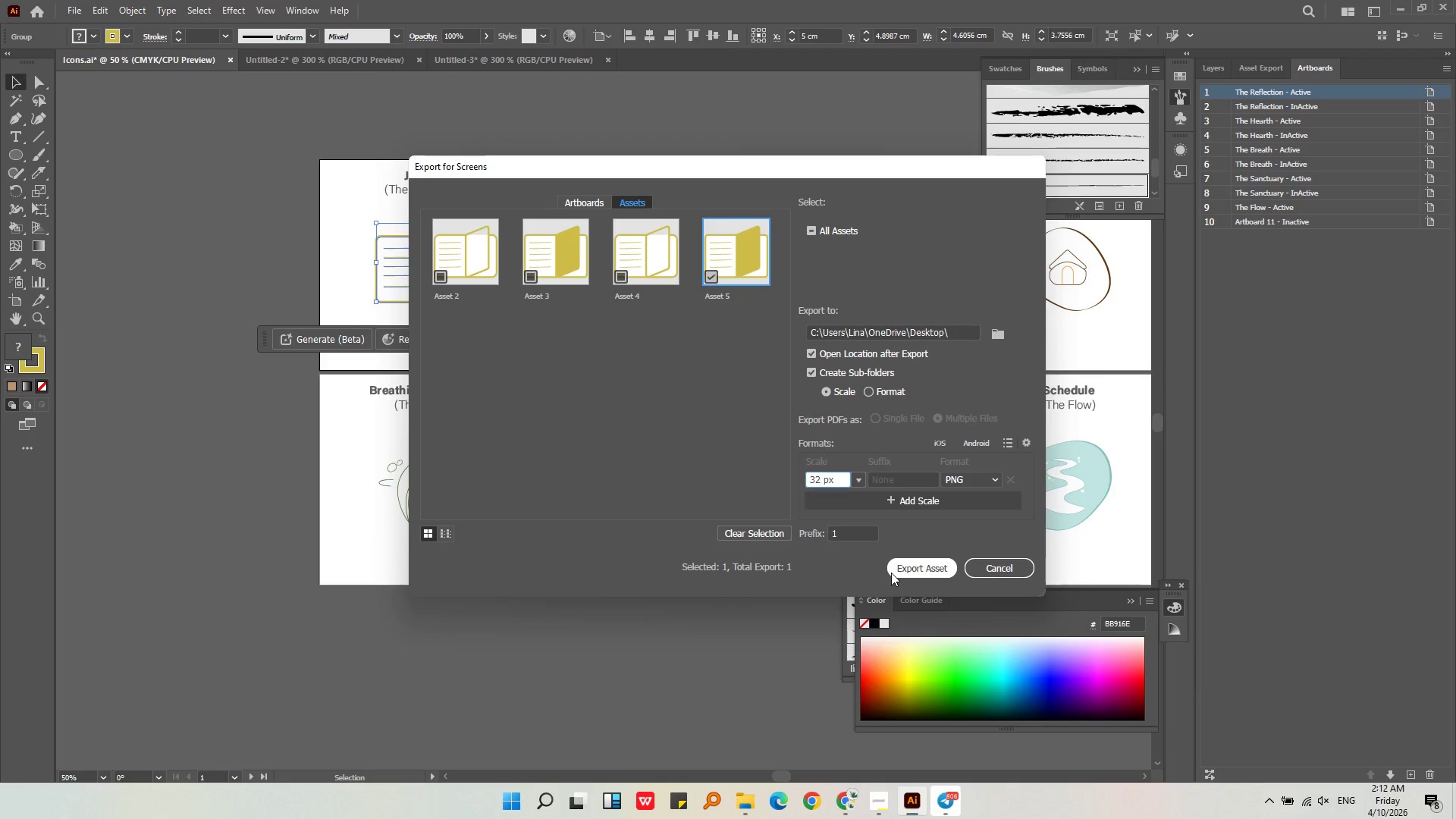 
left_click([891, 573])
 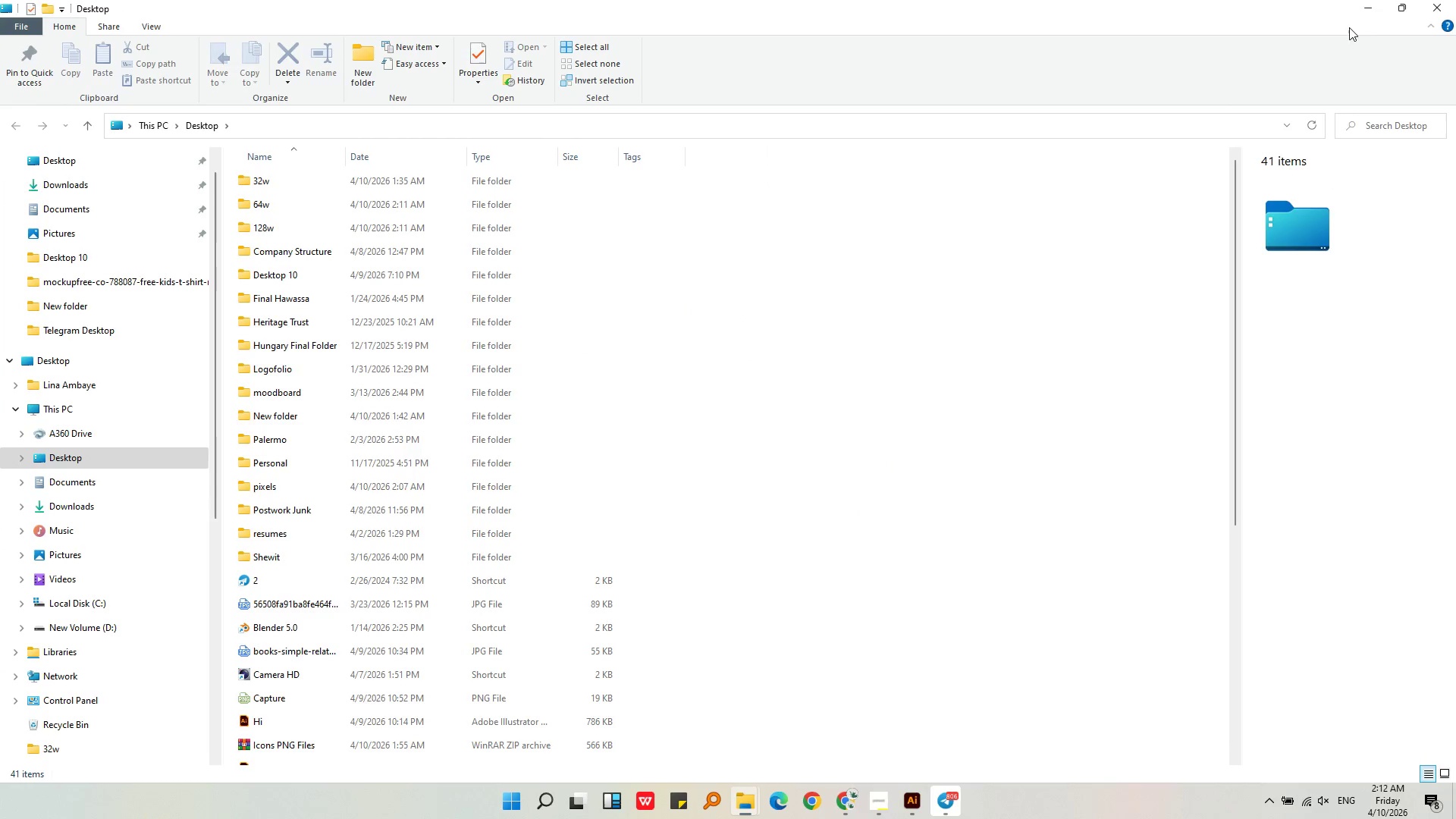 
left_click([1435, 16])
 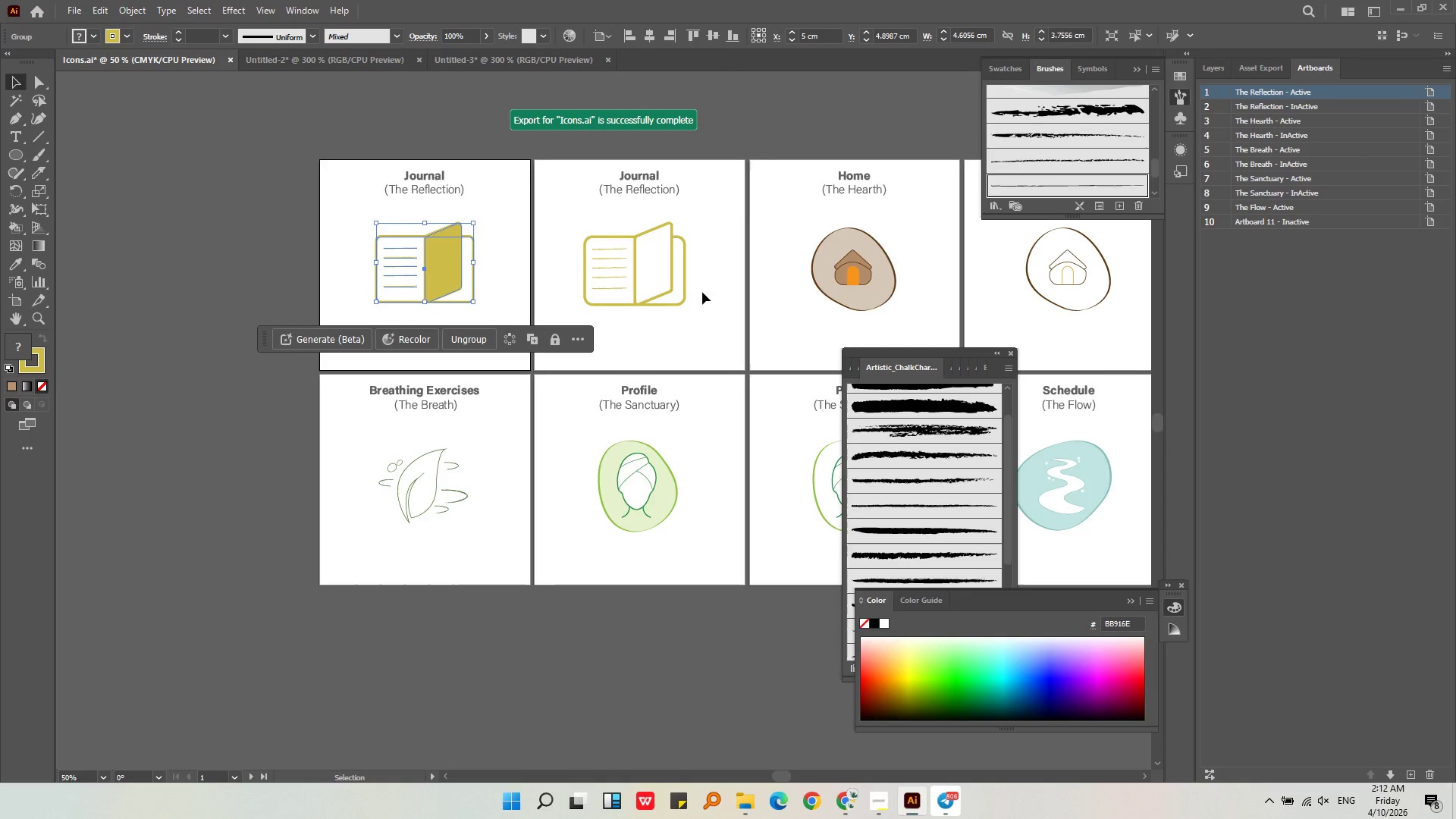 
left_click_drag(start_coordinate=[719, 315], to_coordinate=[715, 315])
 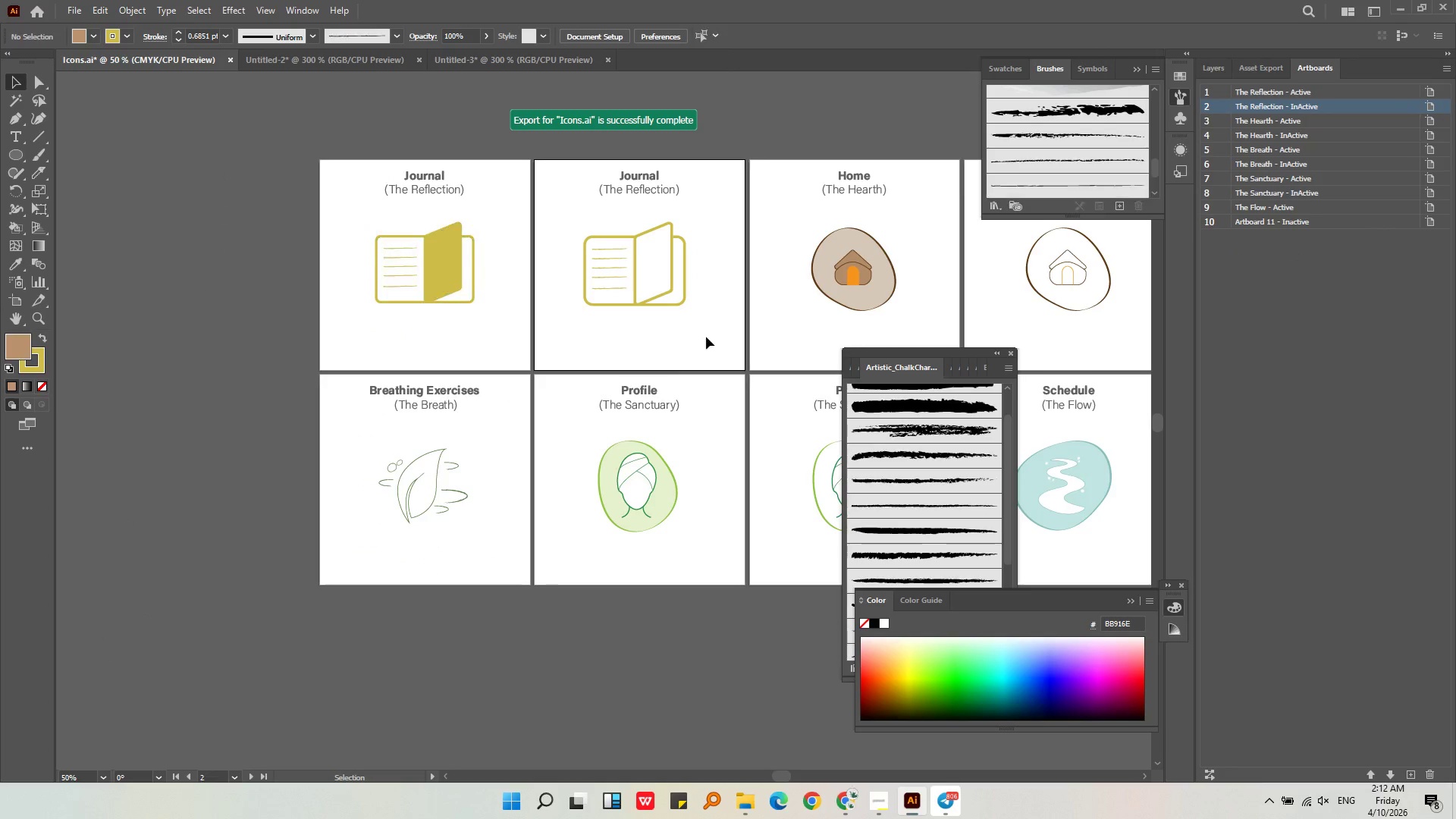 
left_click_drag(start_coordinate=[706, 337], to_coordinate=[566, 230])
 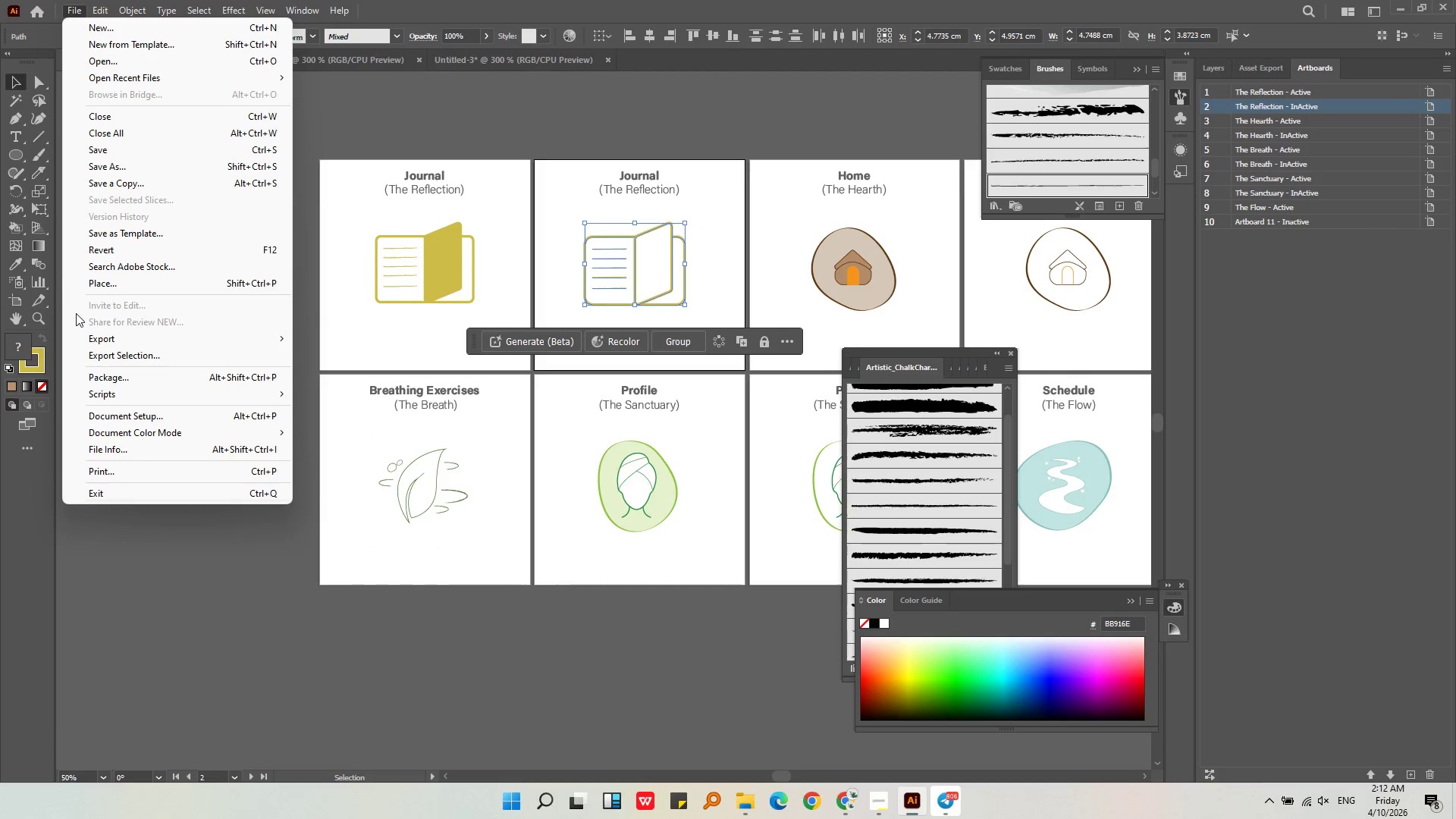 
left_click([102, 357])
 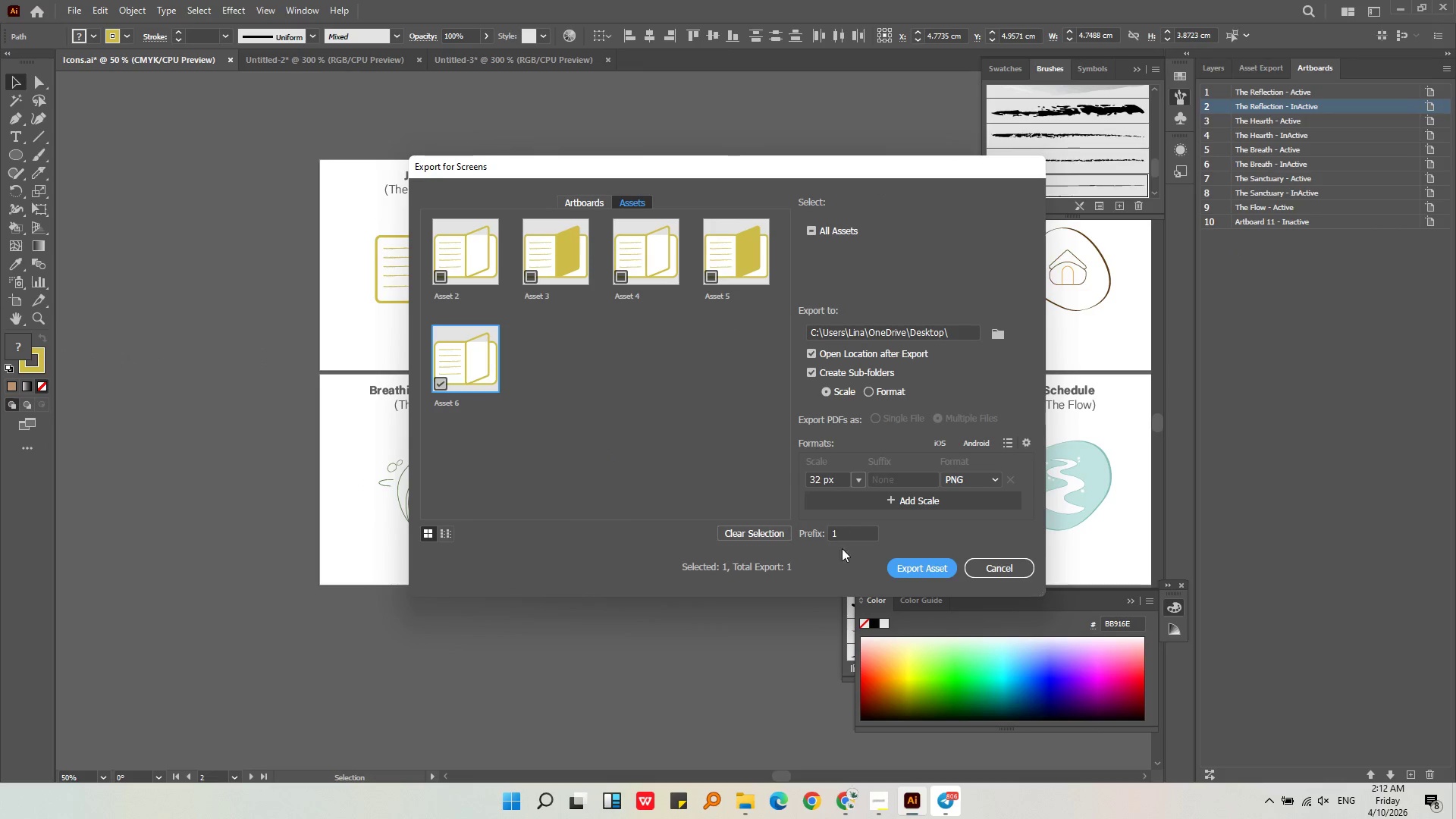 
left_click_drag(start_coordinate=[842, 538], to_coordinate=[797, 536])
 